 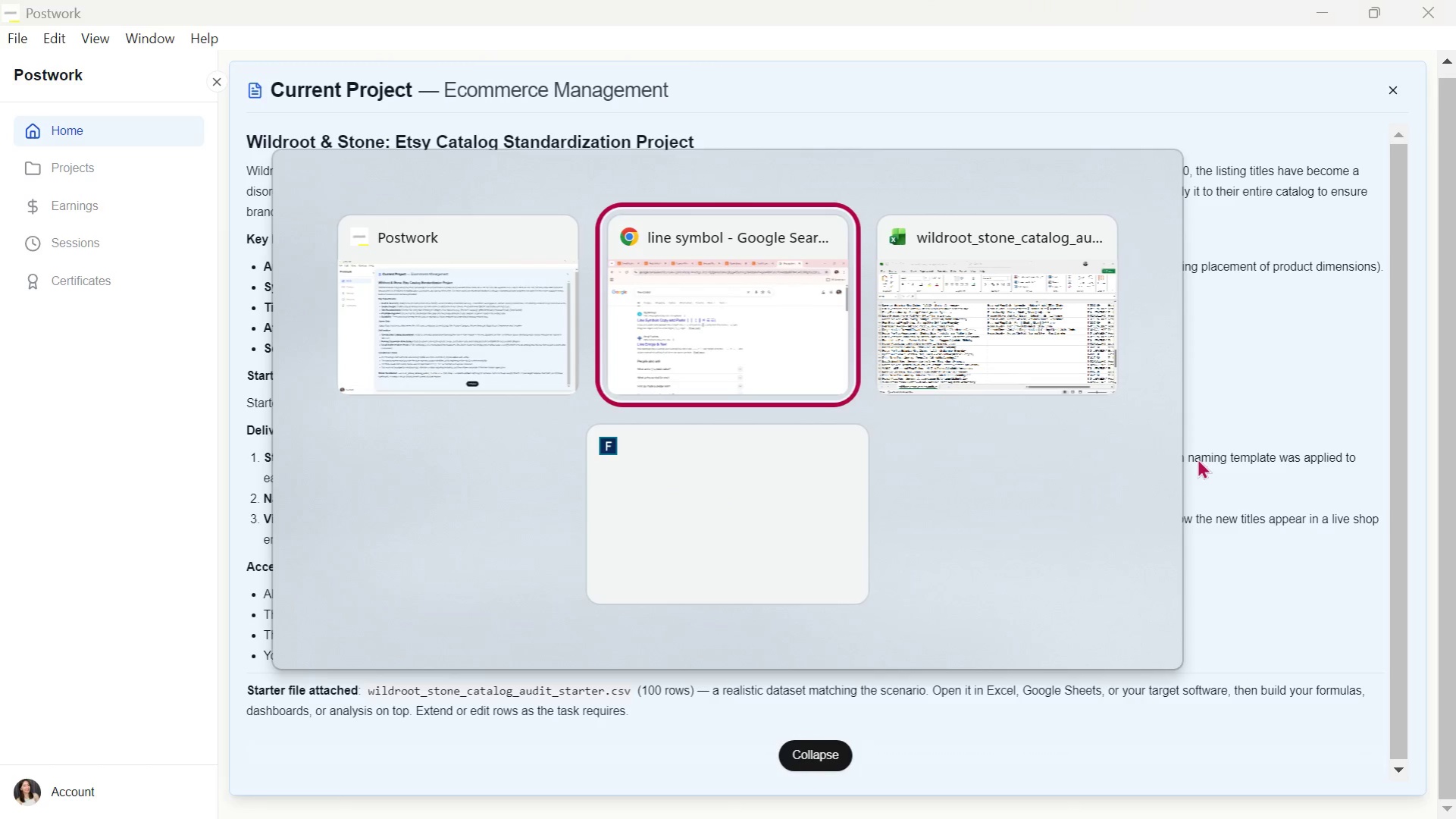 
key(Alt+Tab)
 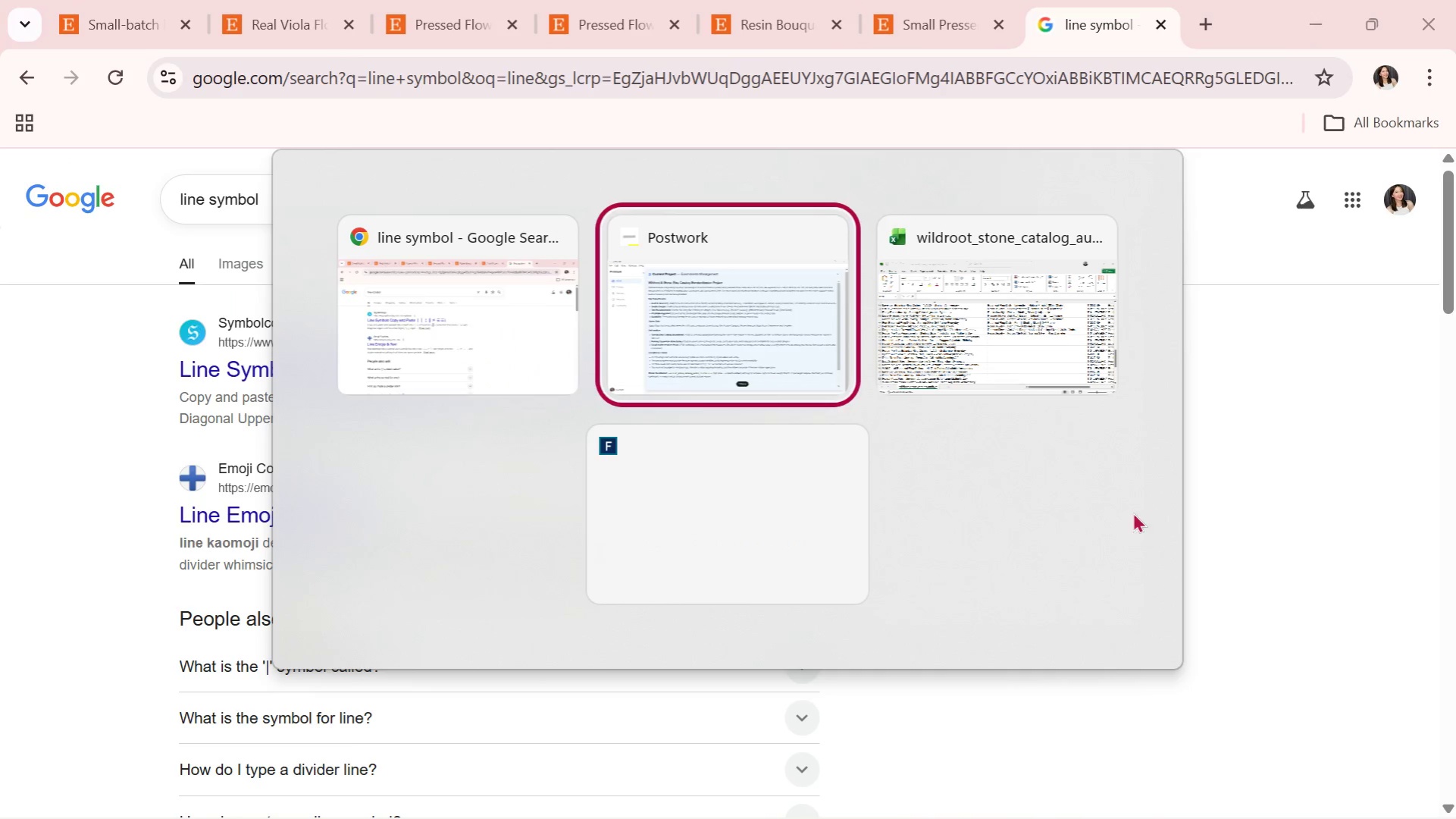 
key(Alt+Tab)
 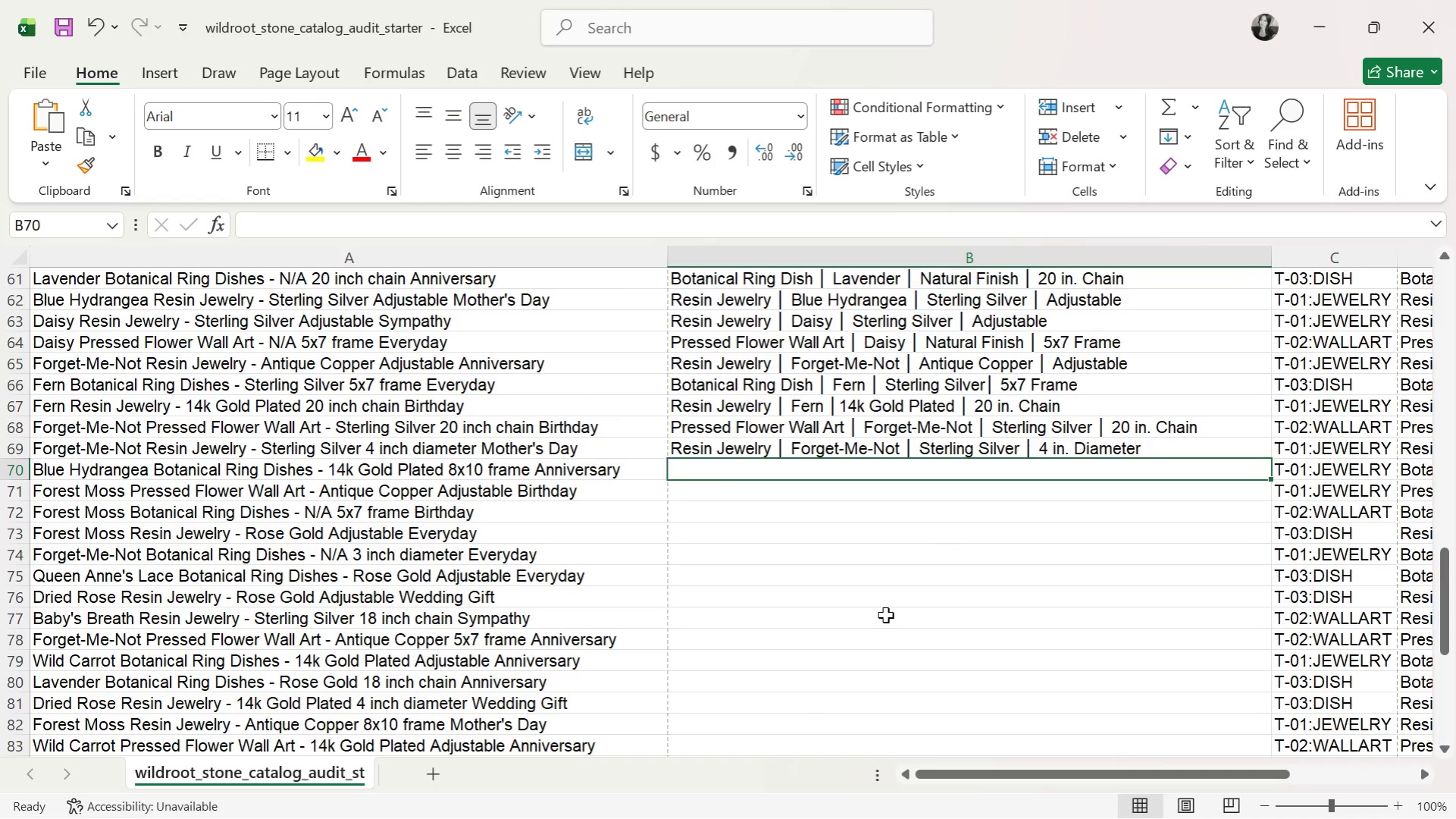 
scroll: coordinate [907, 598], scroll_direction: down, amount: 1.0
 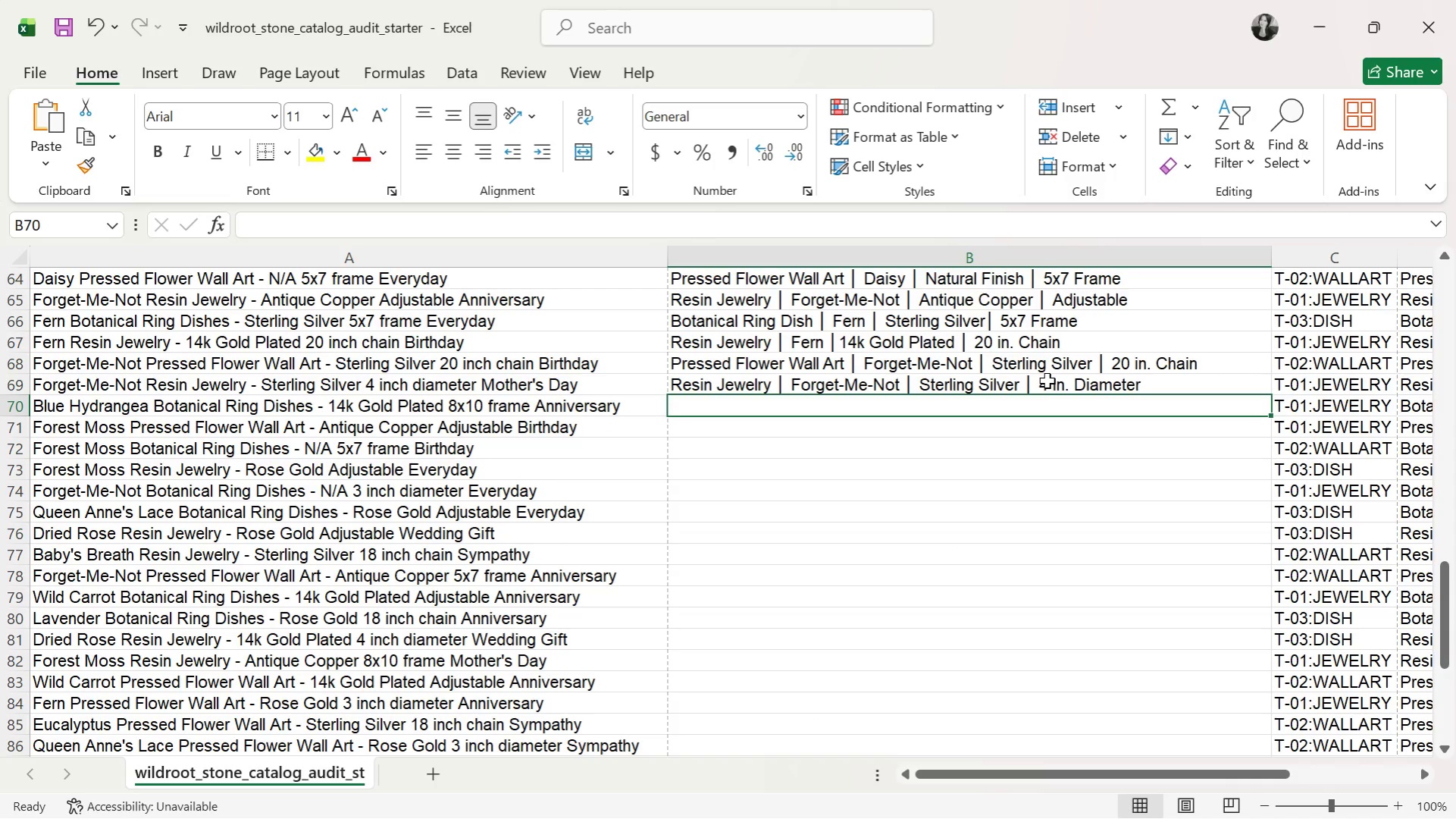 
wait(8.67)
 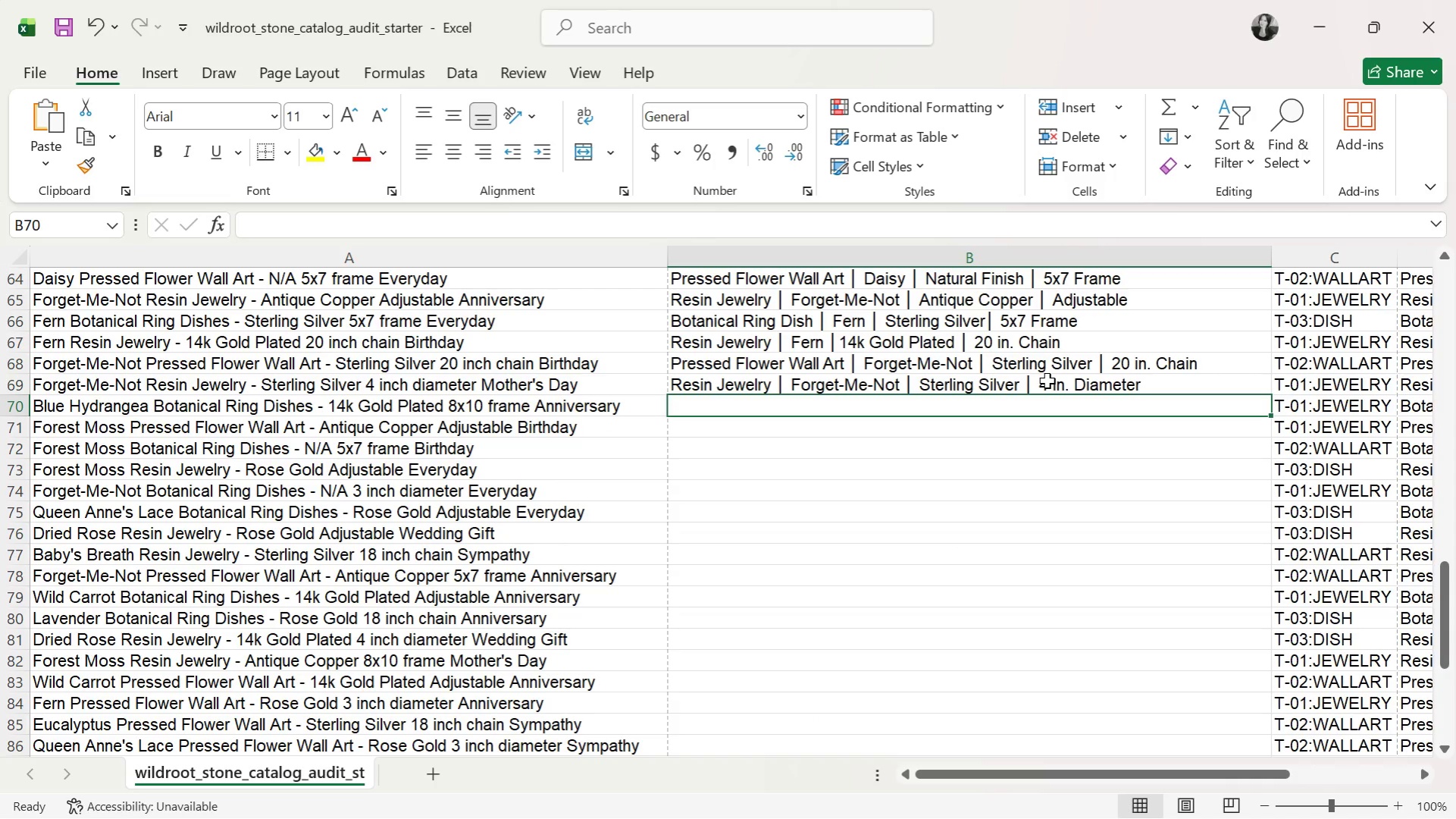 
type(Botanical Ring Dish )
 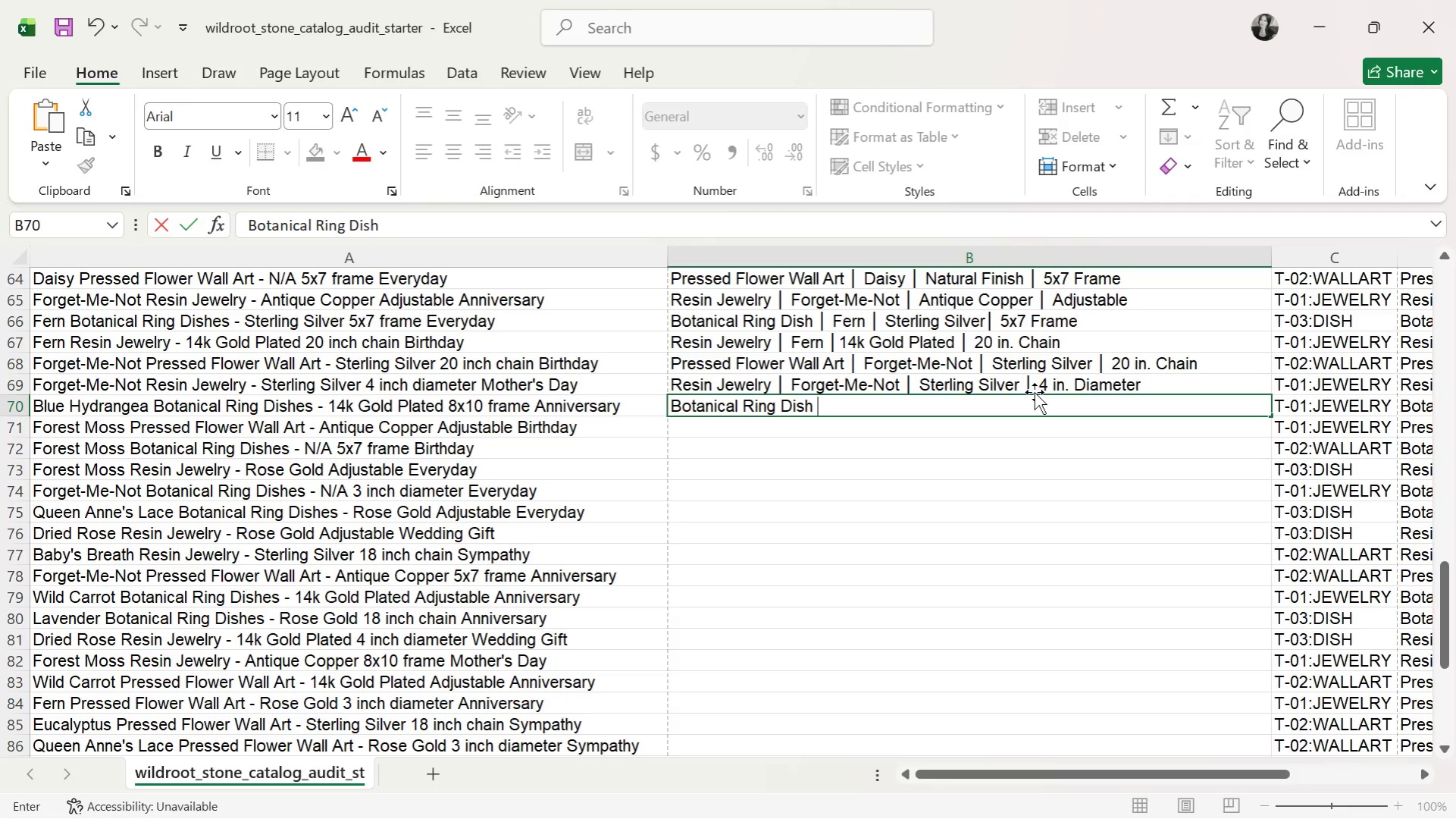 
key(Control+ControlLeft)
 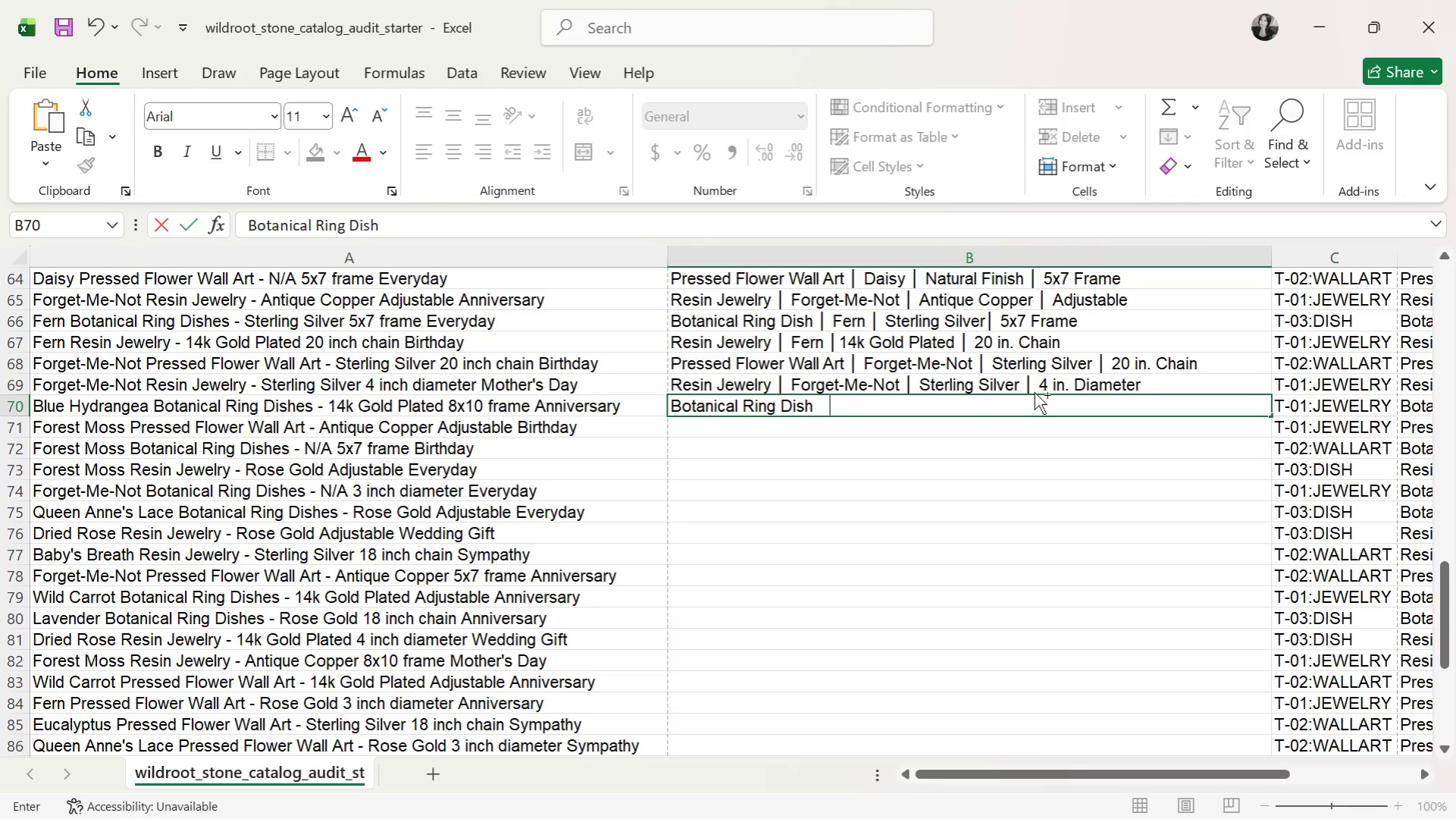 
key(Control+V)
 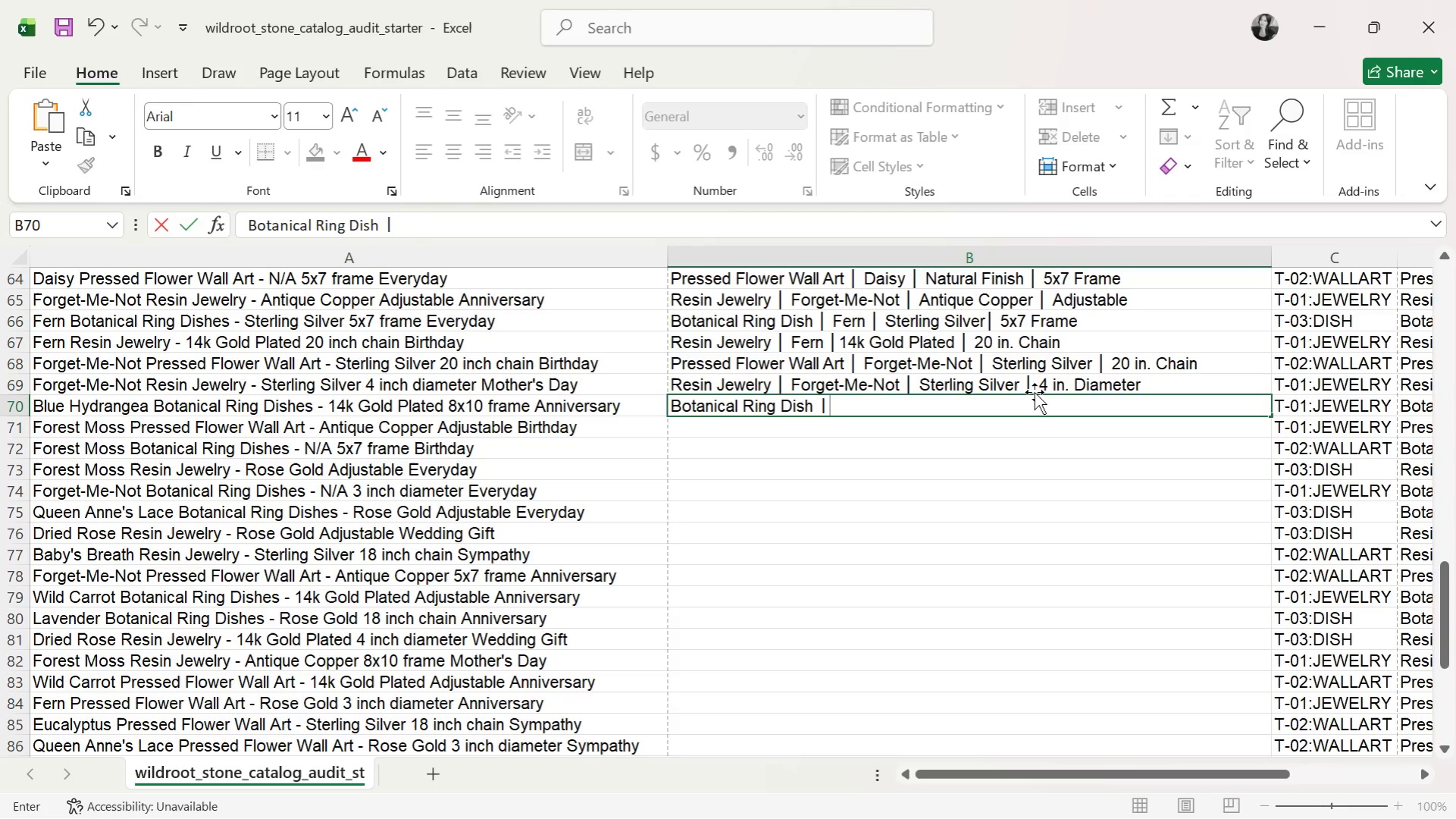 
type( Blue Hydrangea )
 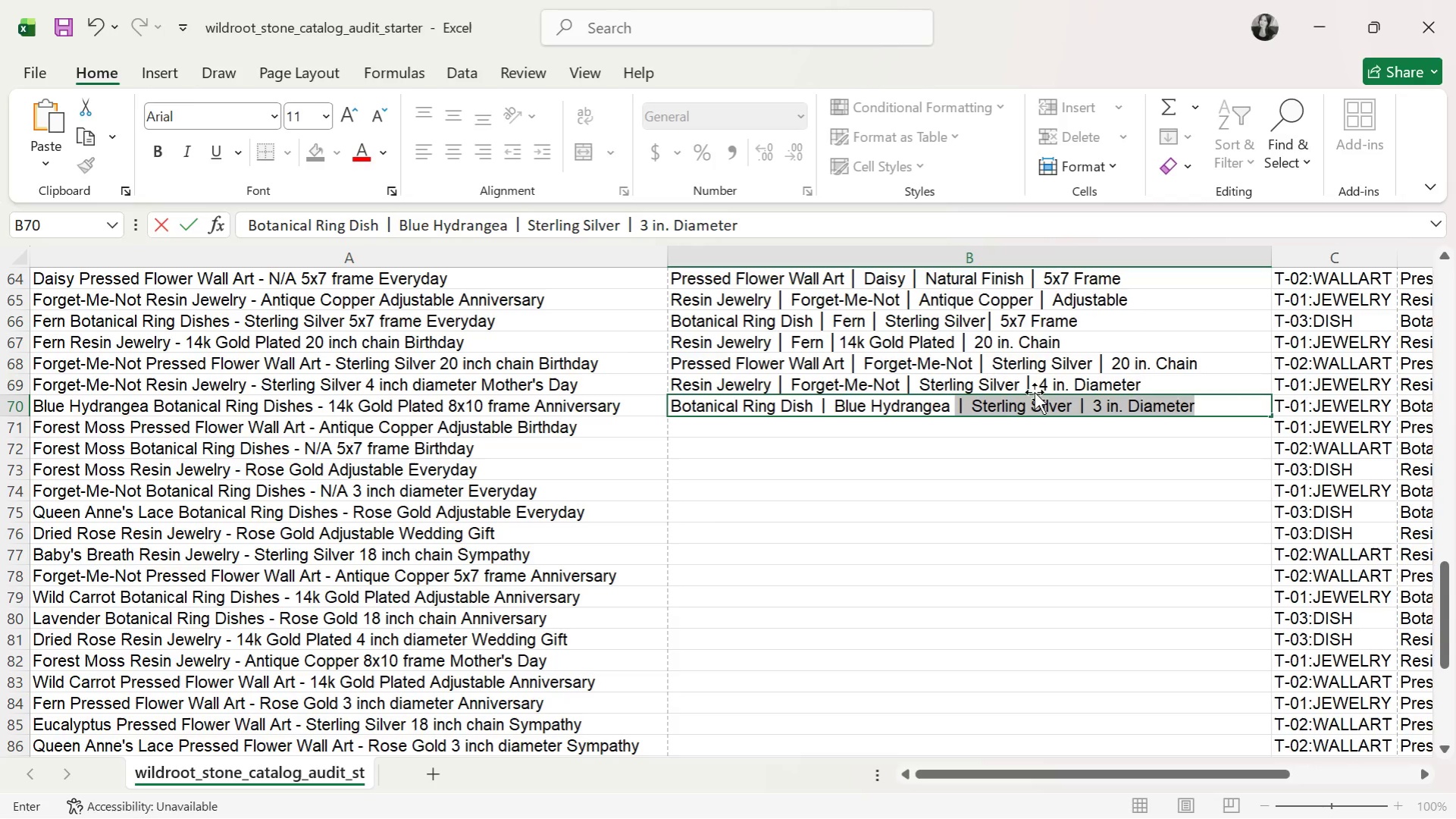 
key(Control+V)
 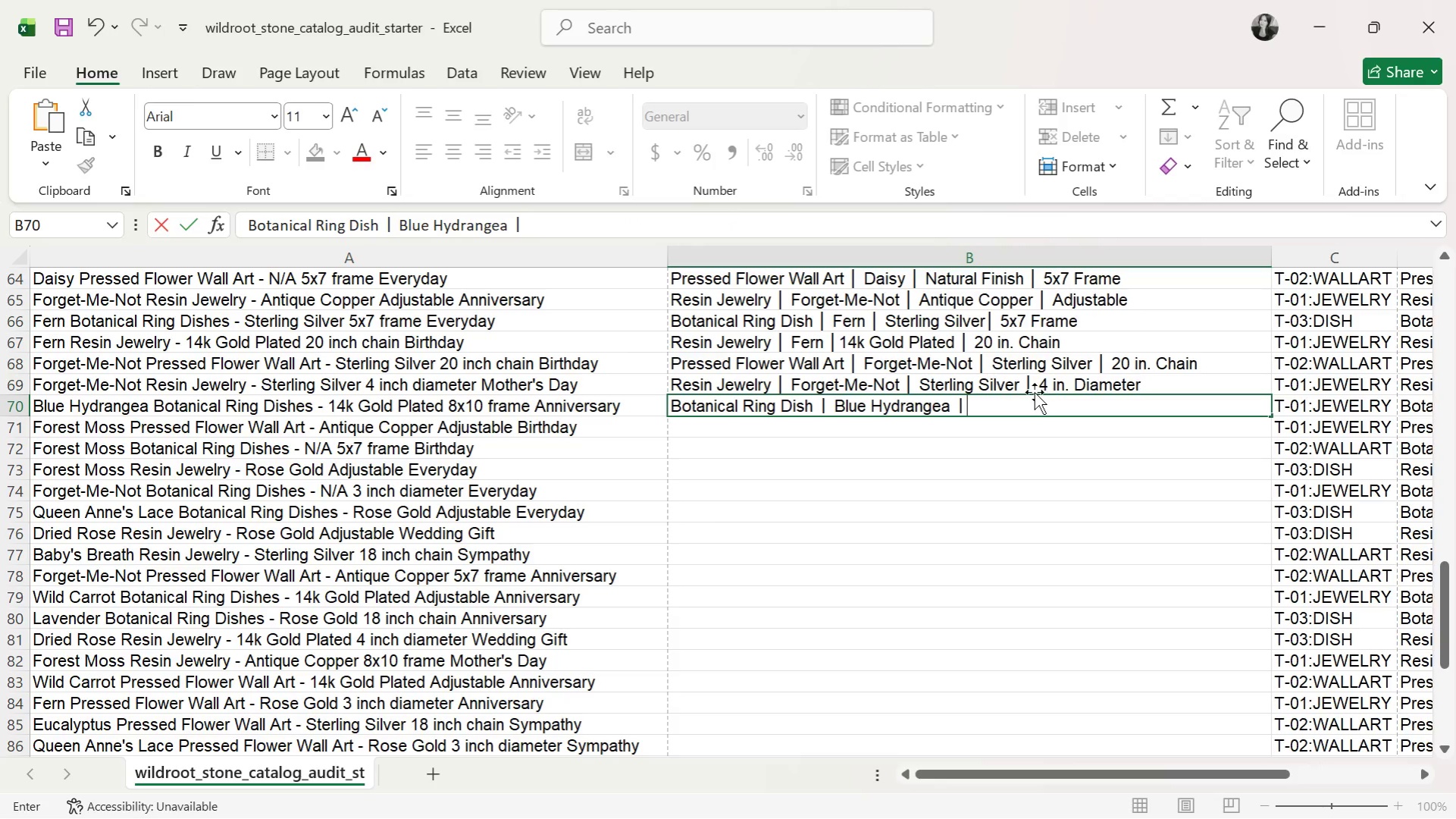 
type( 14k Gold Plated )
 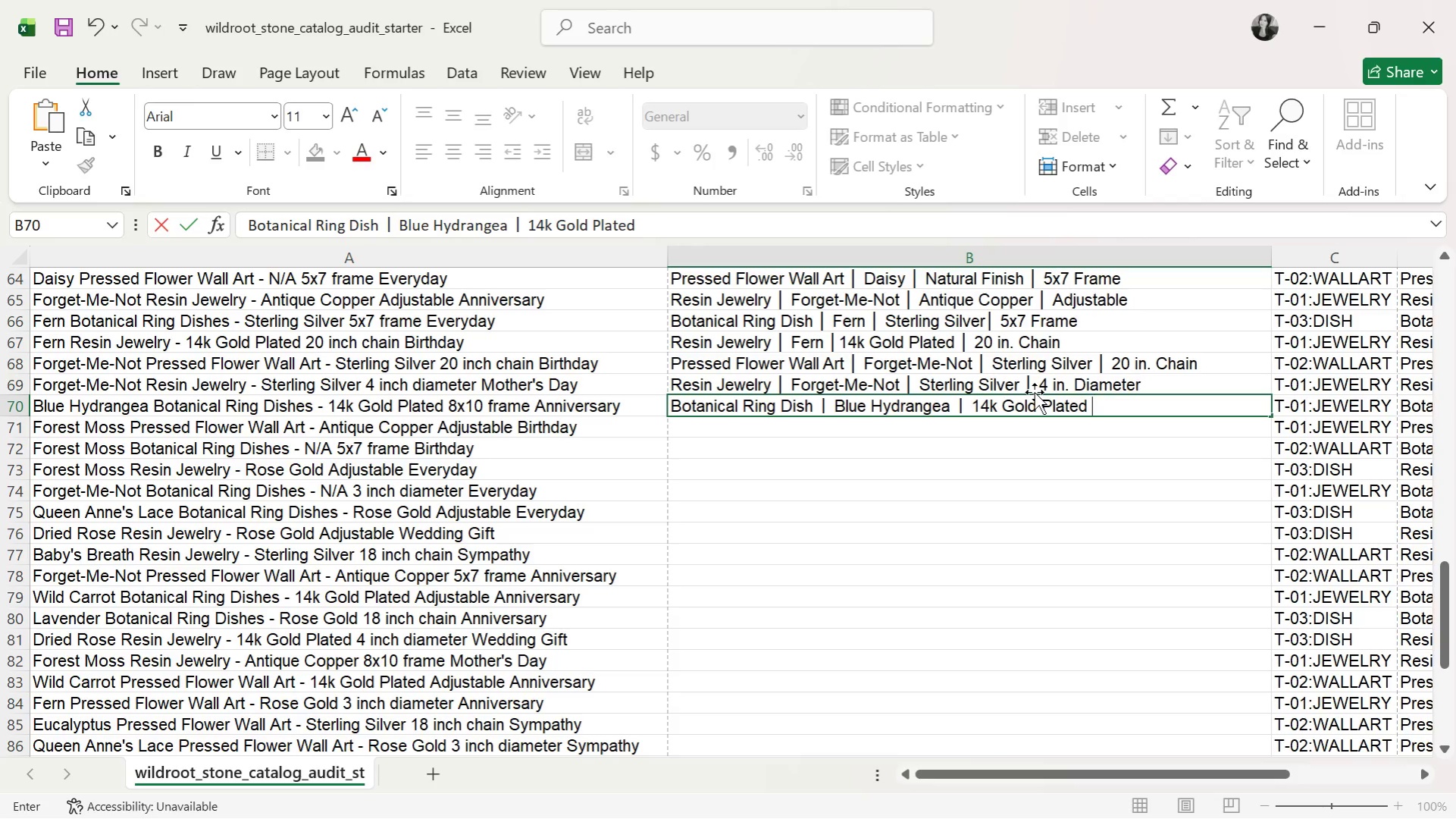 
key(Control+V)
 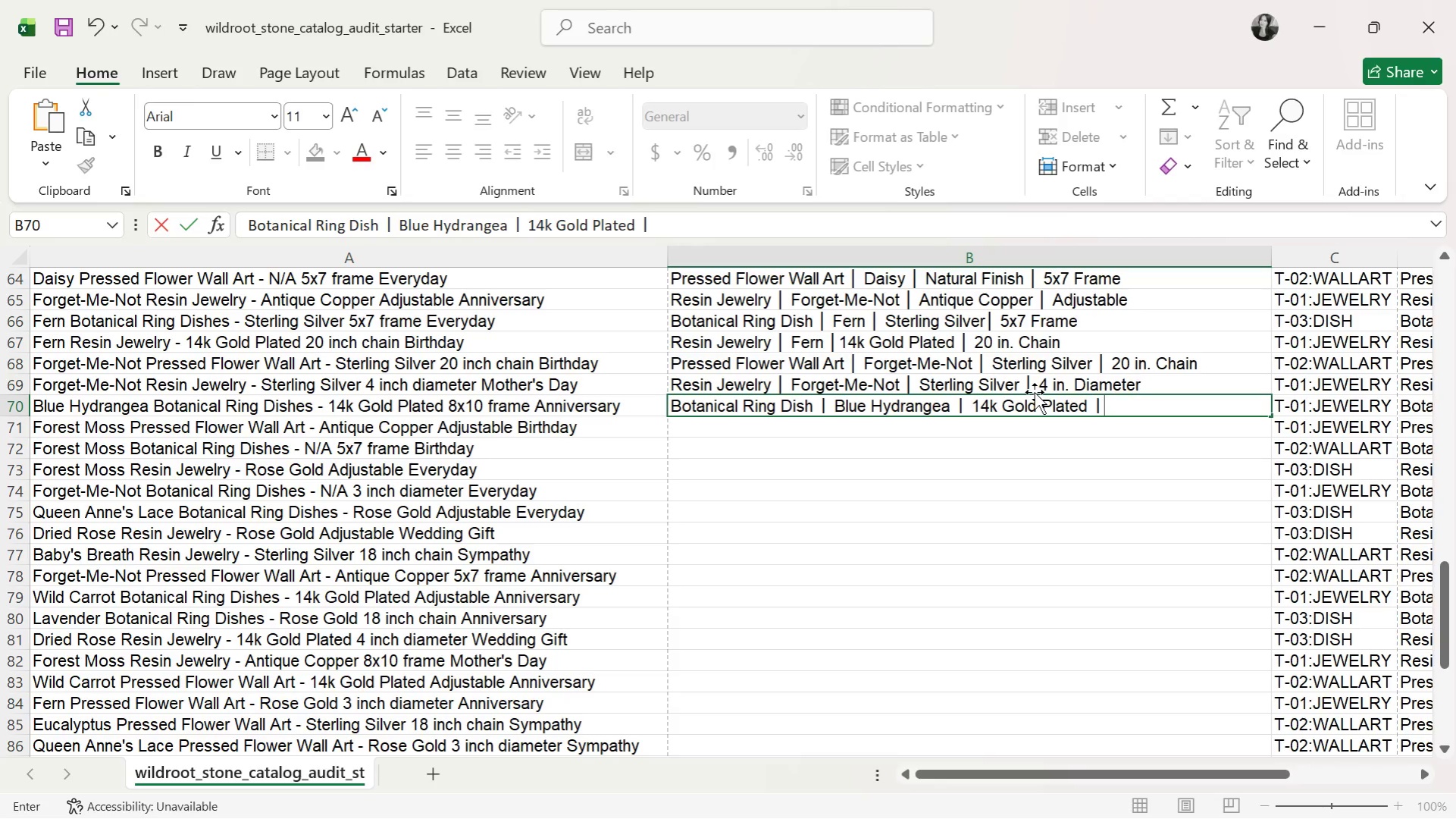 
type( 8x10 f)
key(Backspace)
type(FrAME)
key(Backspace)
key(Backspace)
key(Backspace)
type(ame)
 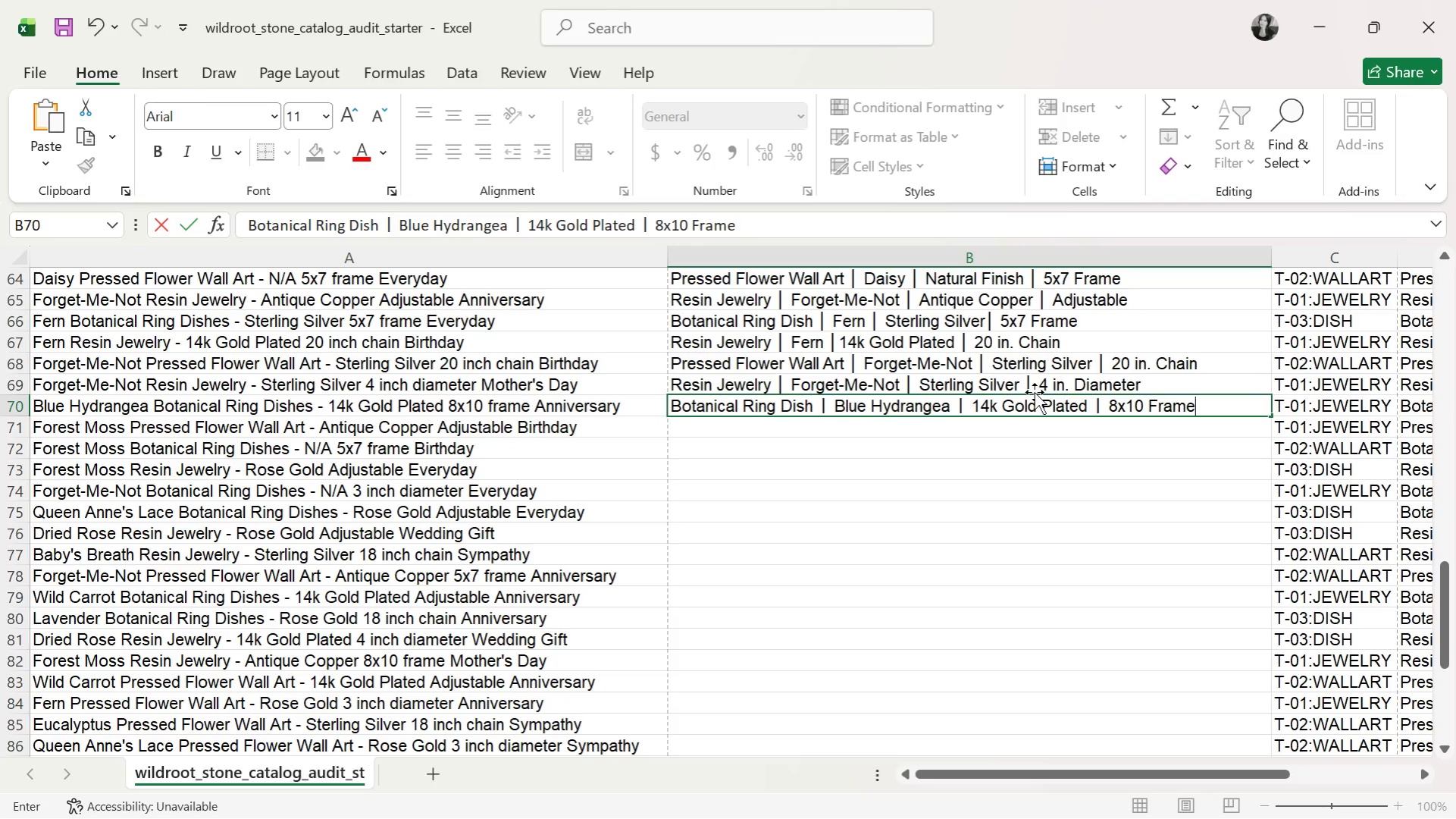 
key(Enter)
 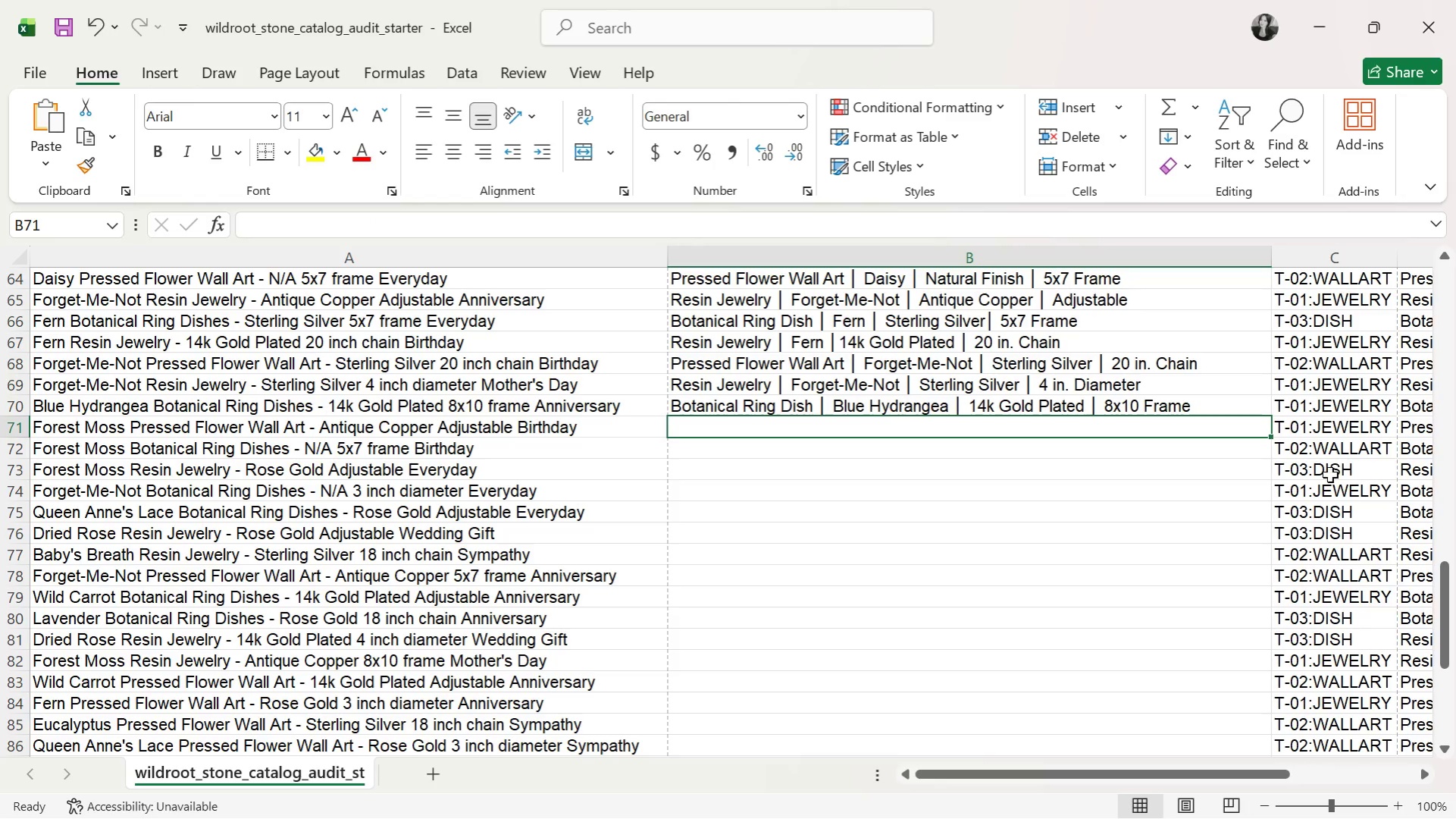 
left_click([1324, 477])
 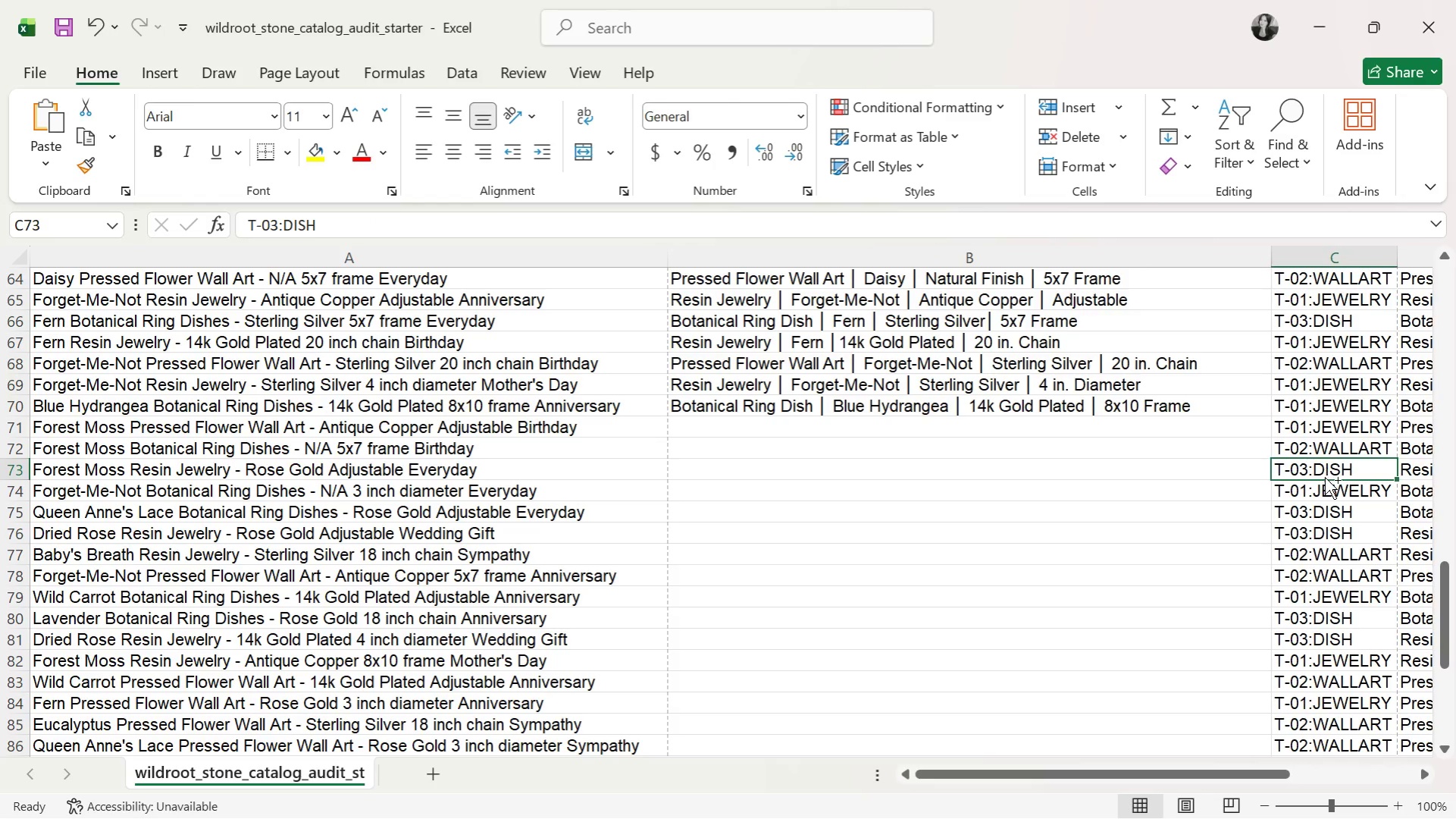 
key(Control+ControlLeft)
 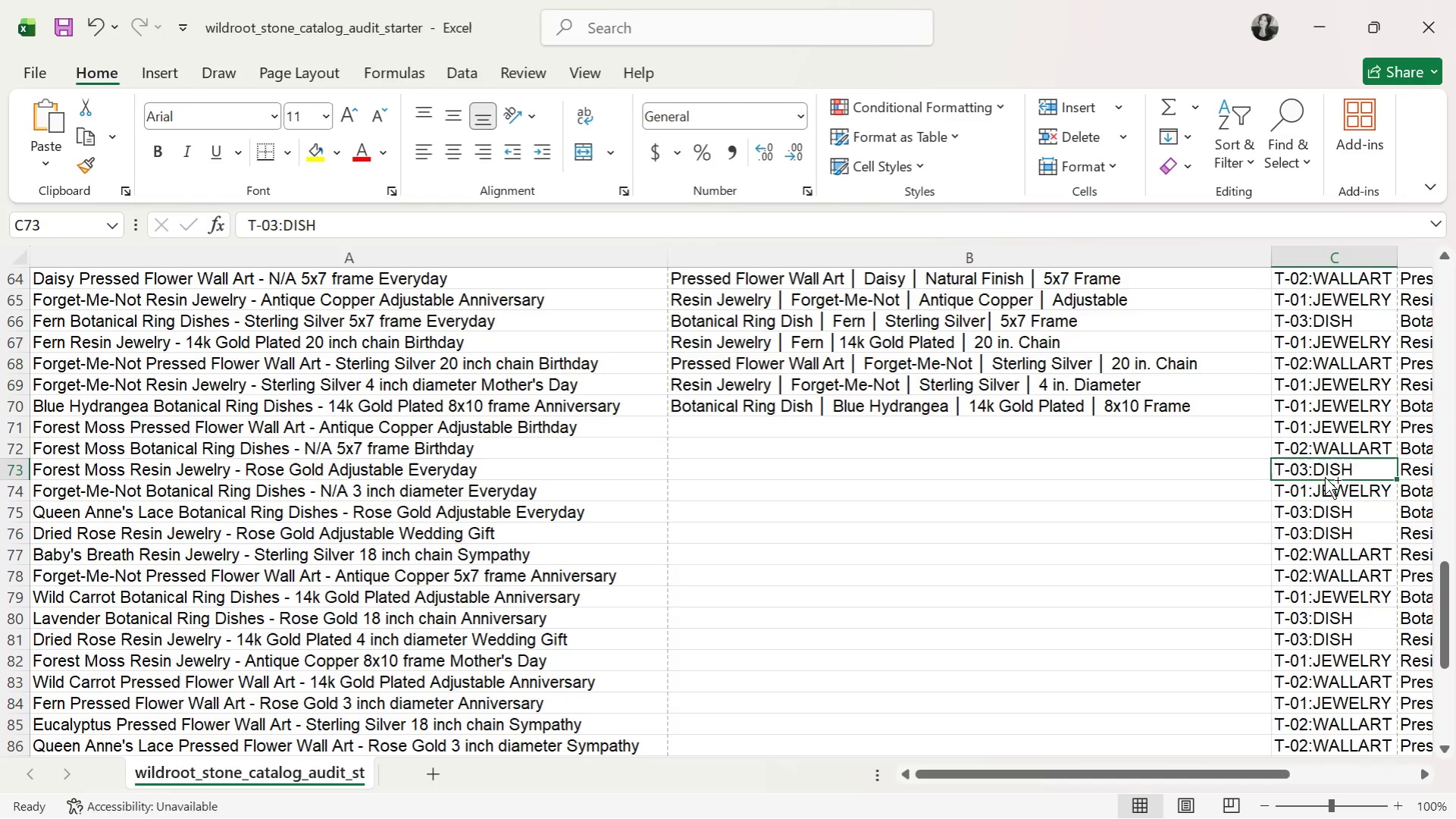 
key(Control+C)
 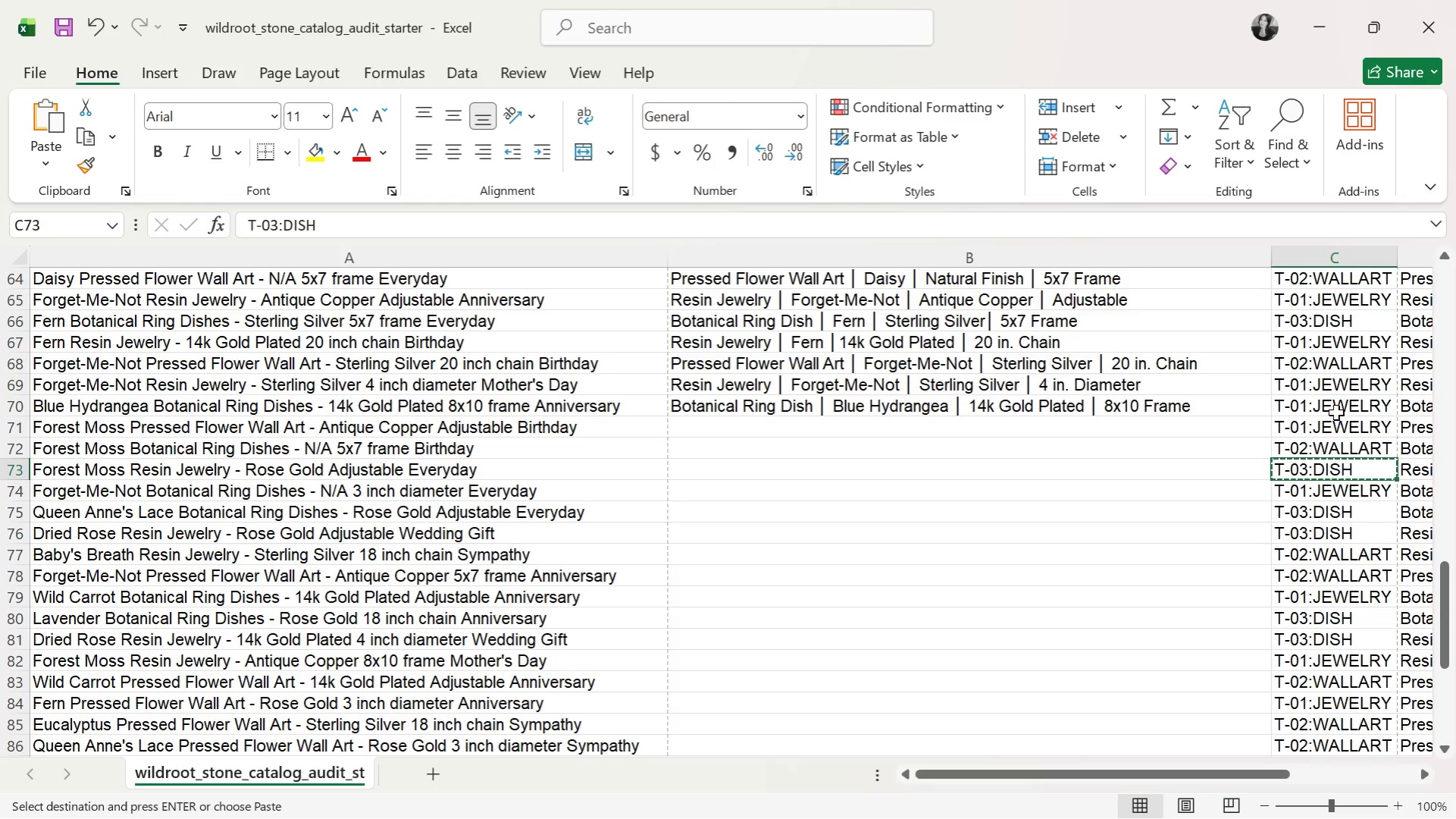 
left_click([1336, 409])
 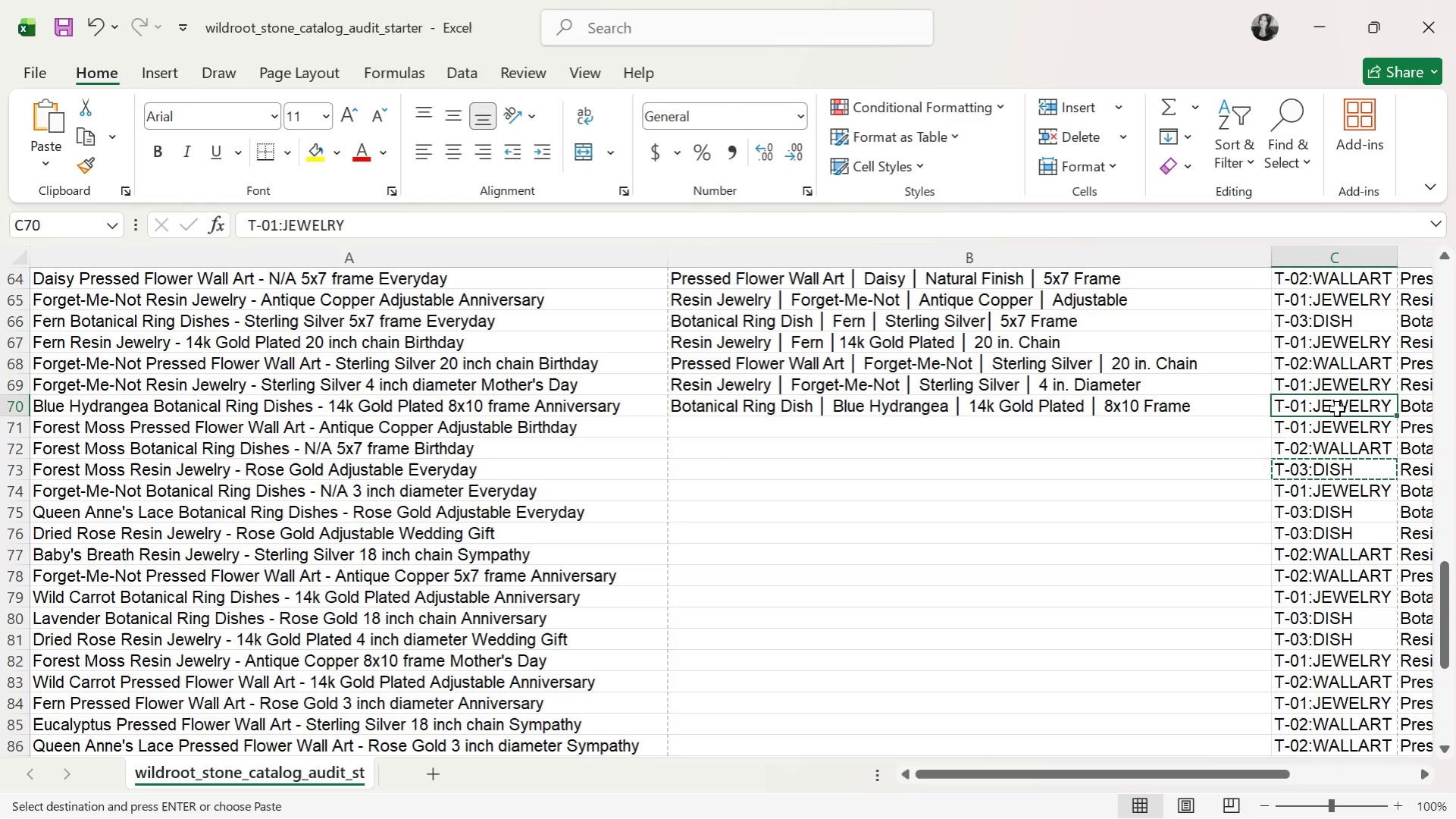 
key(Control+V)
 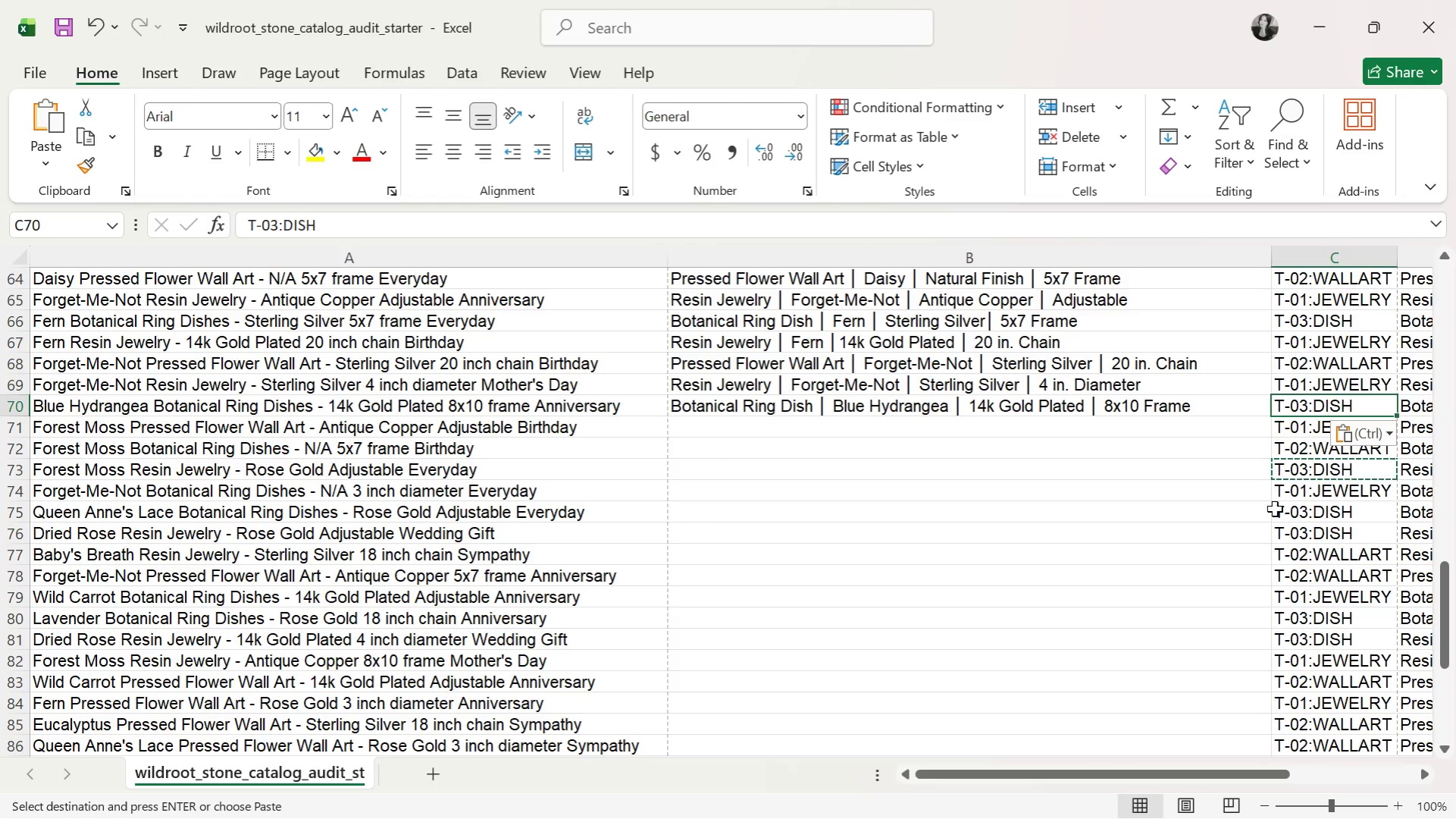 
left_click([1274, 509])
 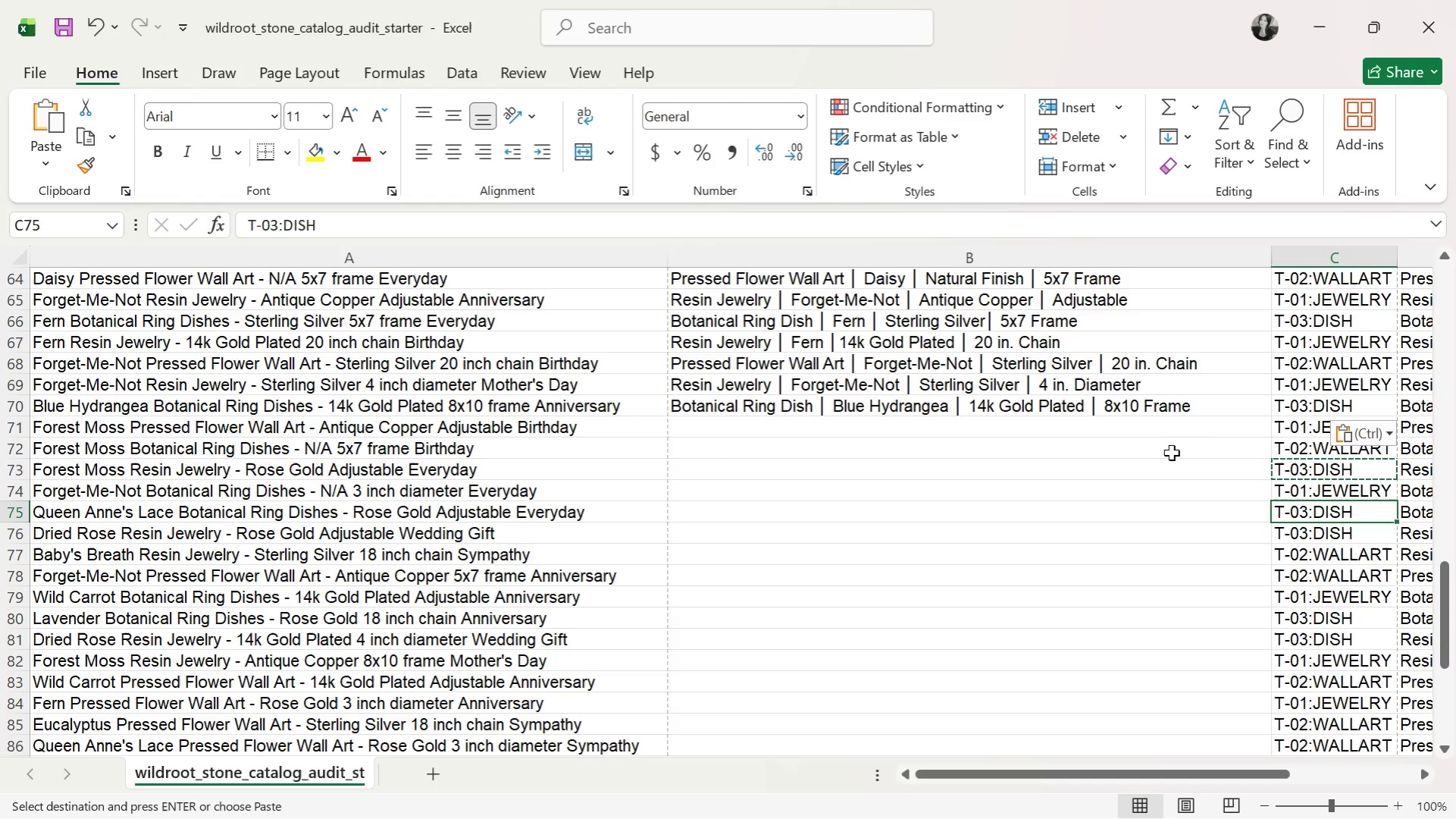 
left_click([1179, 434])
 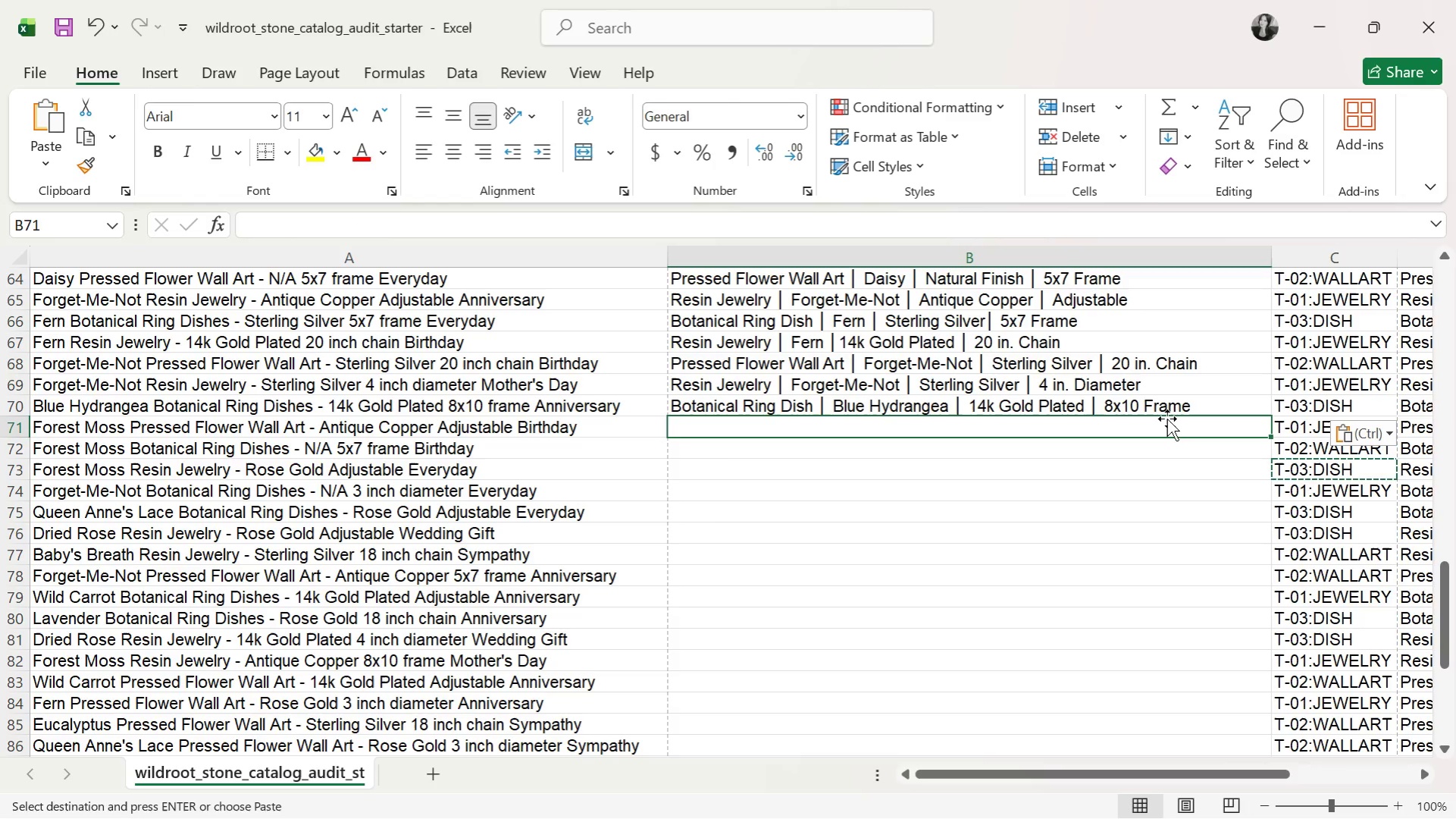 
type(Pressed Flower Wall Art )
 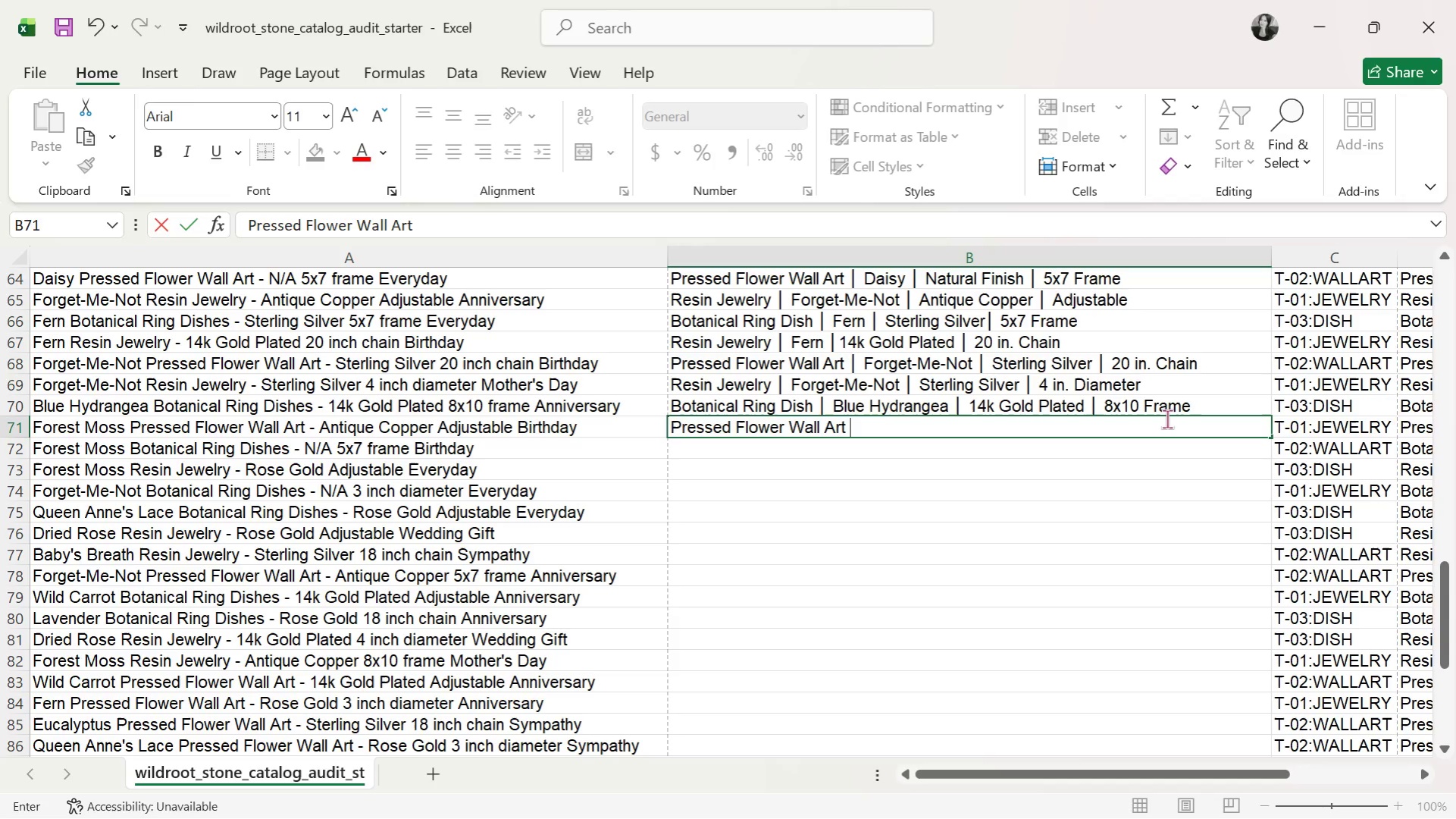 
key(Control+V)
 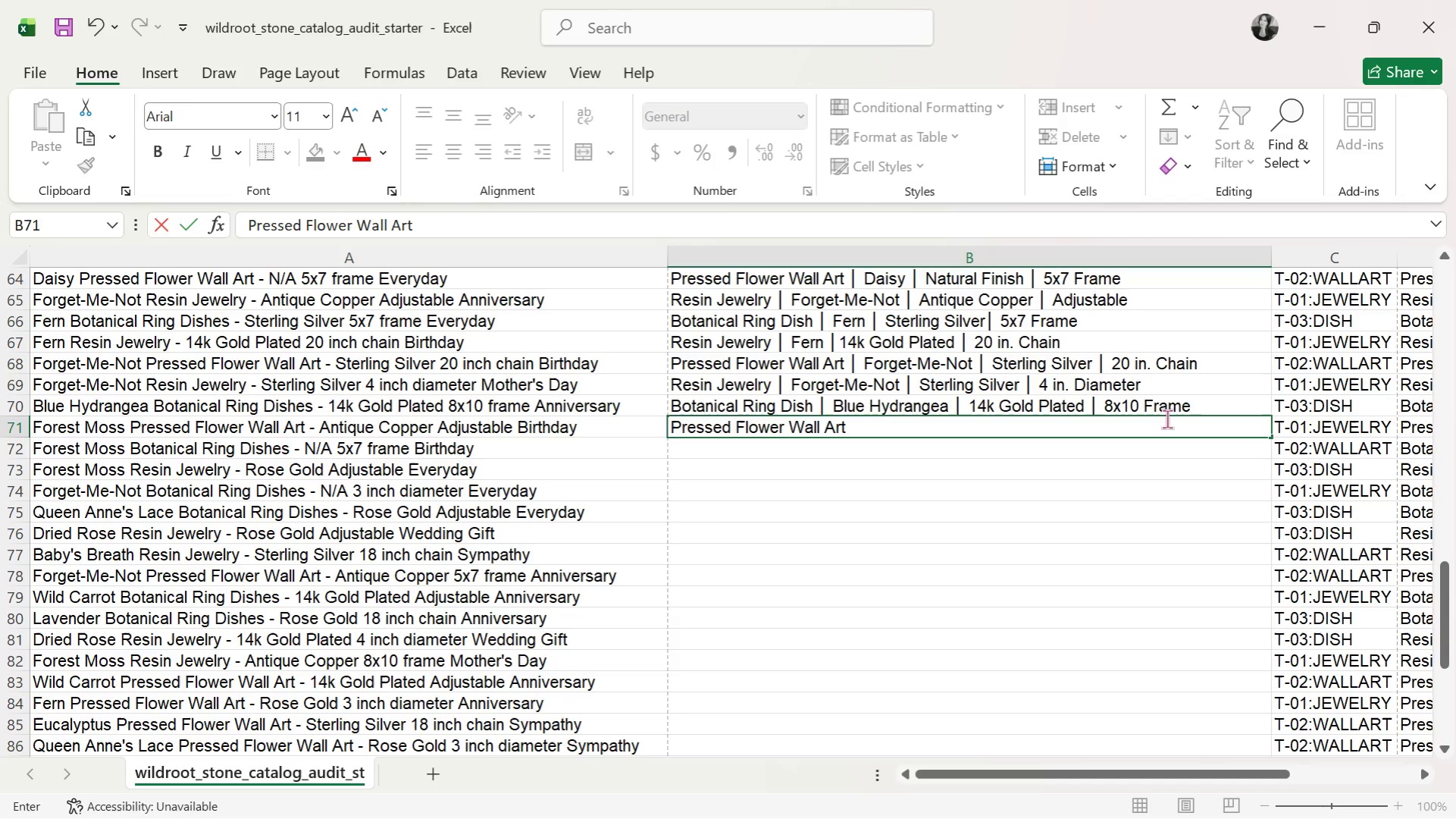 
key(Alt+AltLeft)
 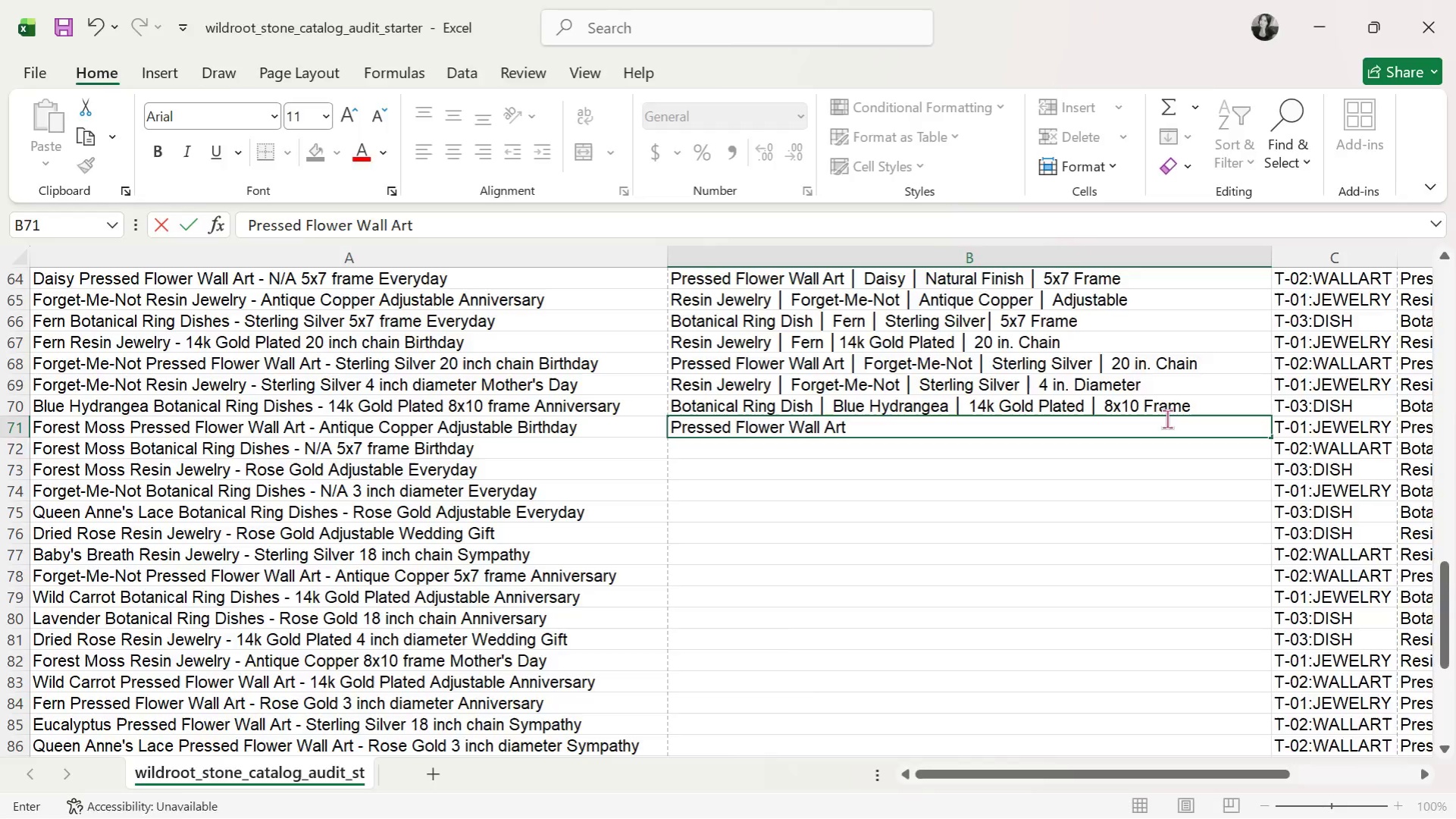 
key(Alt+Tab)
 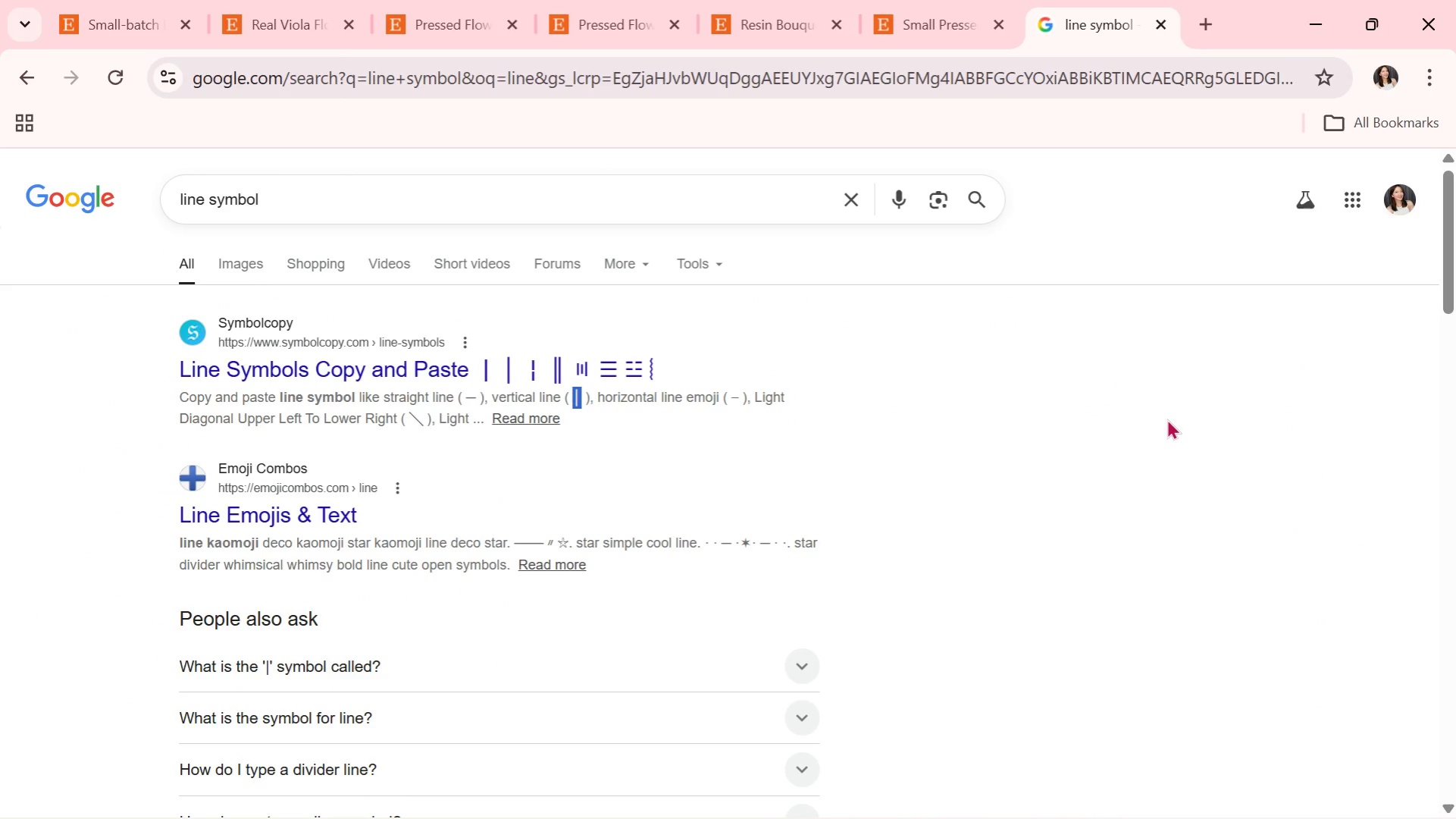 
key(Control+C)
 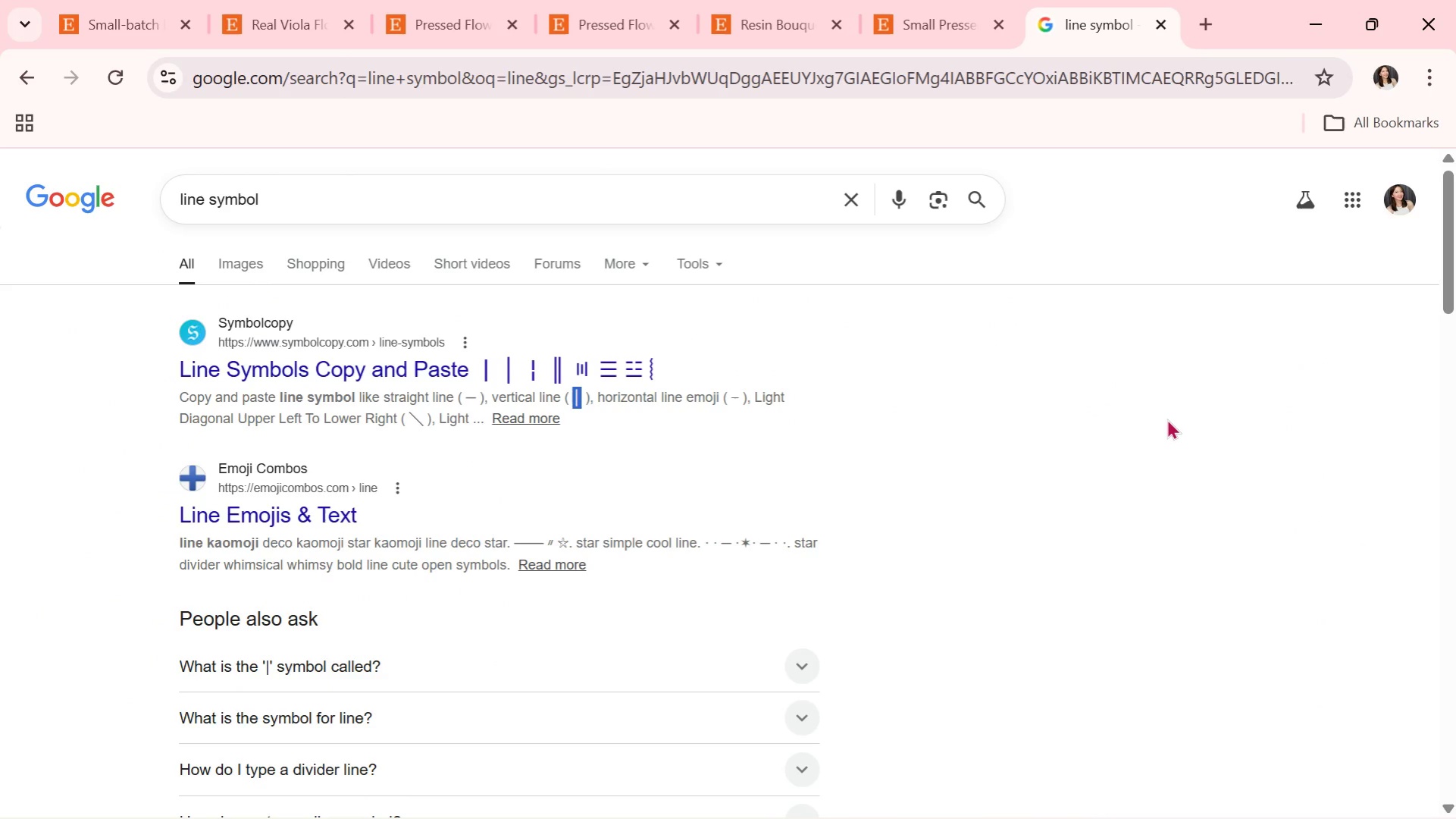 
key(Alt+AltLeft)
 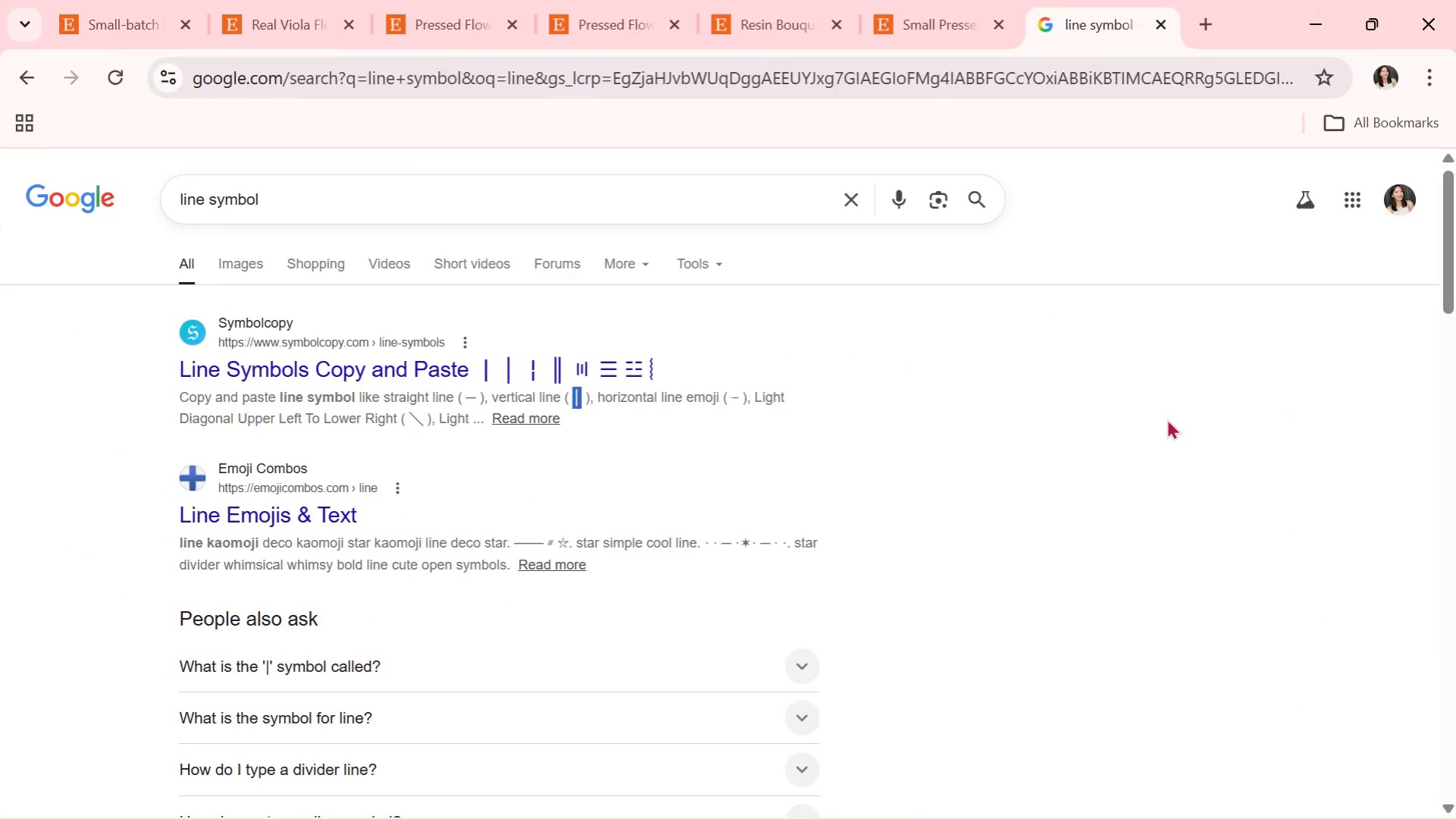 
key(Control+V)
 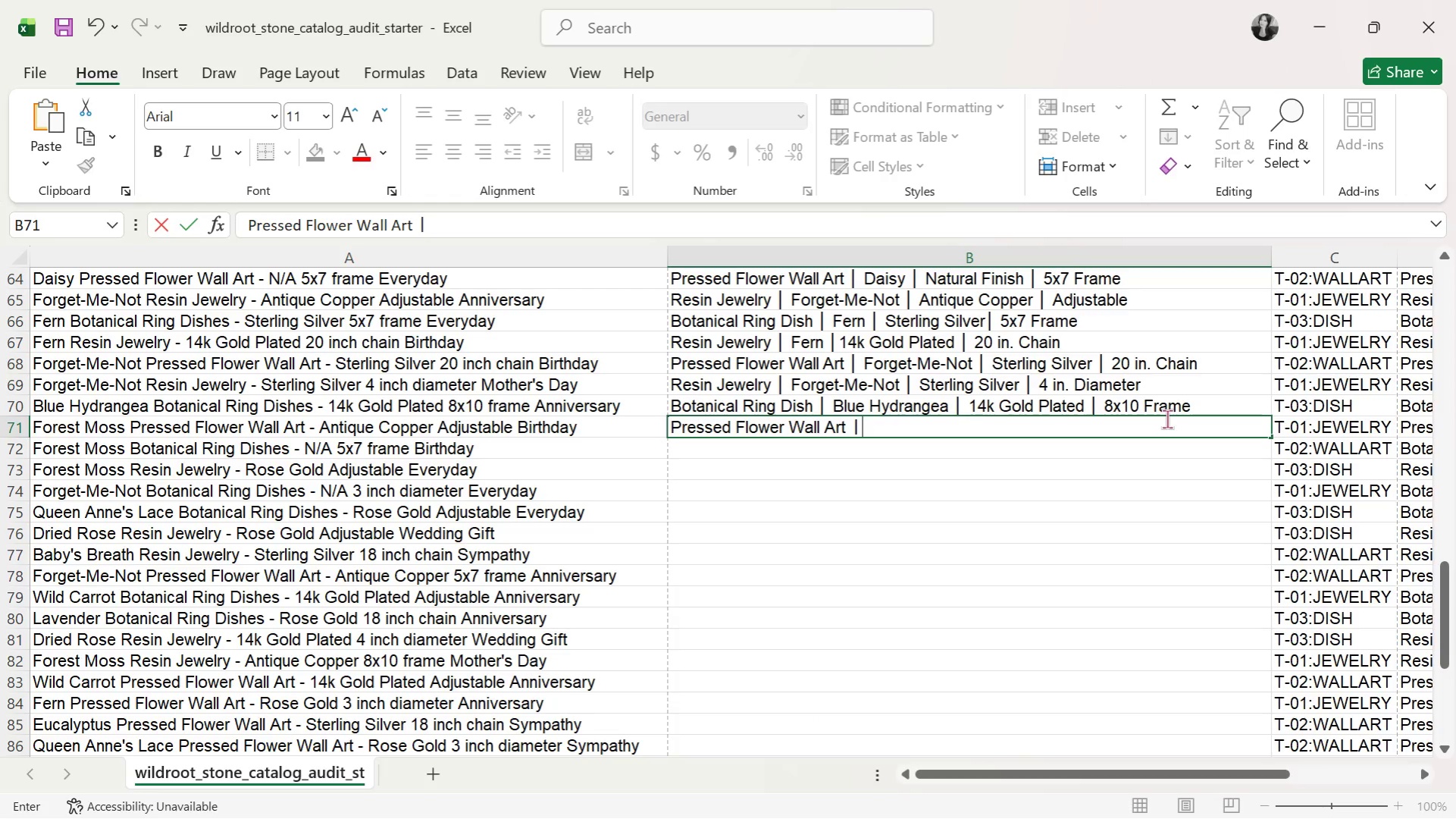 
type( Forest Moss )
 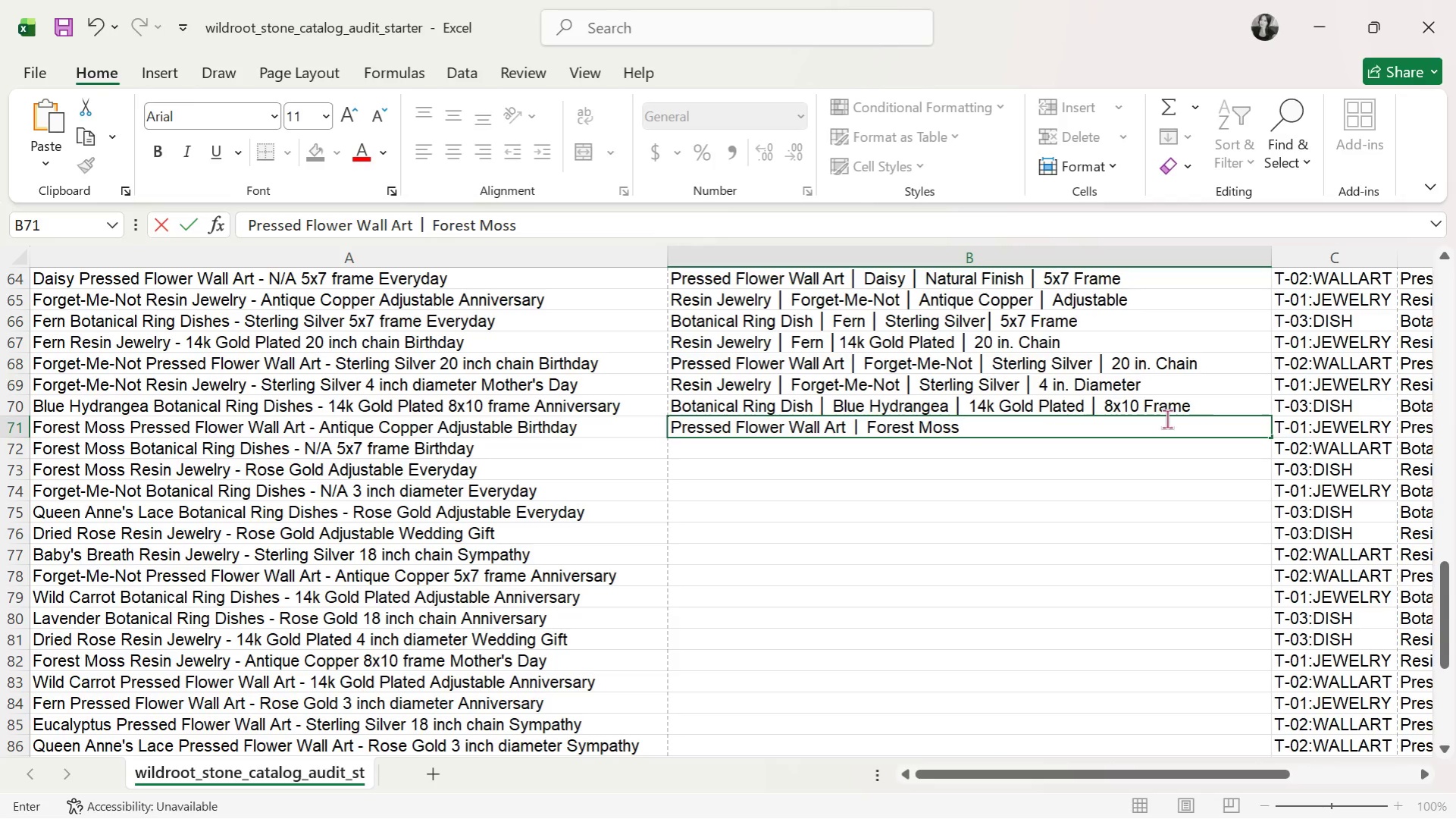 
key(Control+ControlLeft)
 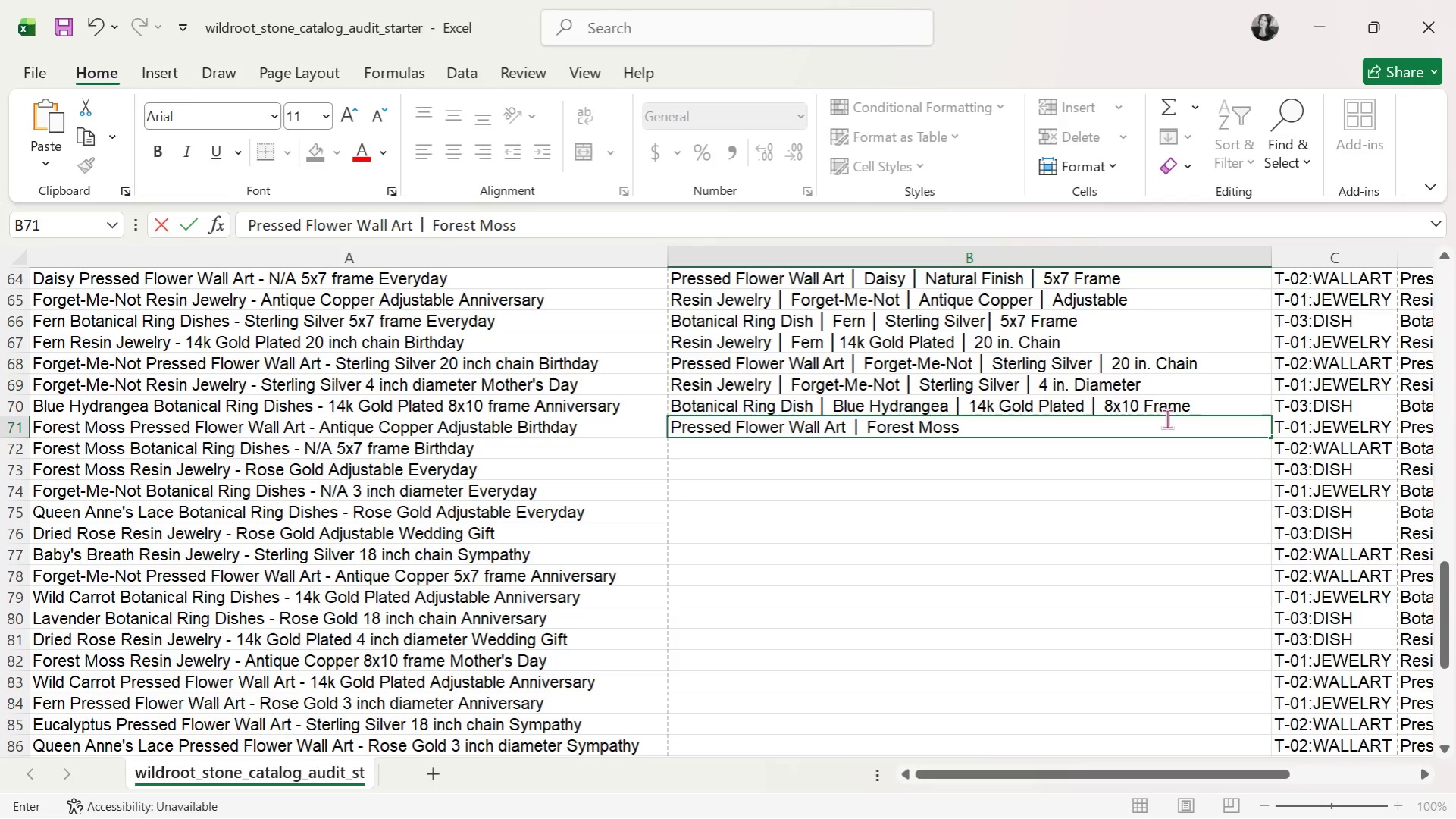 
key(Control+V)
 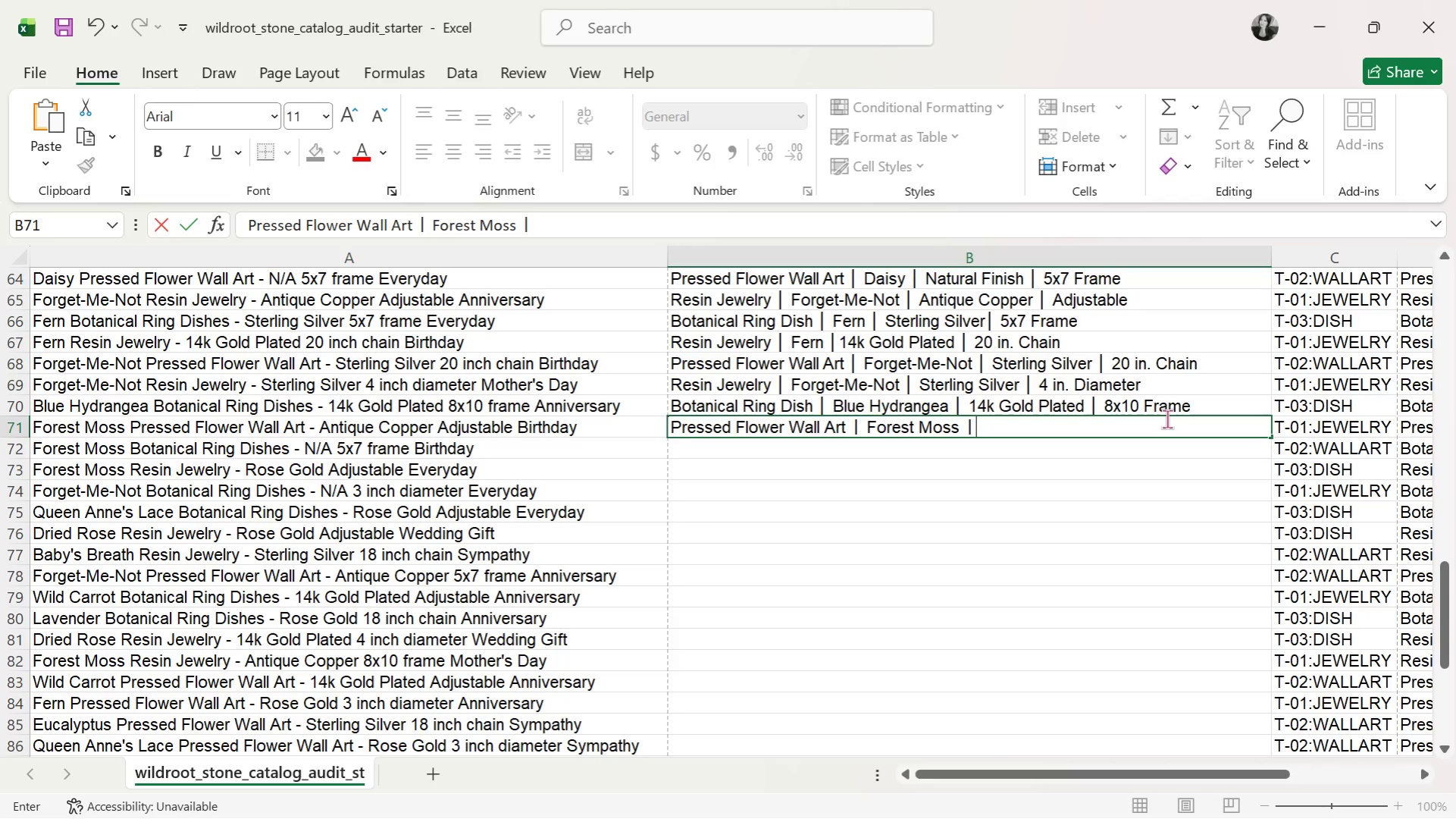 
type( ANtique Copper )
 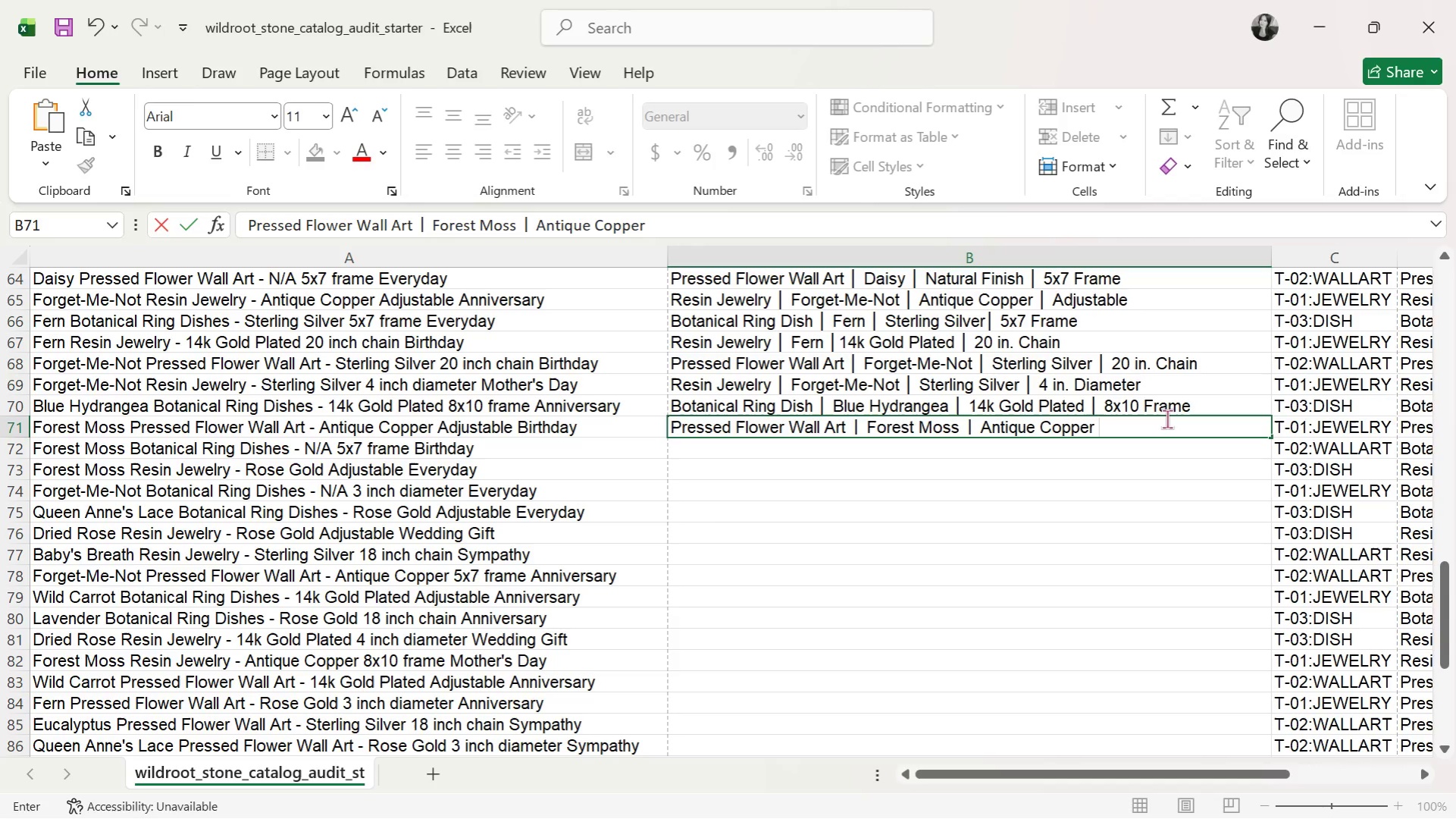 
key(Control+ControlLeft)
 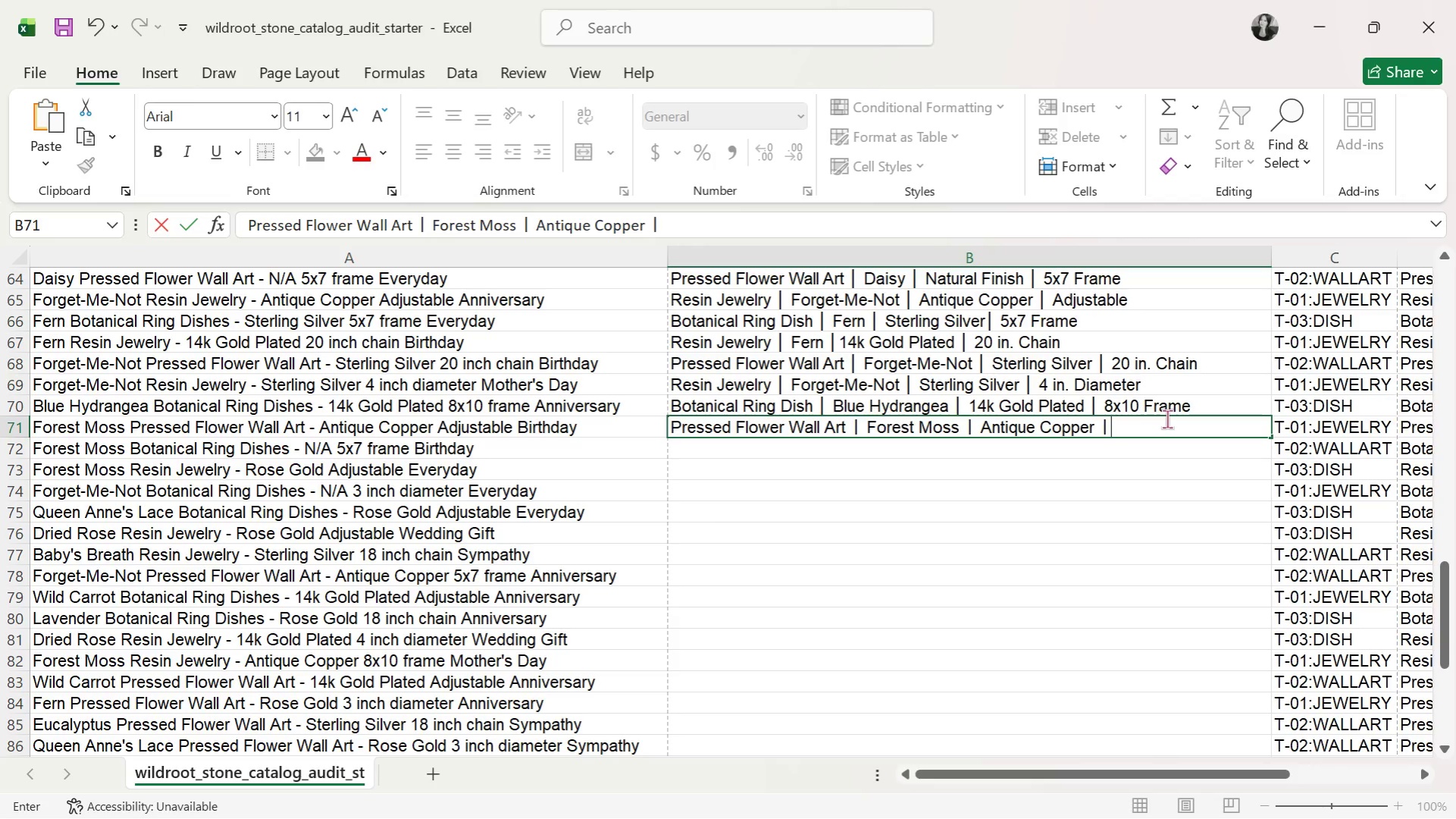 
key(Control+V)
 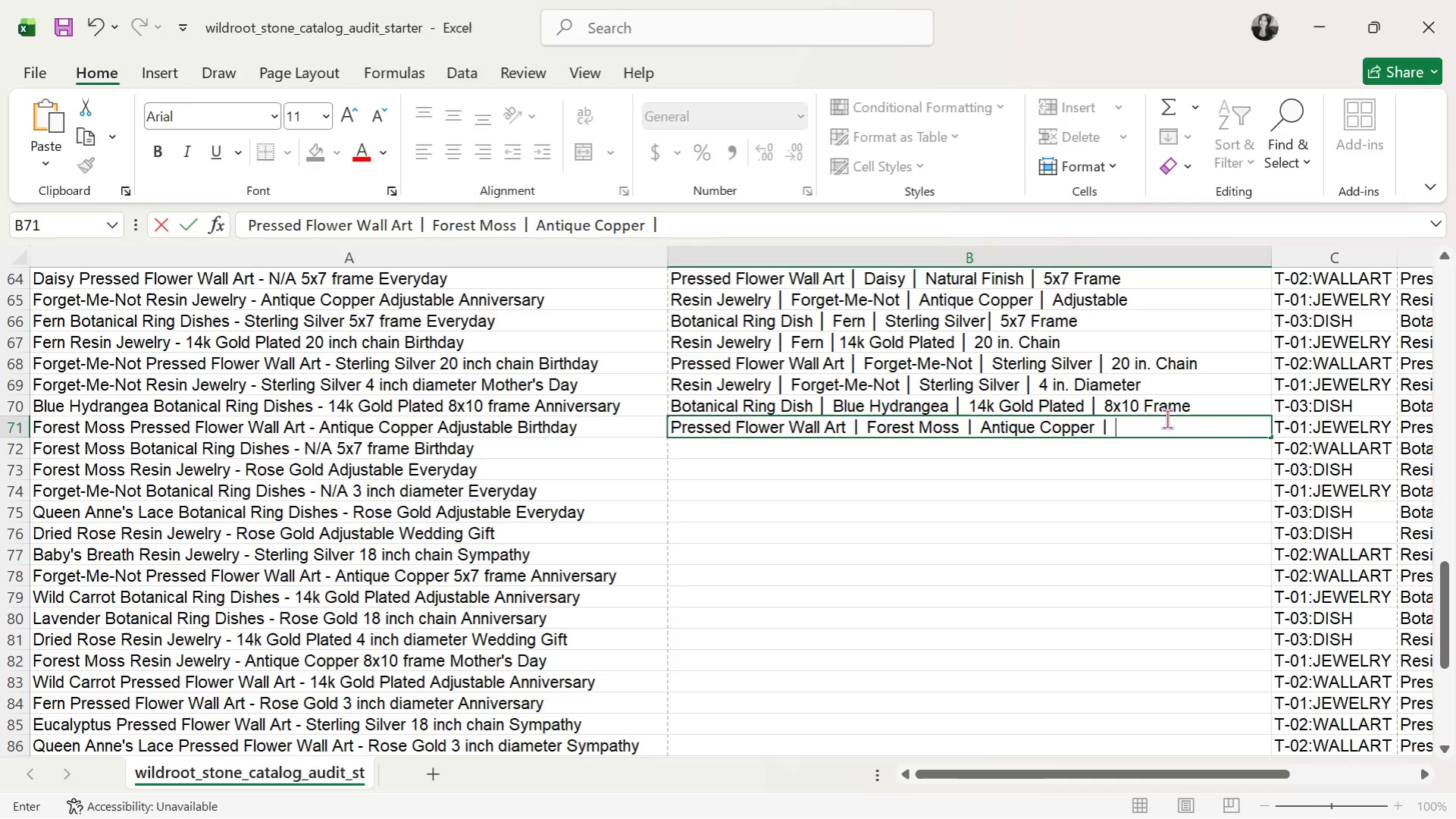 
type( Adjustable )
 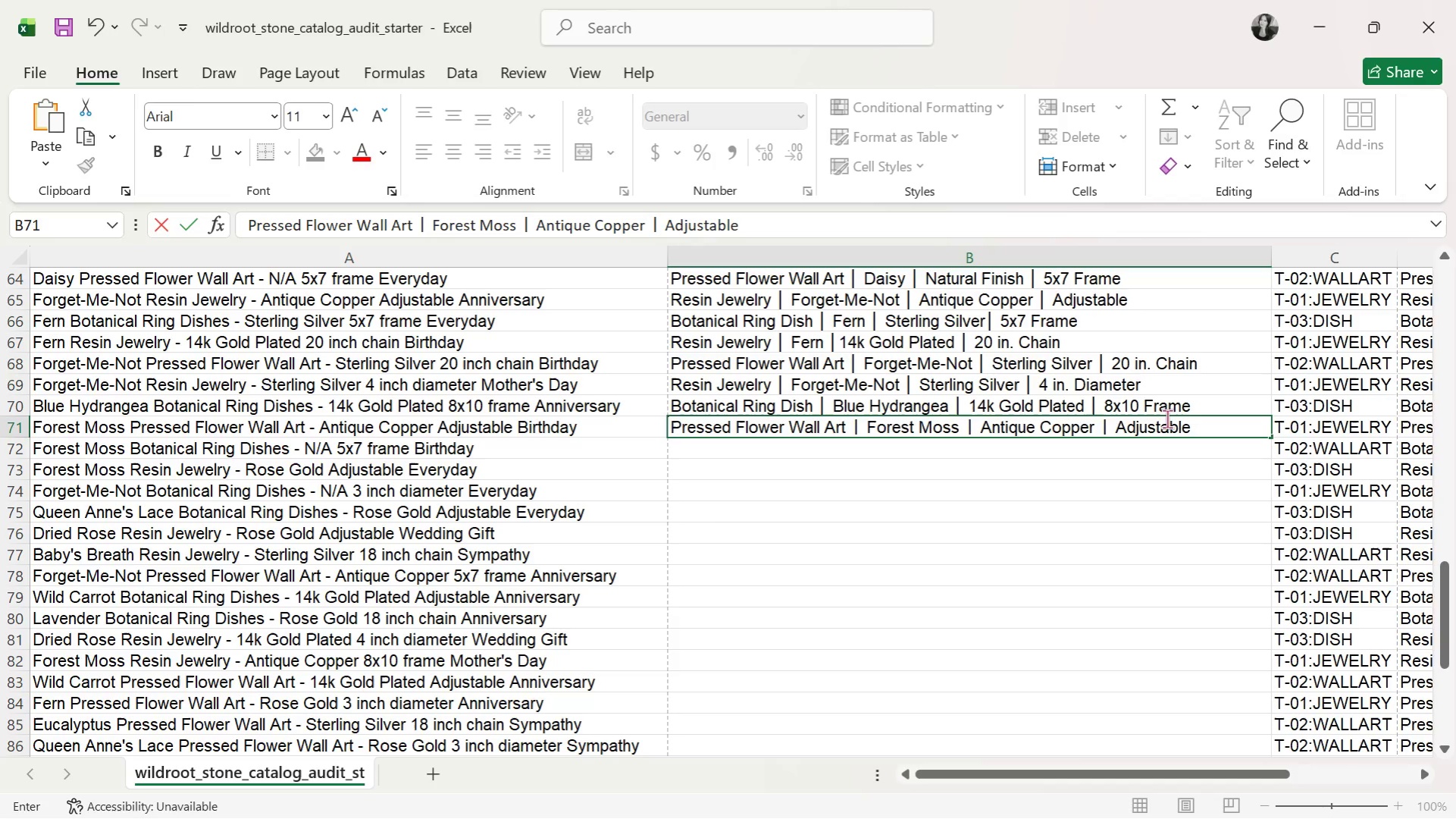 
hold_key(key=ArrowRight, duration=0.31)
 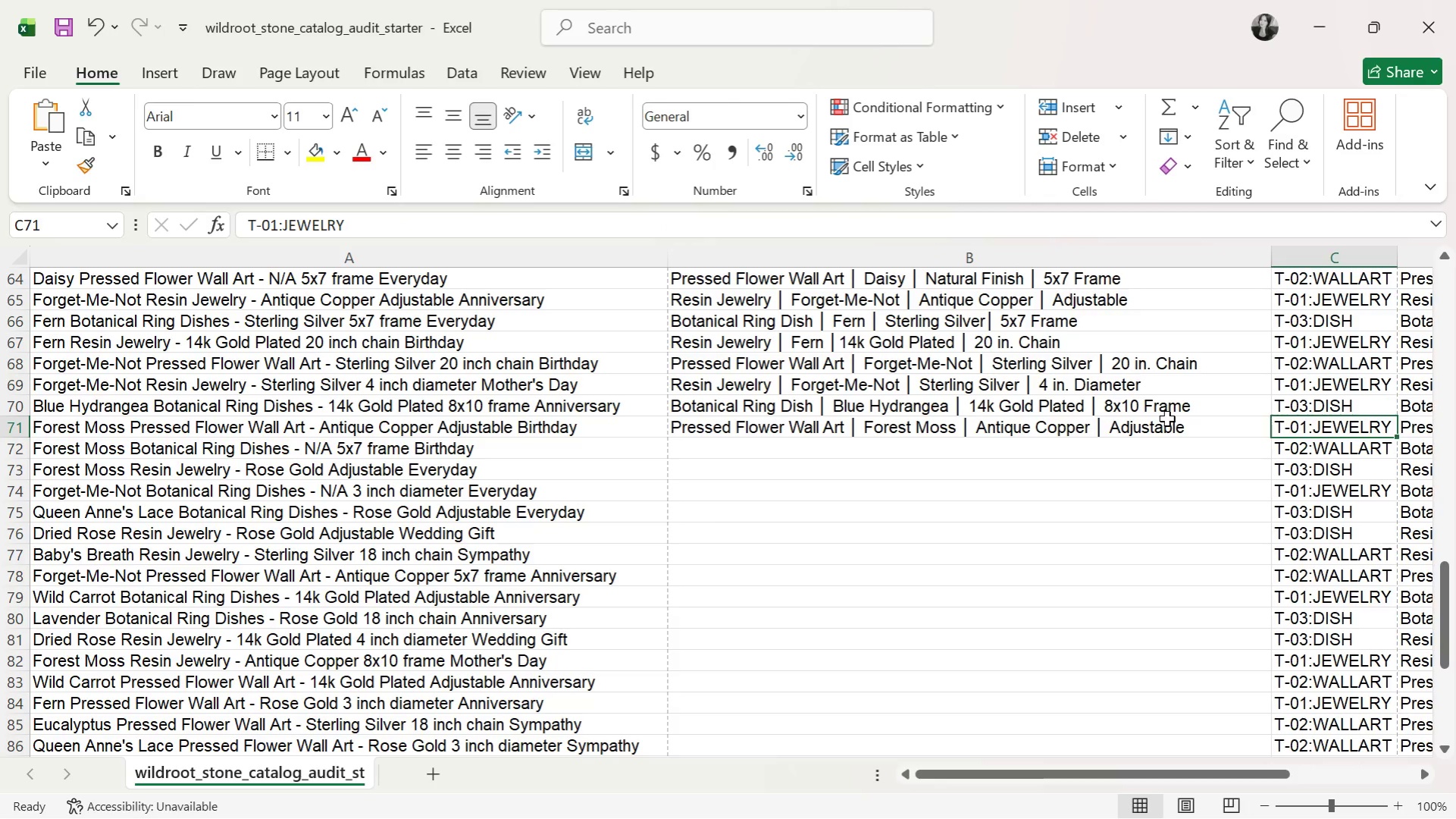 
key(ArrowDown)
 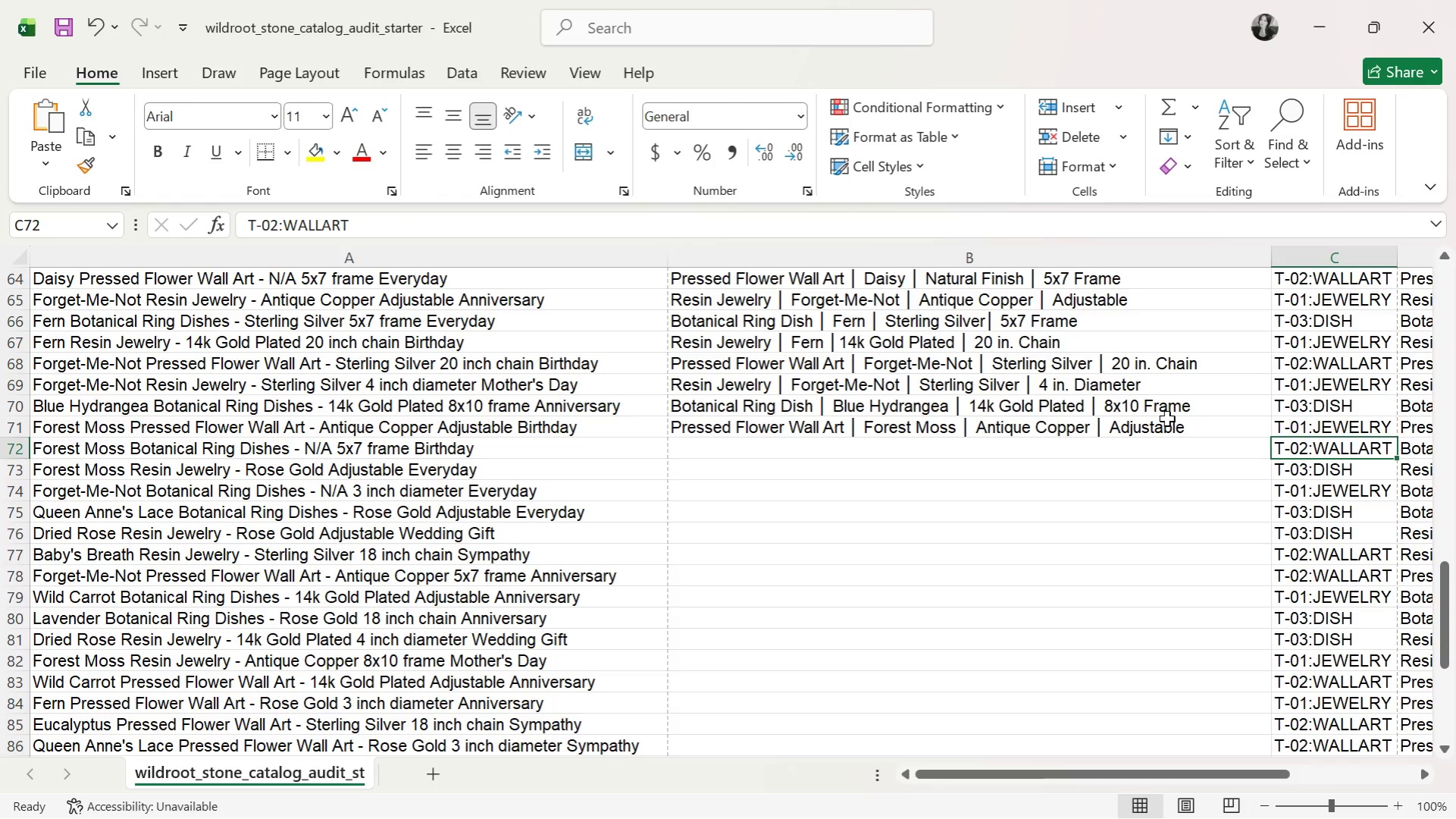 
key(Control+ControlLeft)
 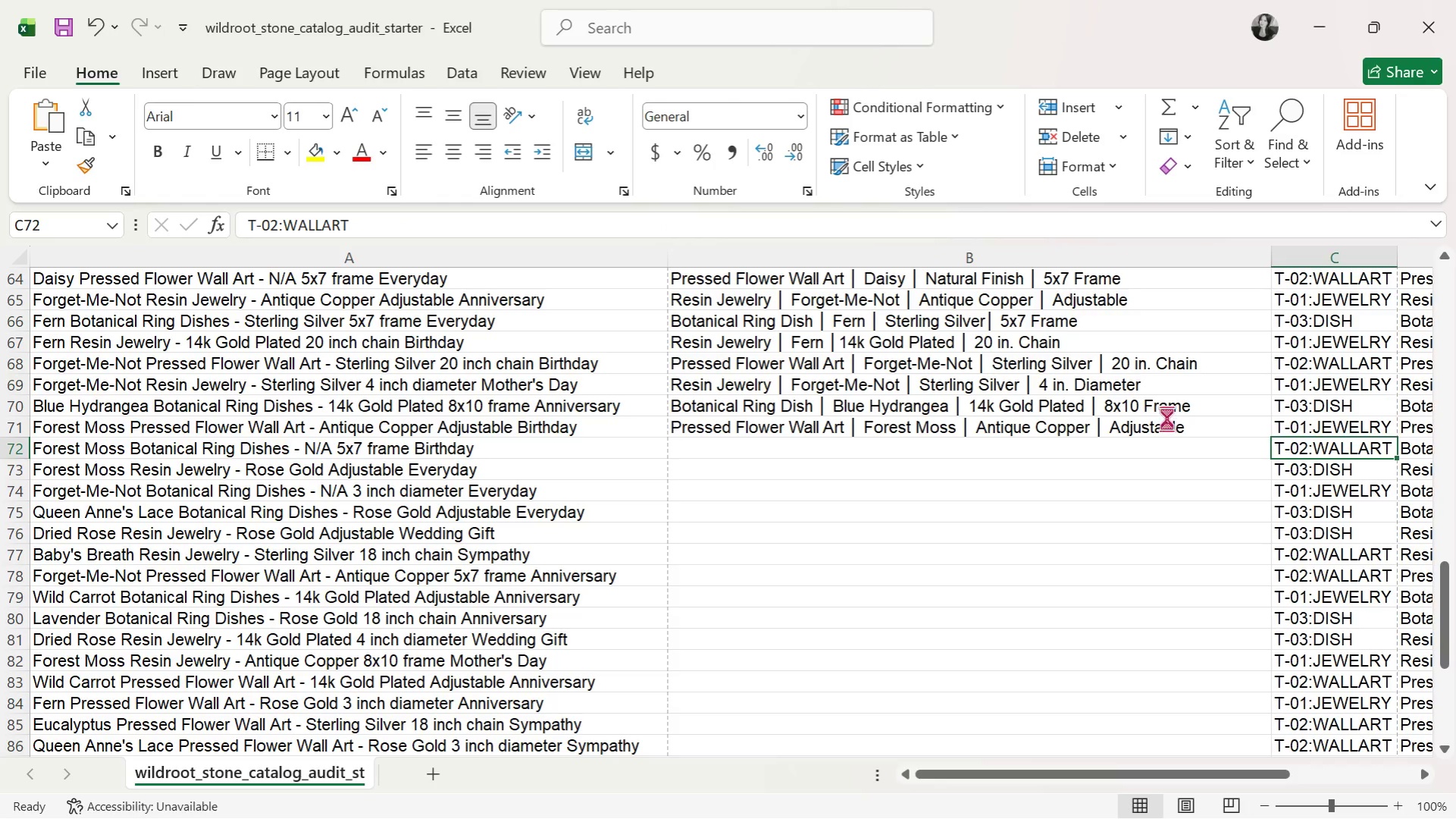 
key(Control+C)
 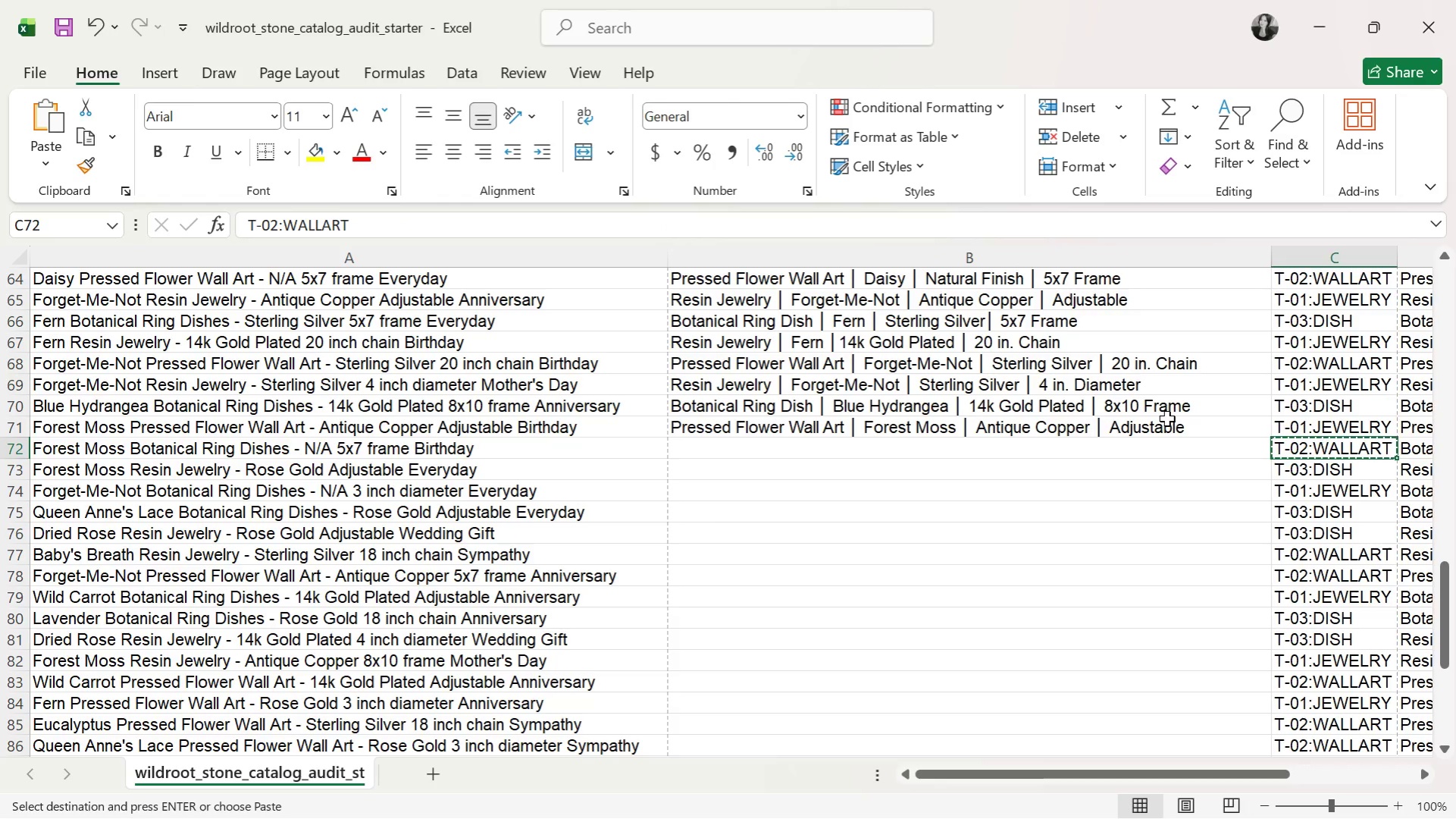 
key(ArrowUp)
 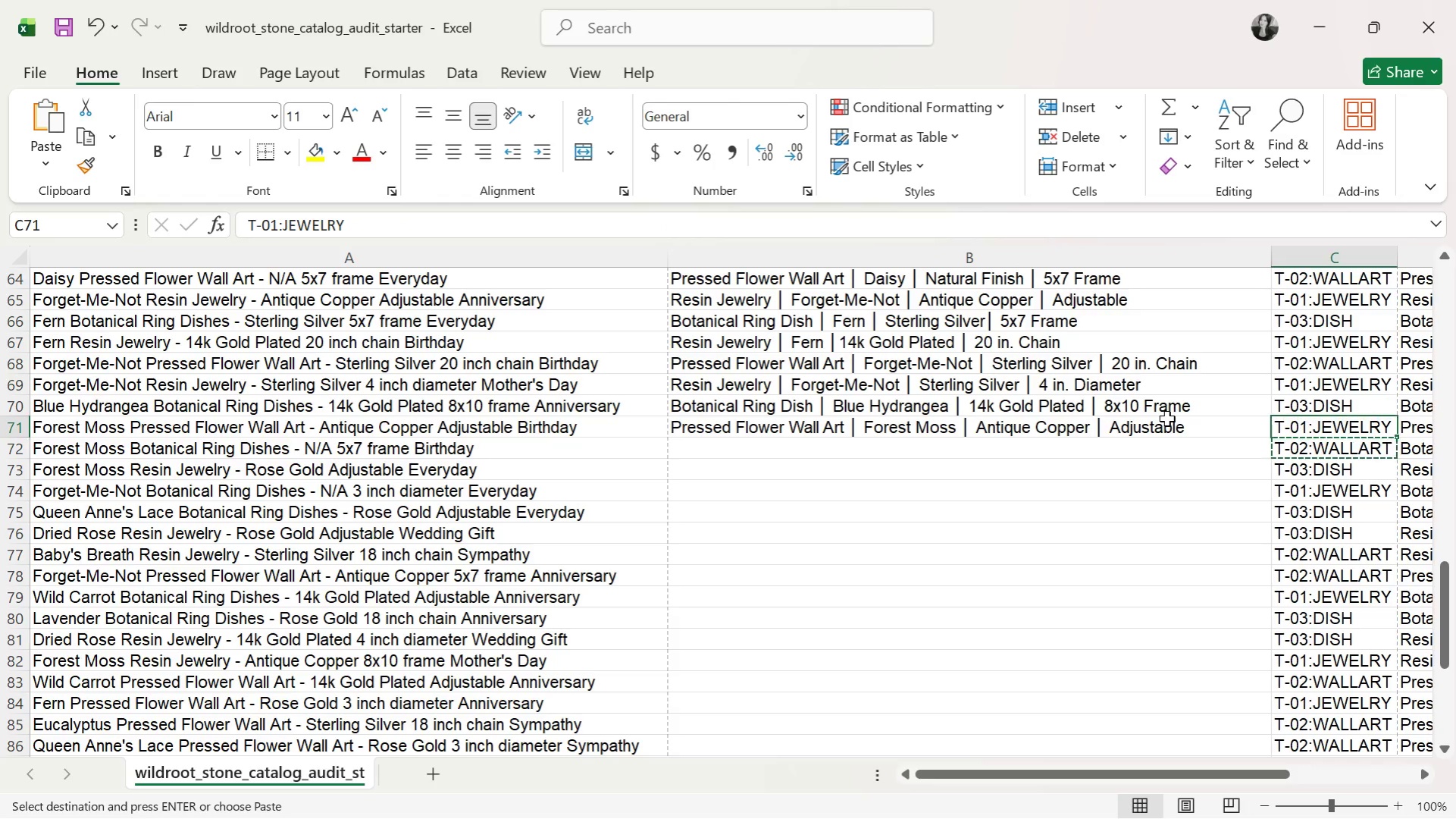 
key(V)
 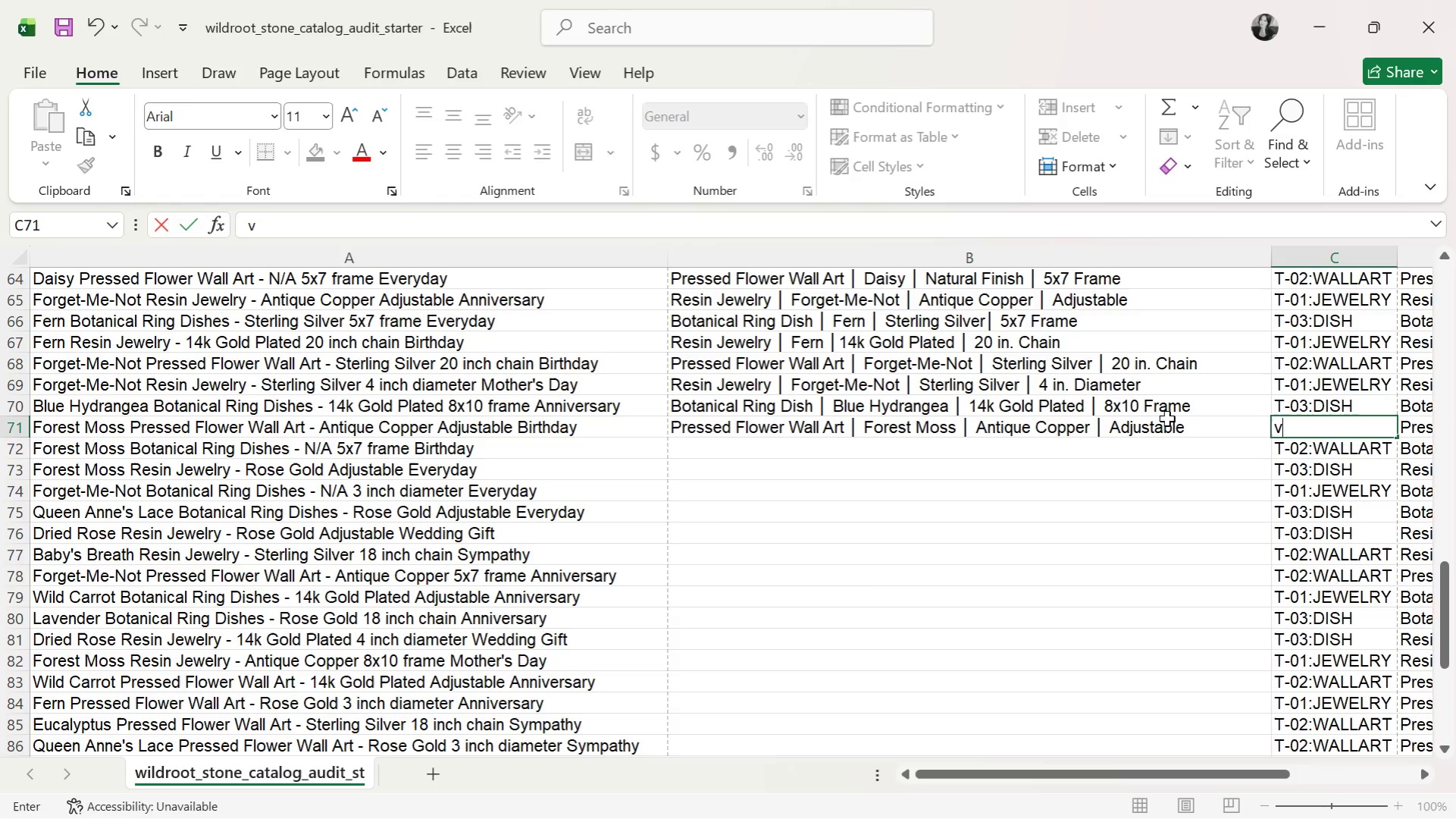 
key(ArrowDown)
 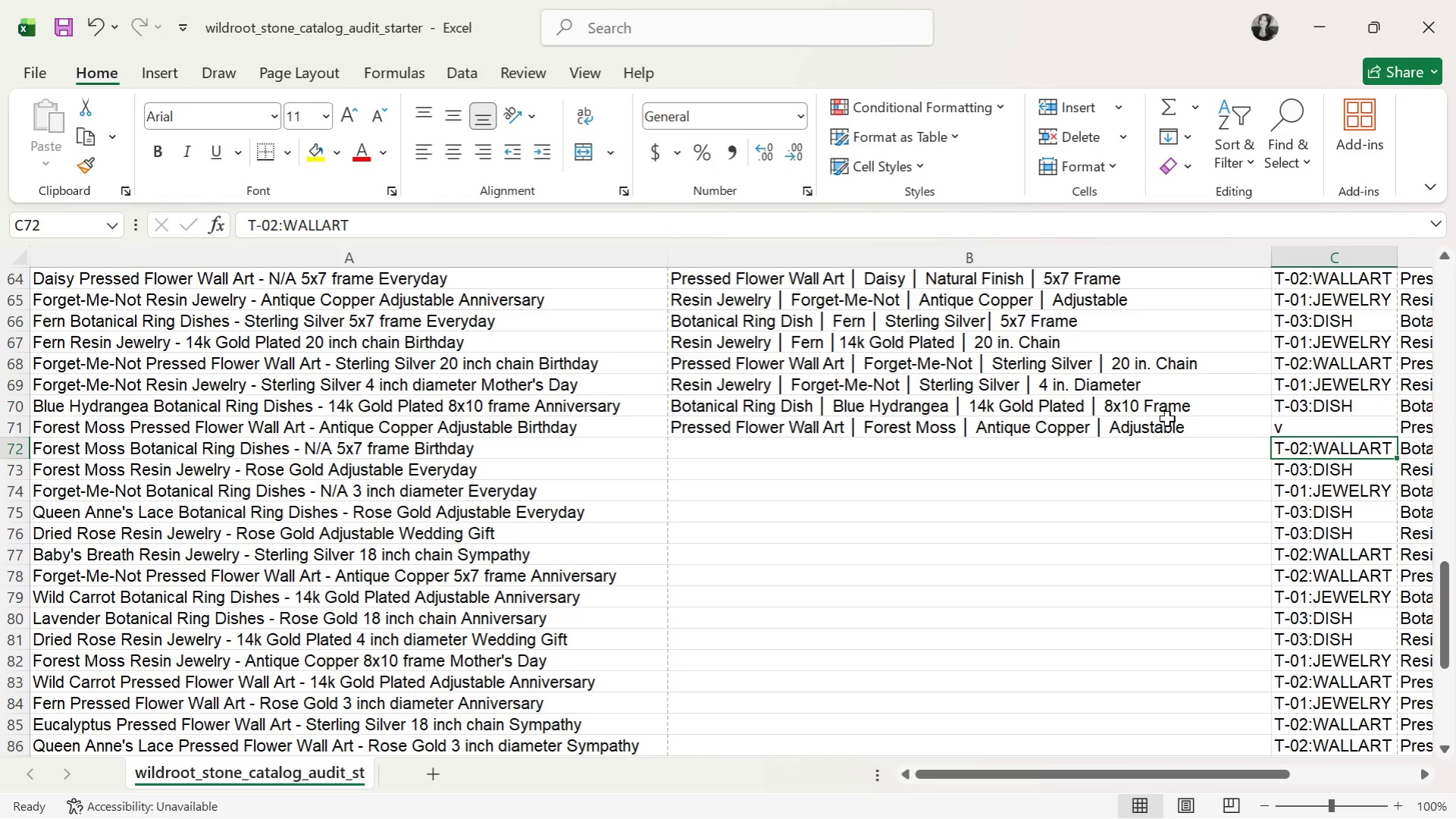 
key(Control+ControlLeft)
 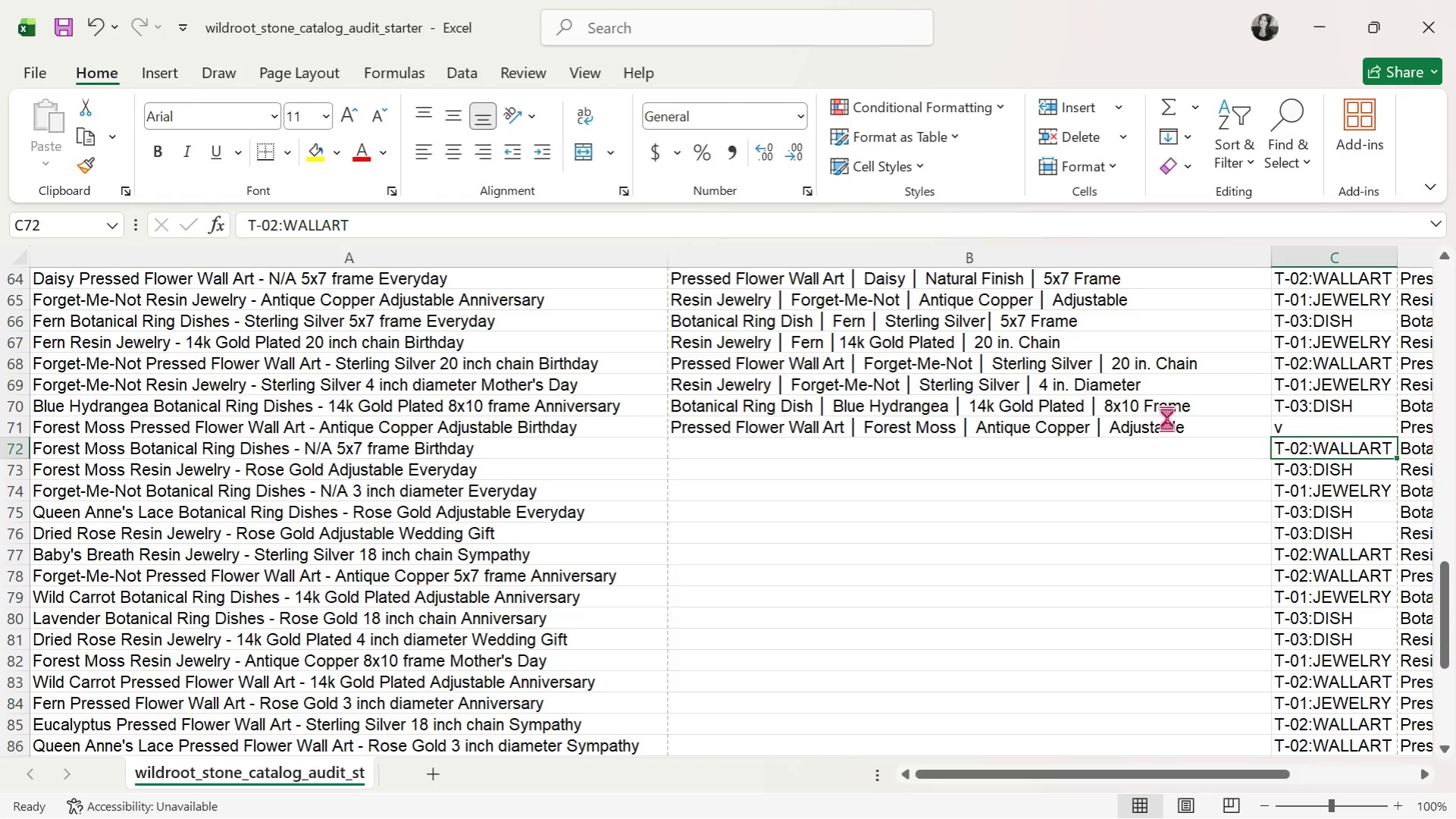 
key(Control+C)
 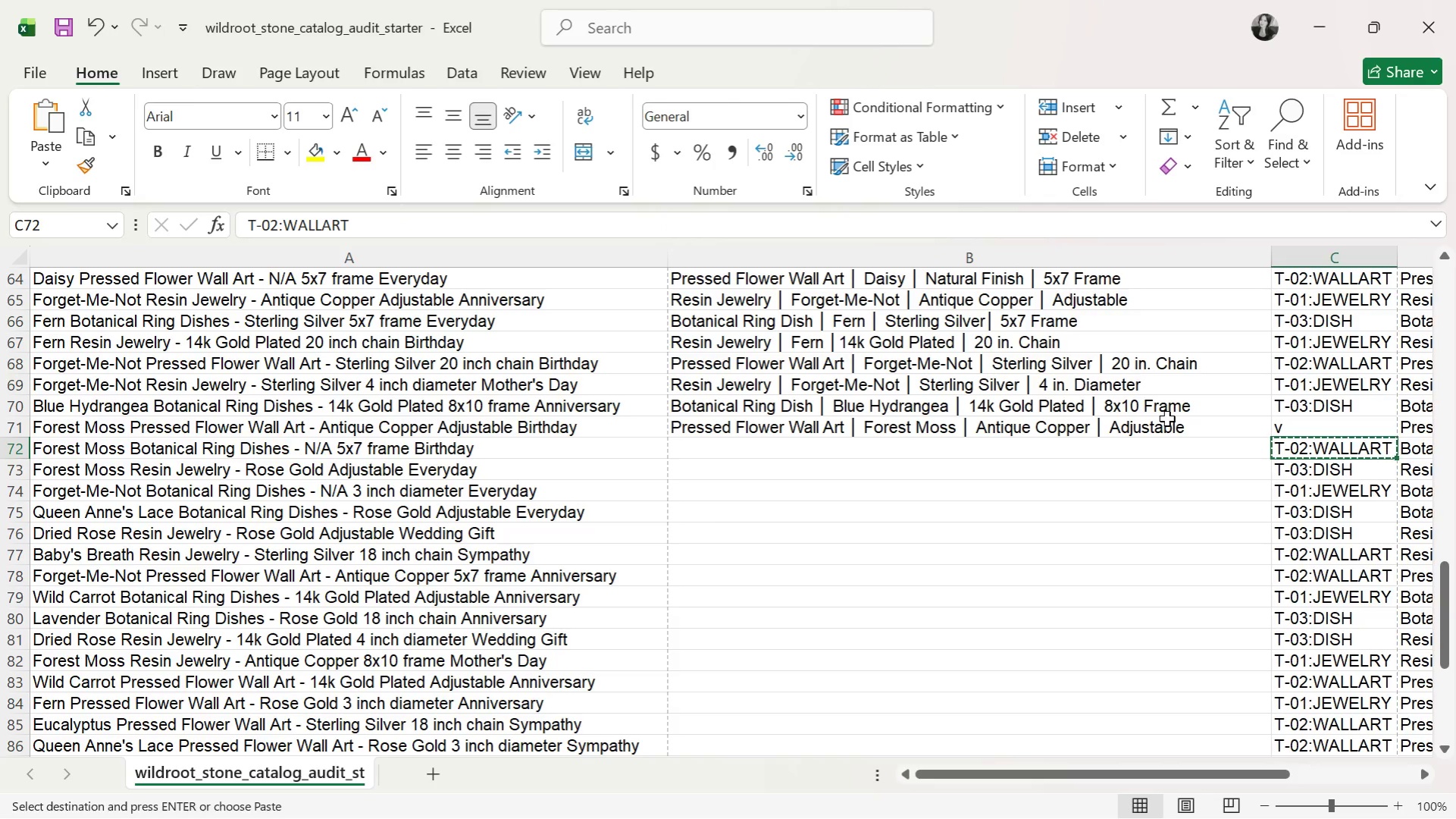 
key(ArrowDown)
 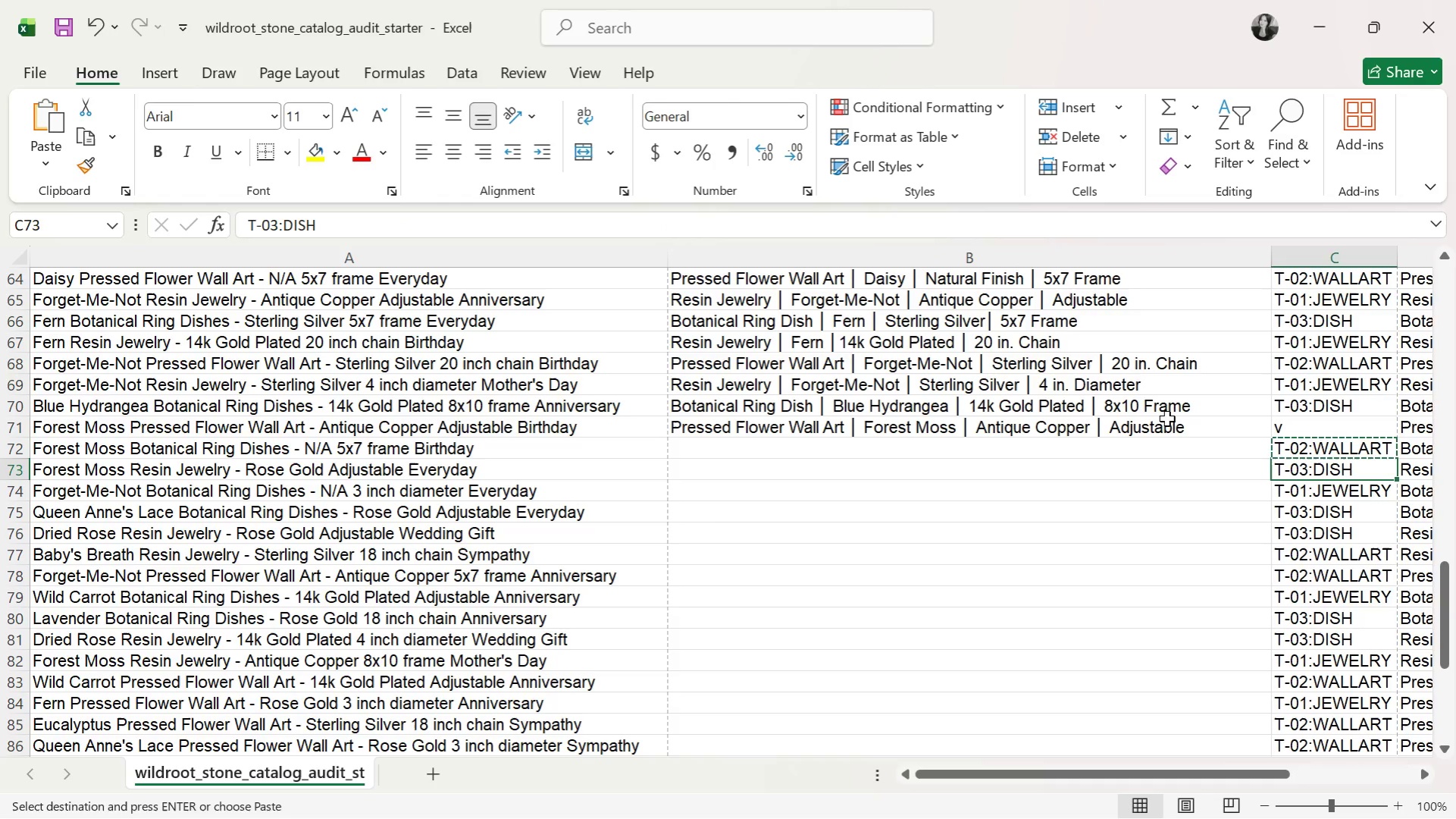 
key(Control+ControlLeft)
 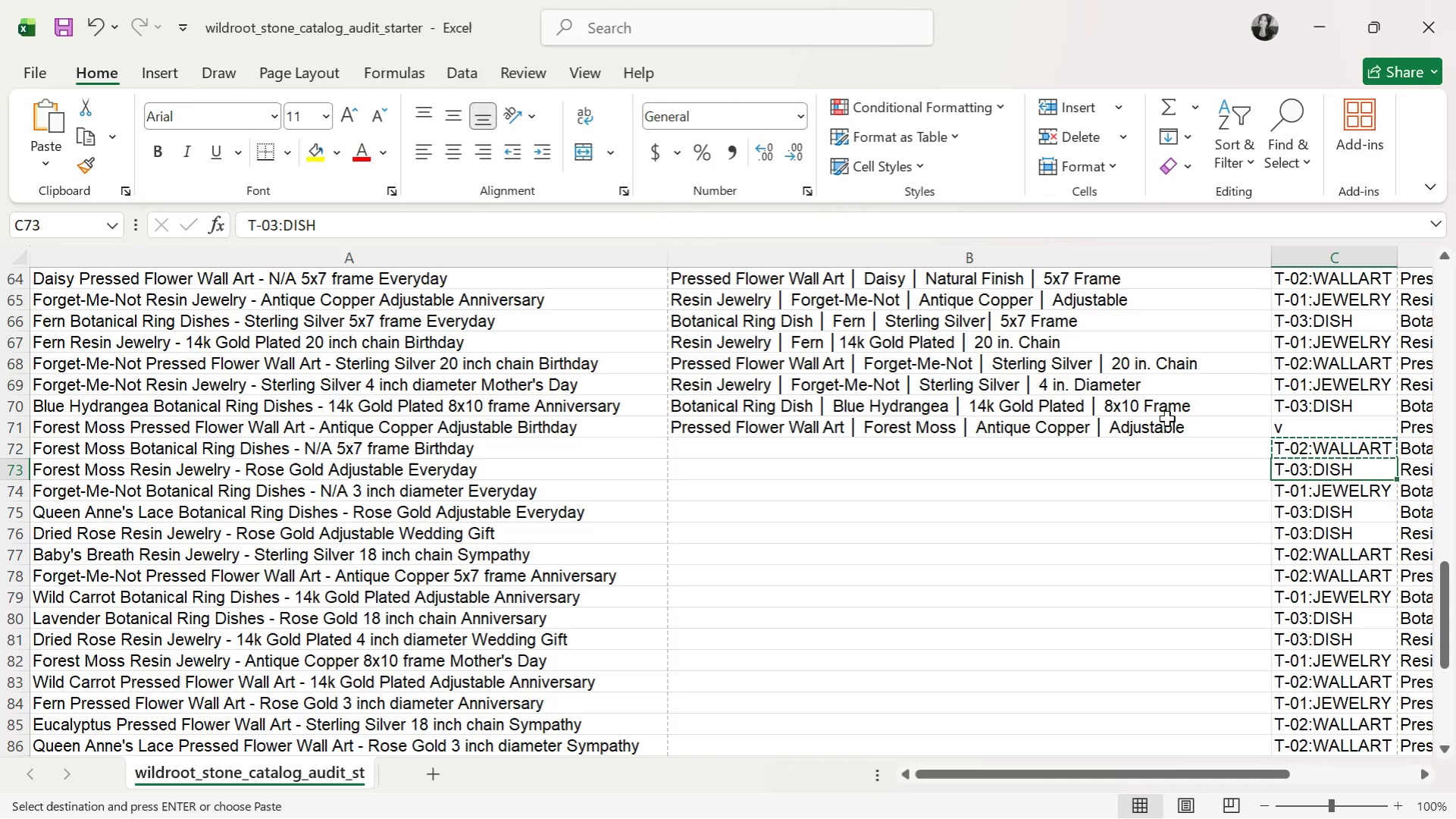 
key(ArrowUp)
 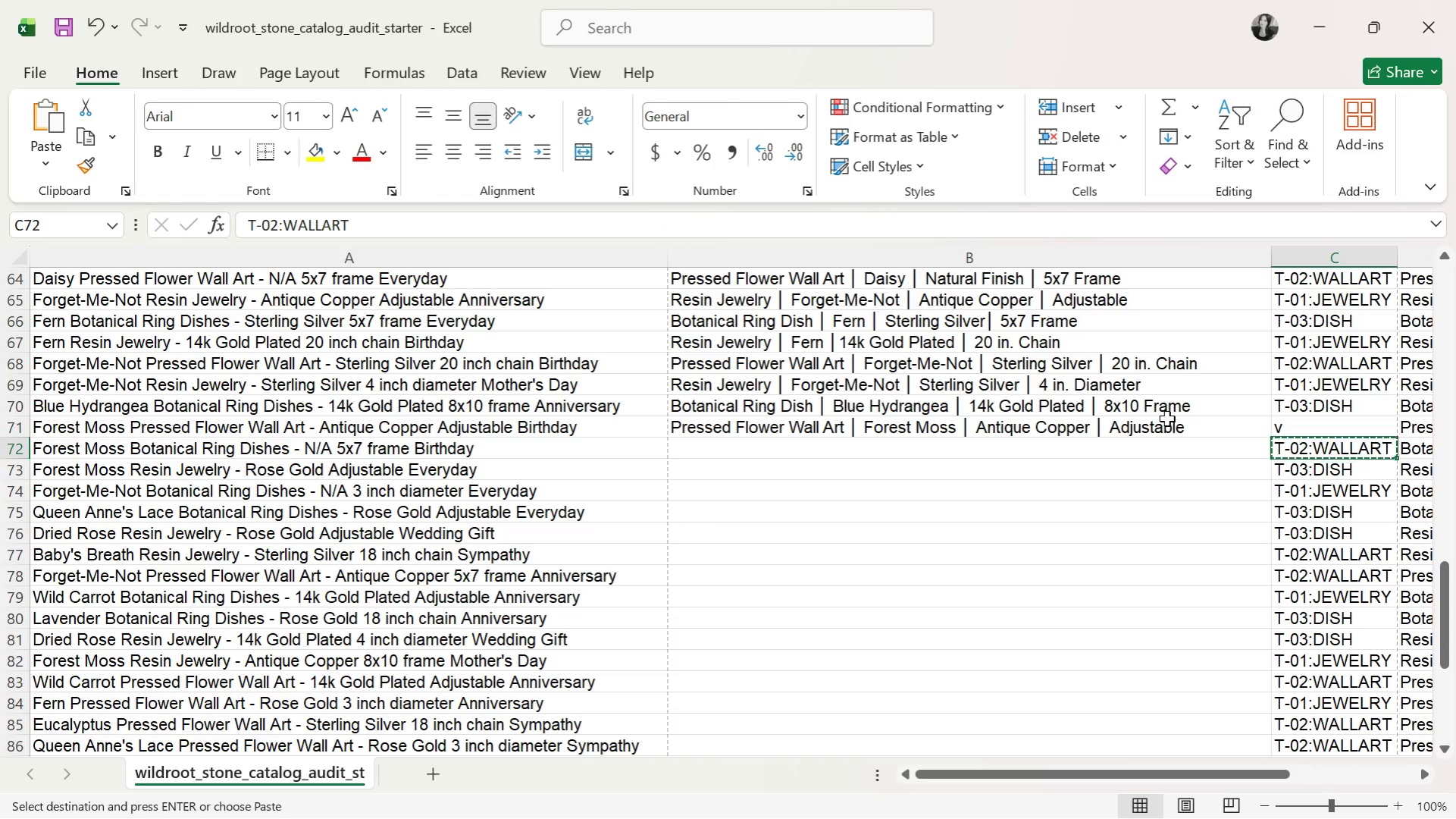 
key(ArrowUp)
 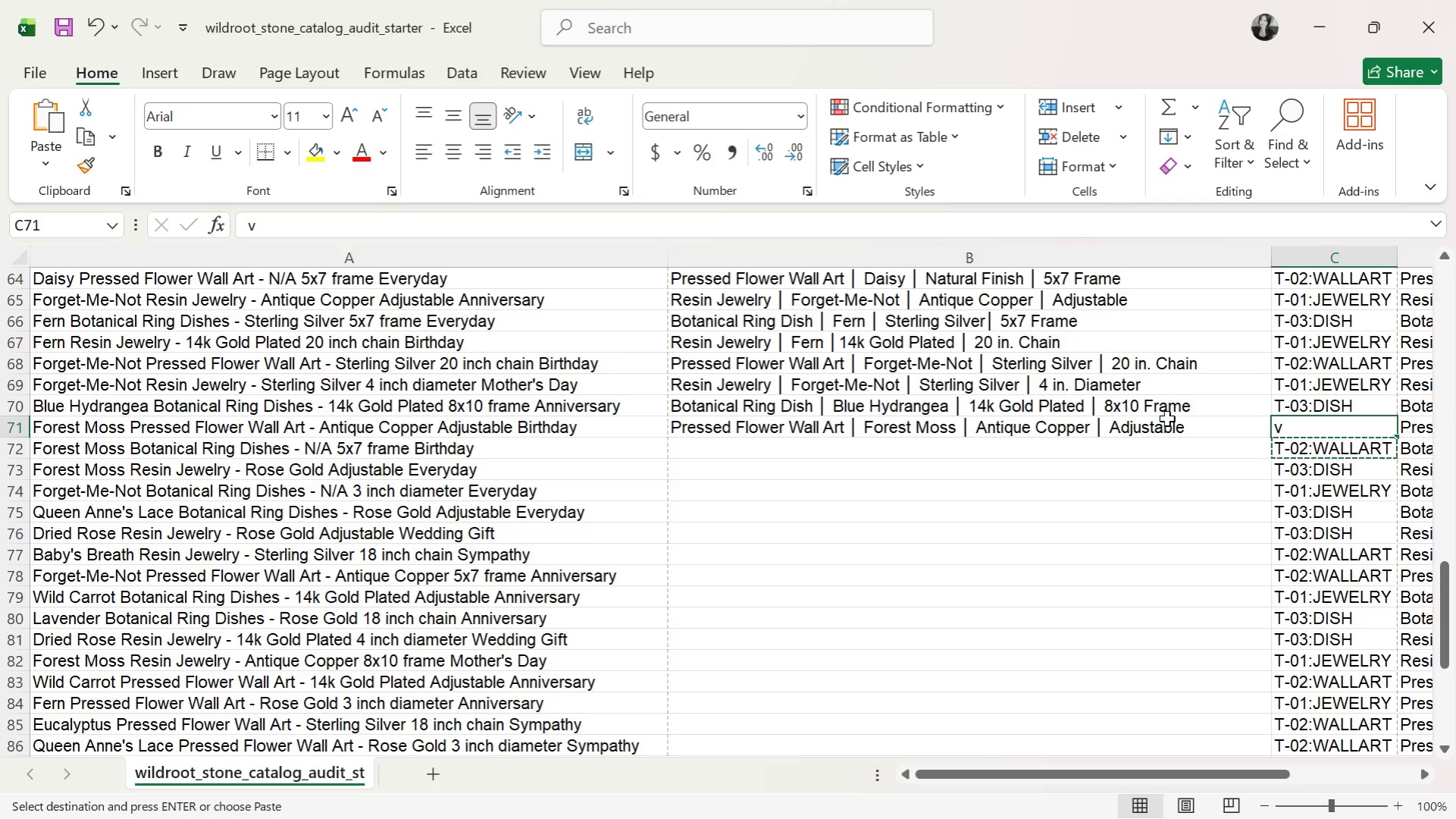 
key(Control+ControlLeft)
 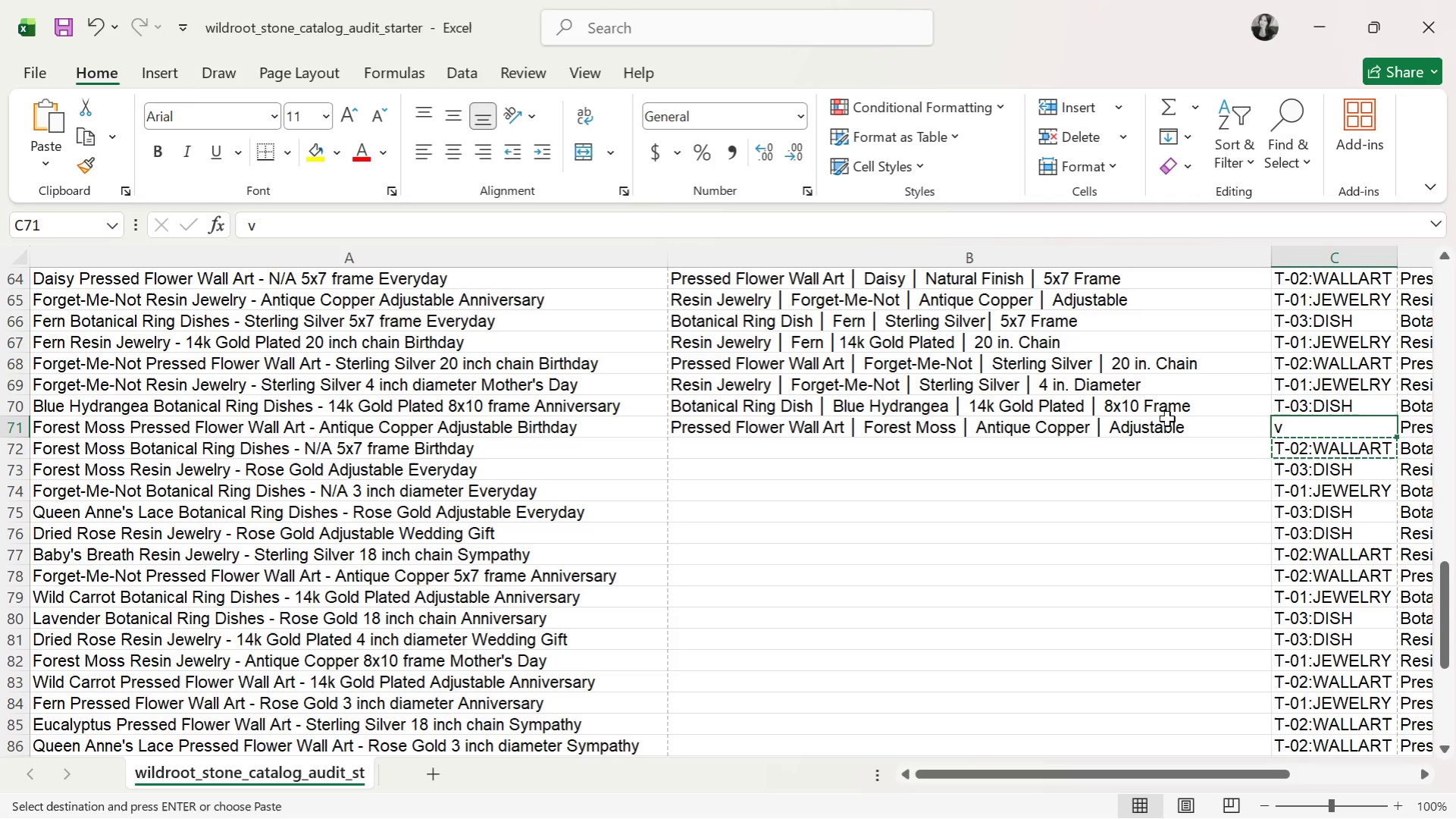 
key(Control+V)
 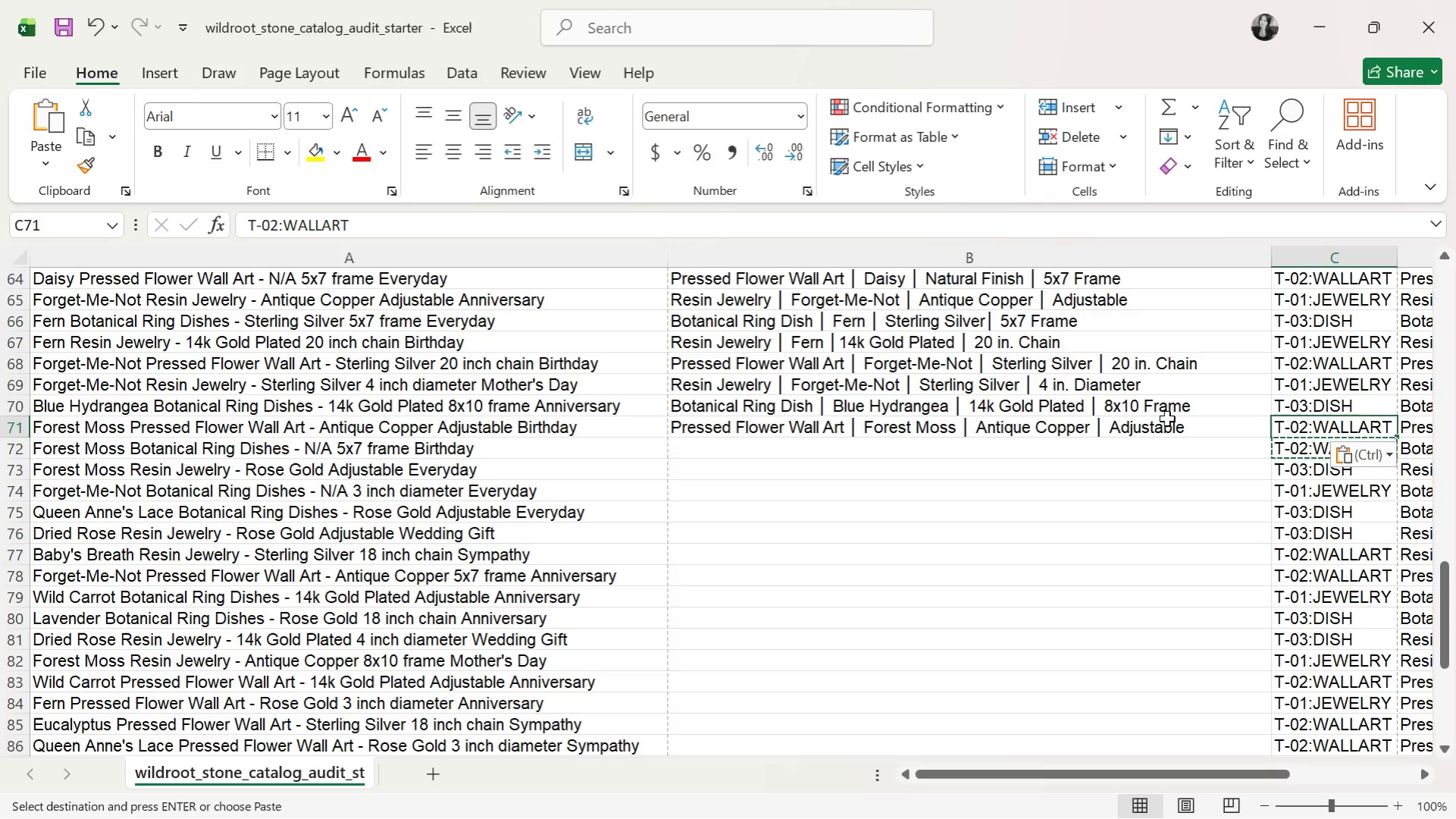 
key(ArrowDown)
 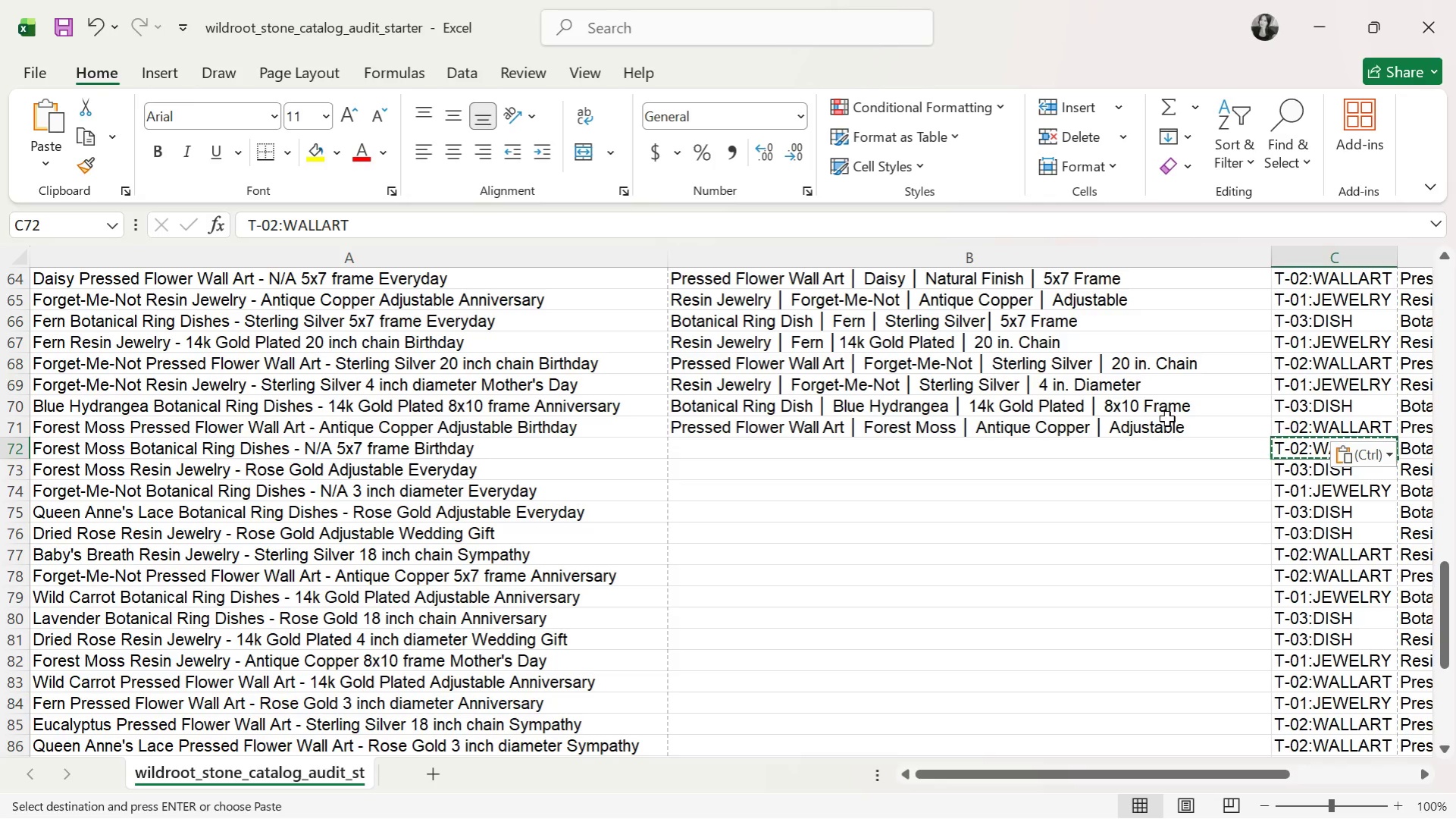 
key(ArrowLeft)
 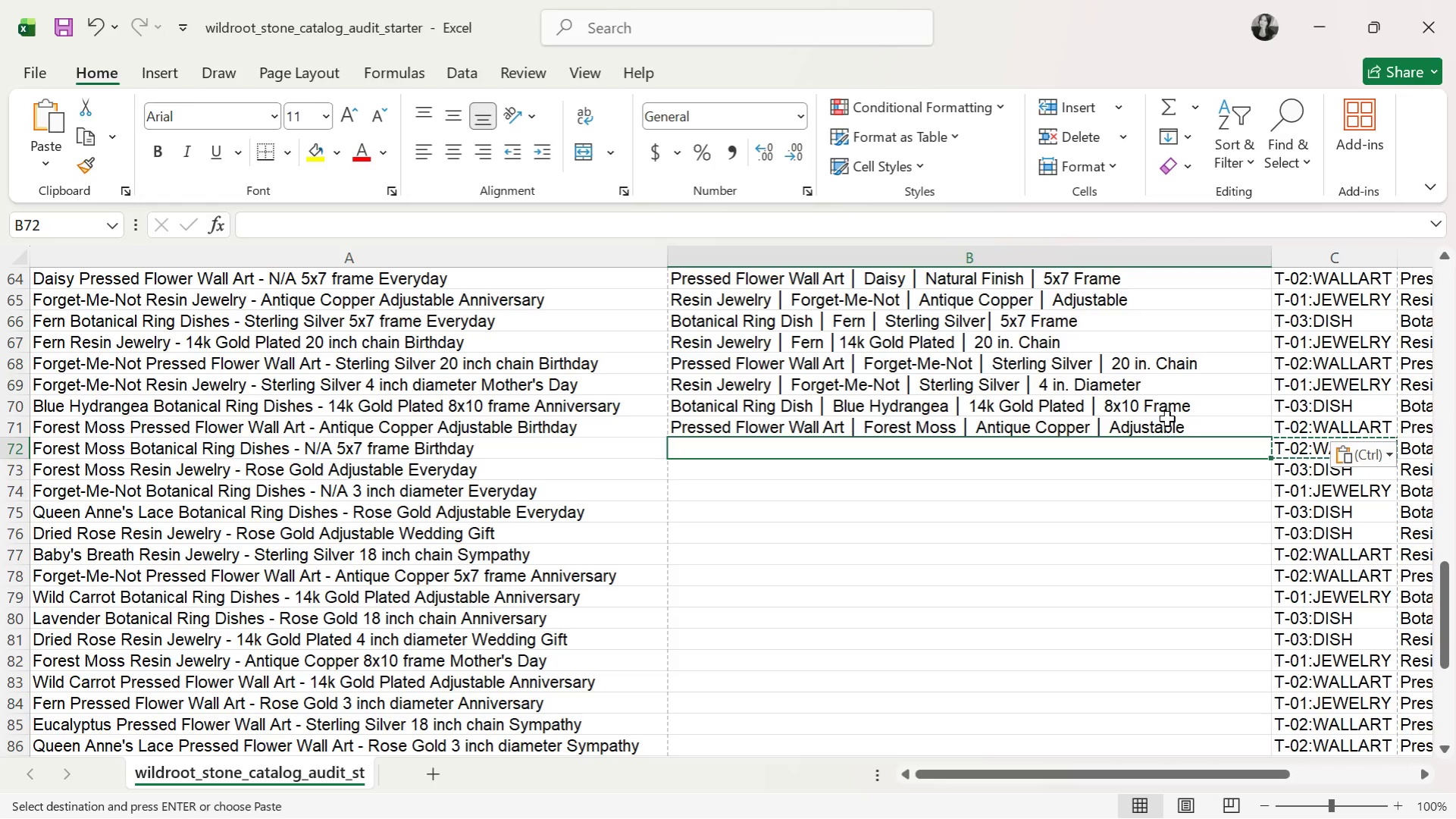 
key(ArrowUp)
 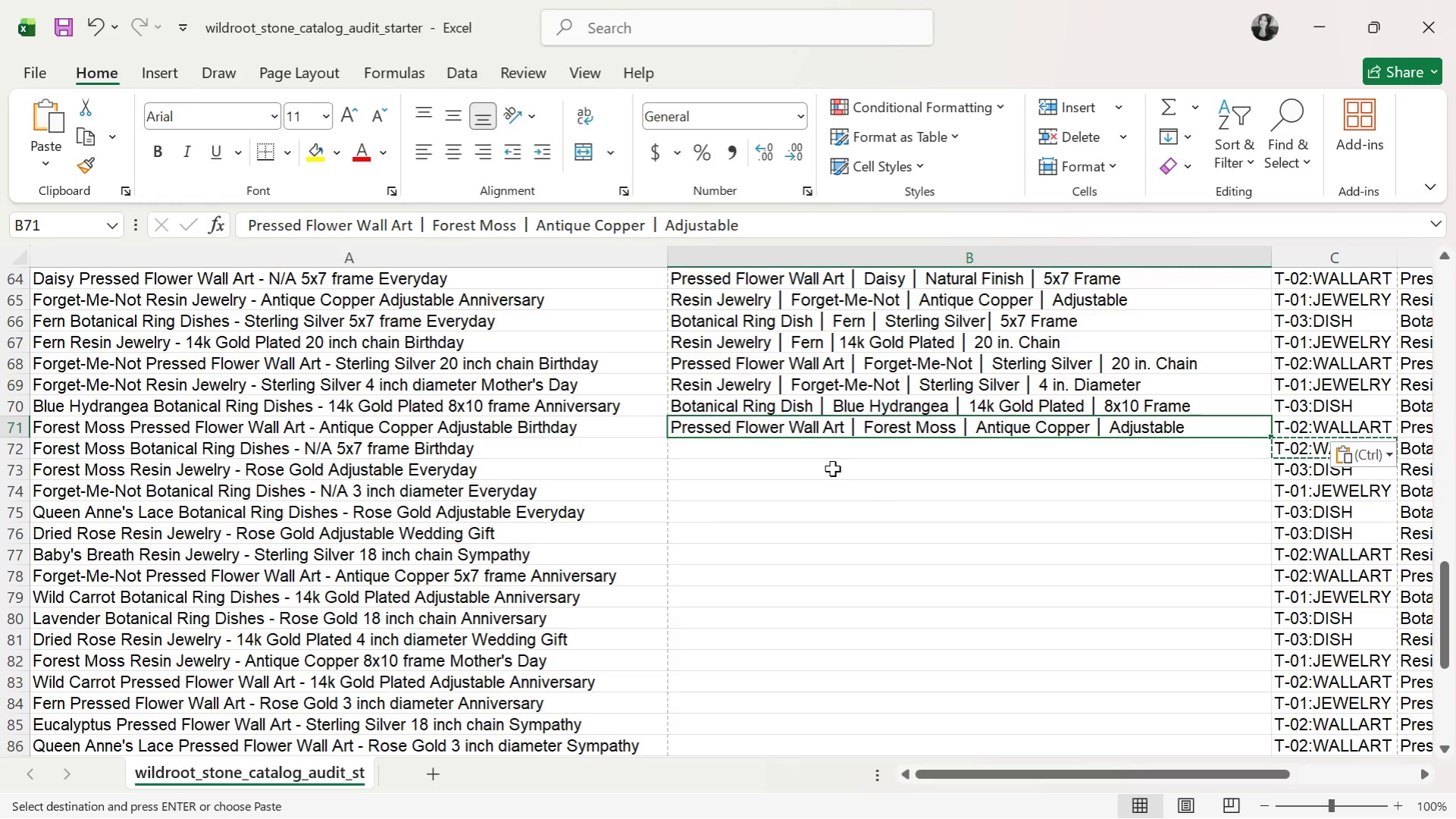 
wait(7.17)
 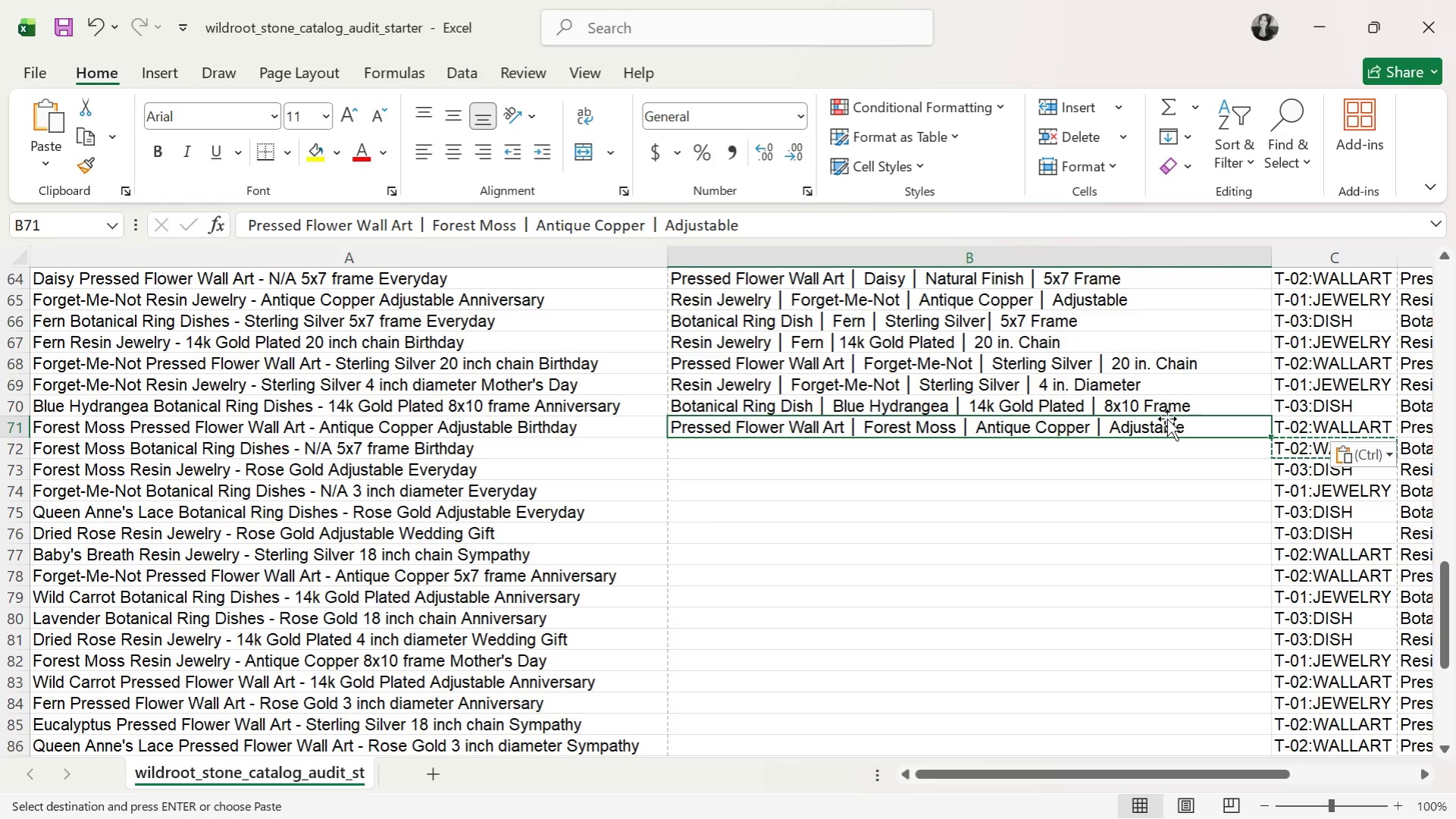 
double_click([885, 430])
 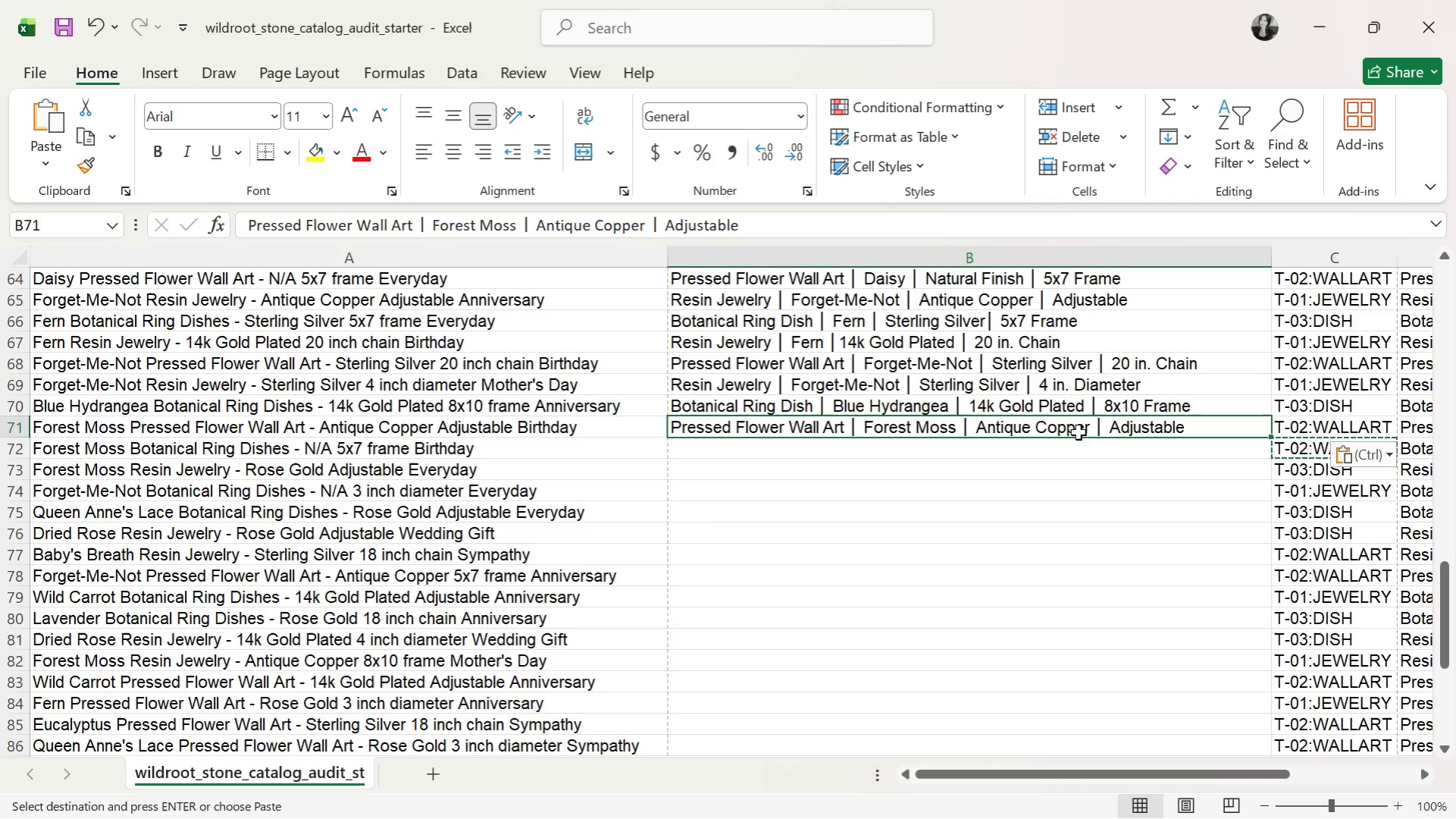 
double_click([1178, 439])
 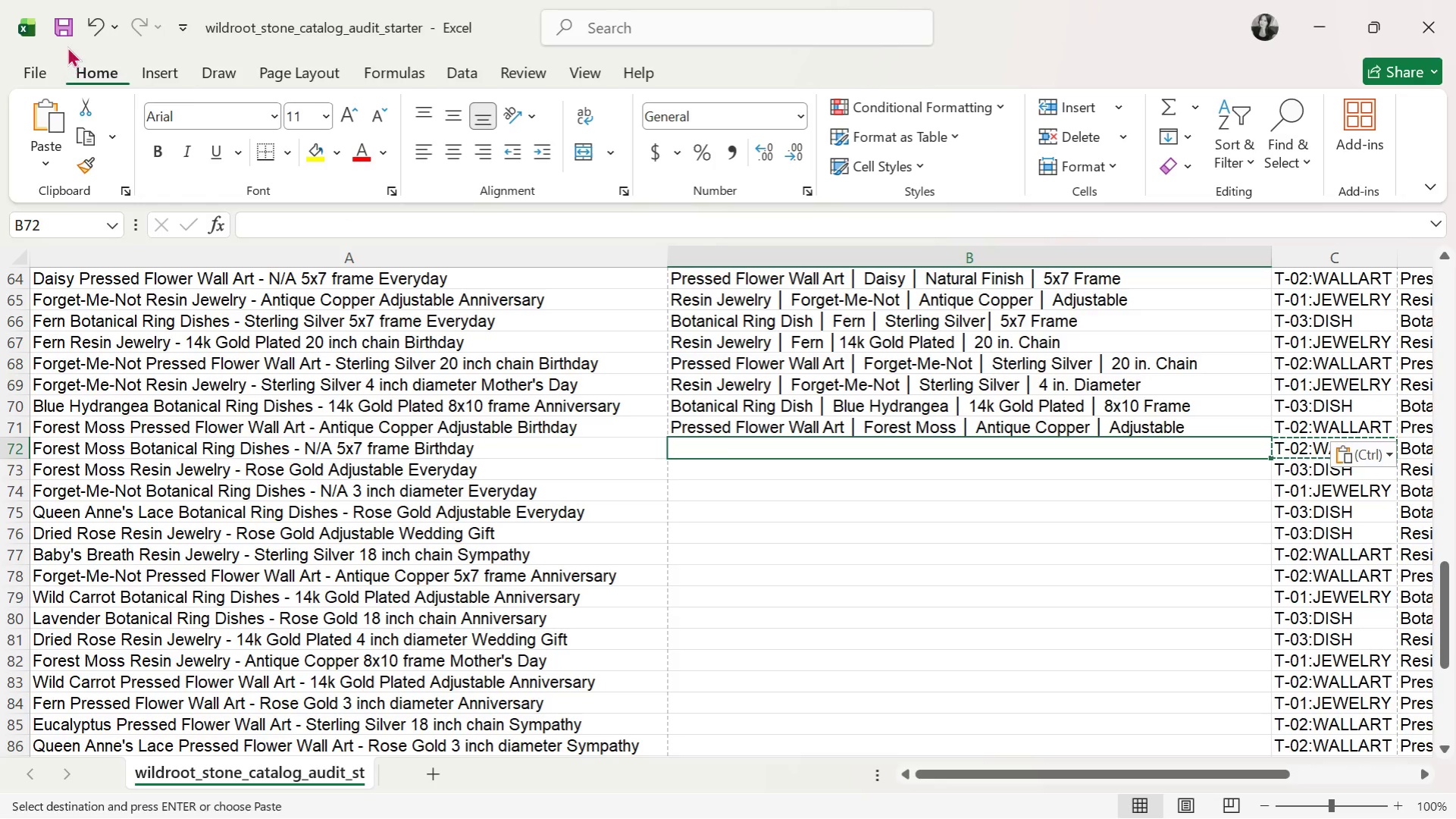 
double_click([61, 26])
 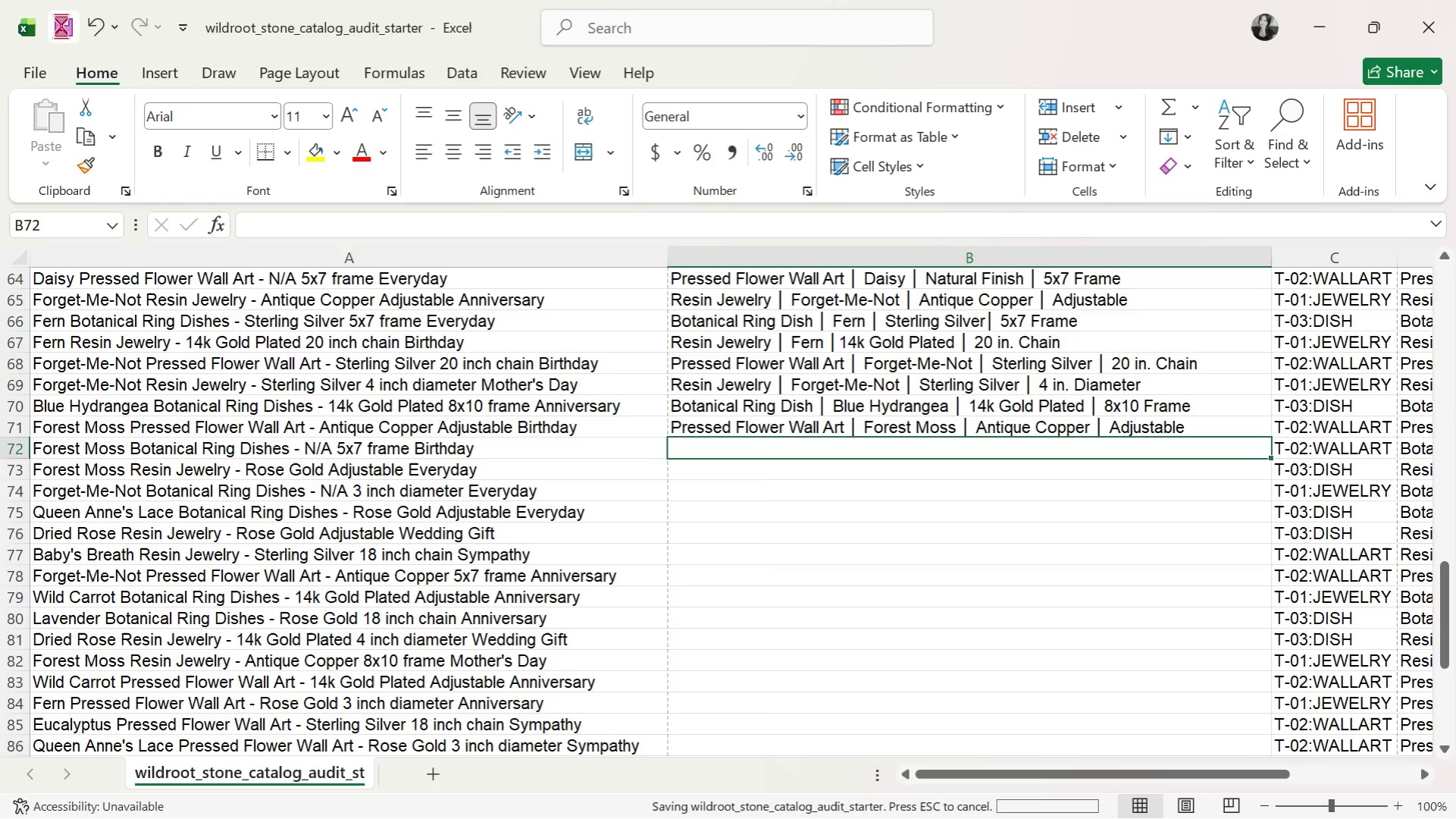 
triple_click([61, 26])
 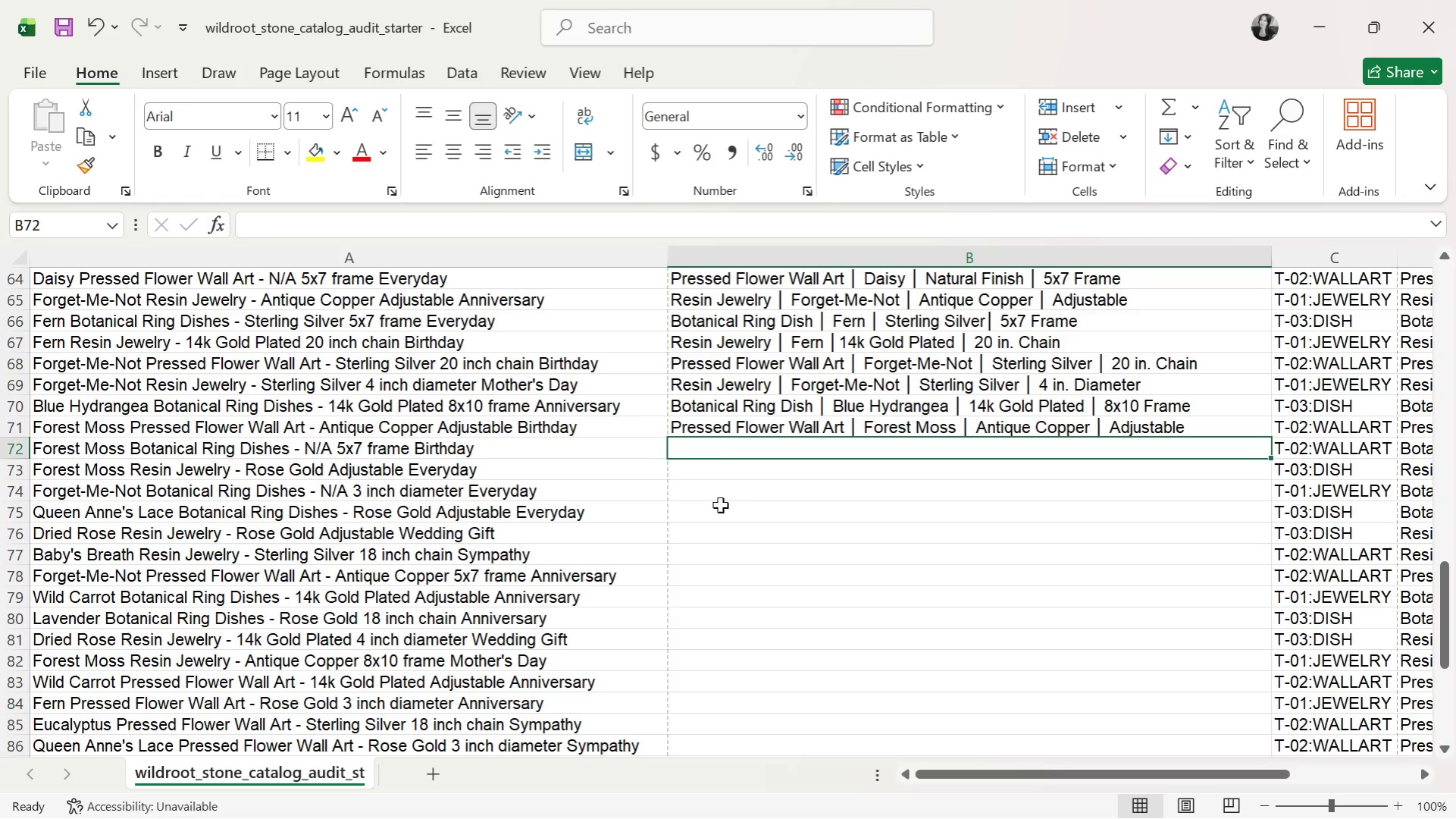 
scroll: coordinate [772, 527], scroll_direction: down, amount: 2.0
 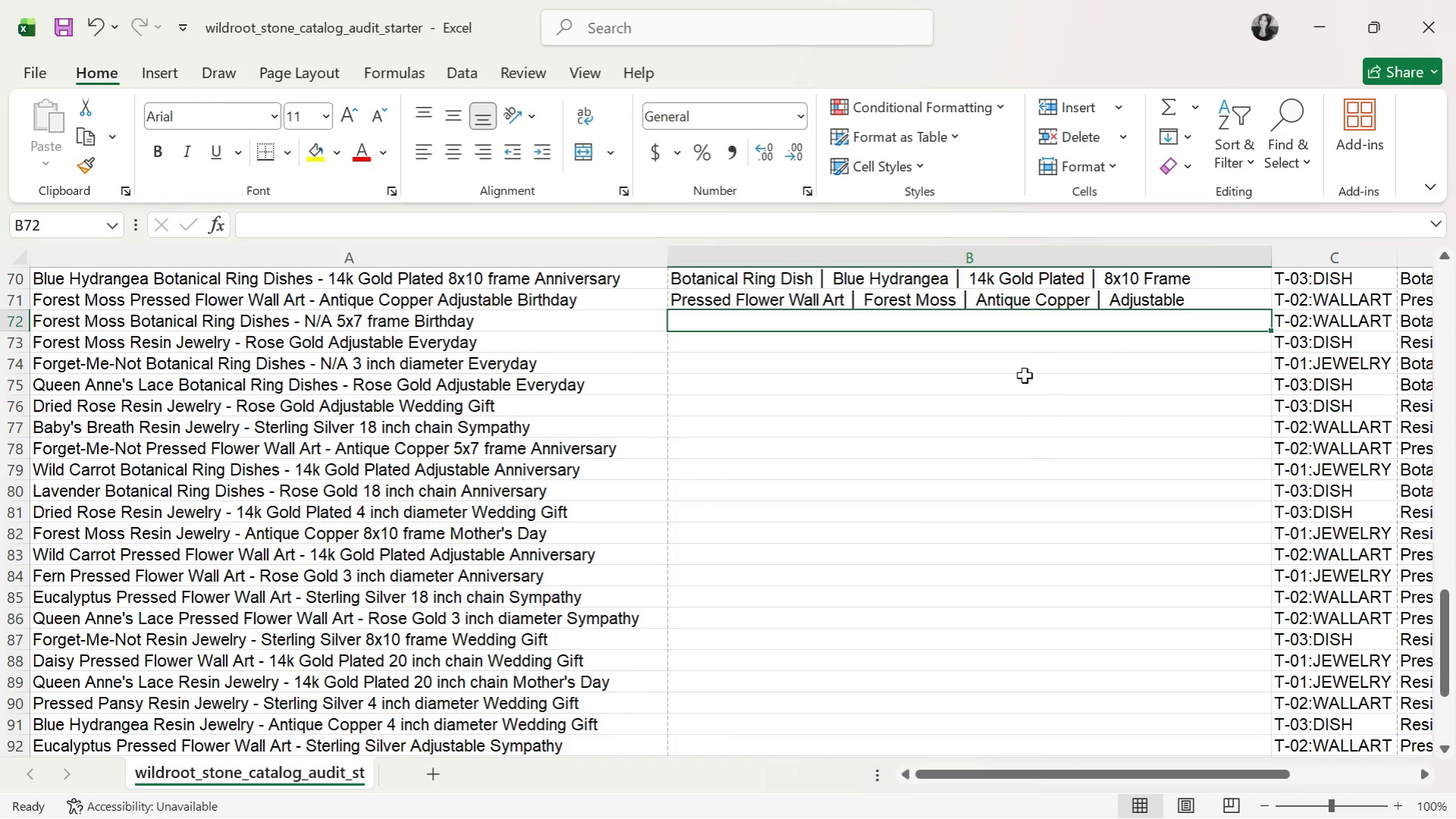 
wait(5.48)
 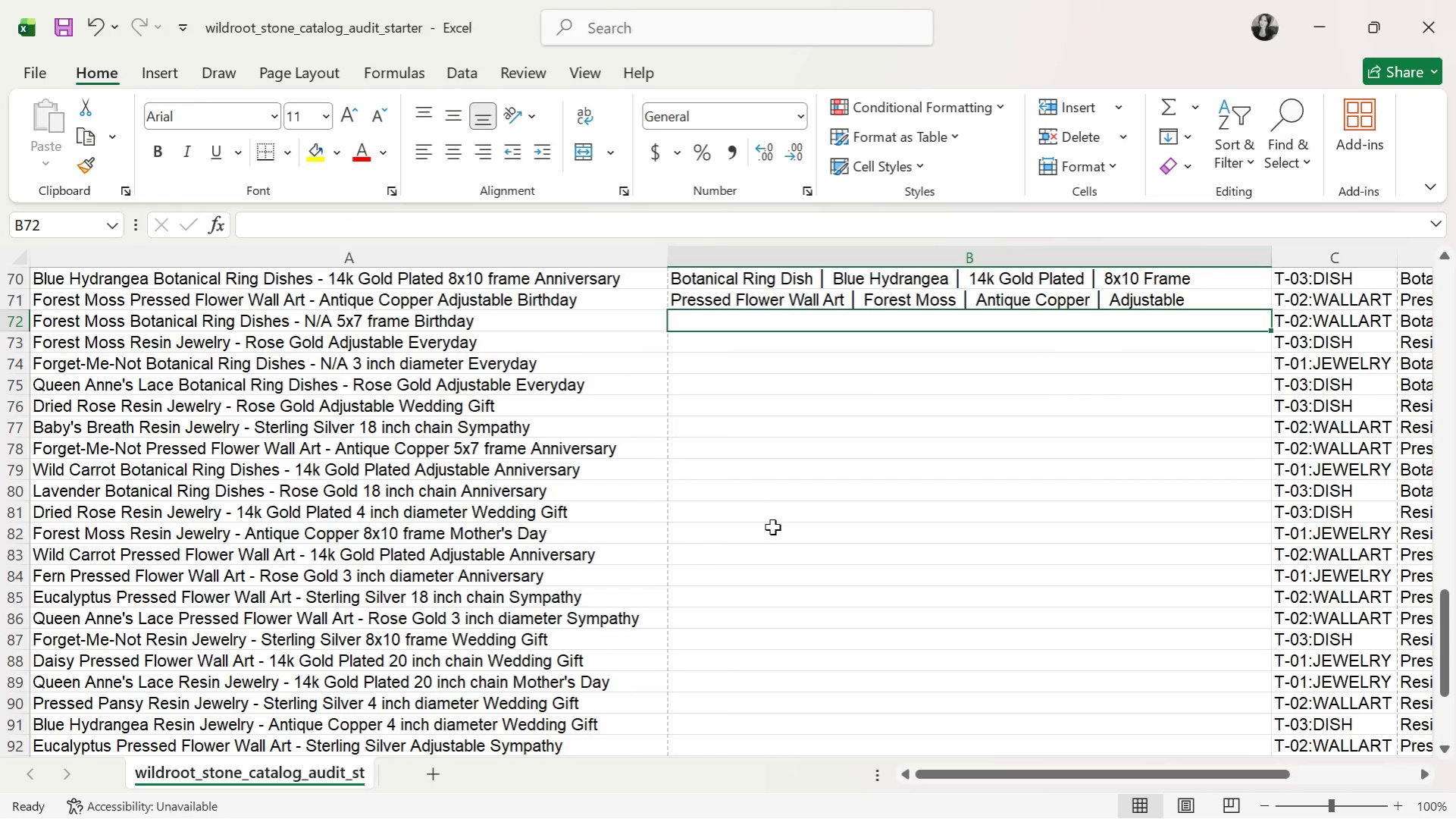 
type(Botanical Ring Dish )
 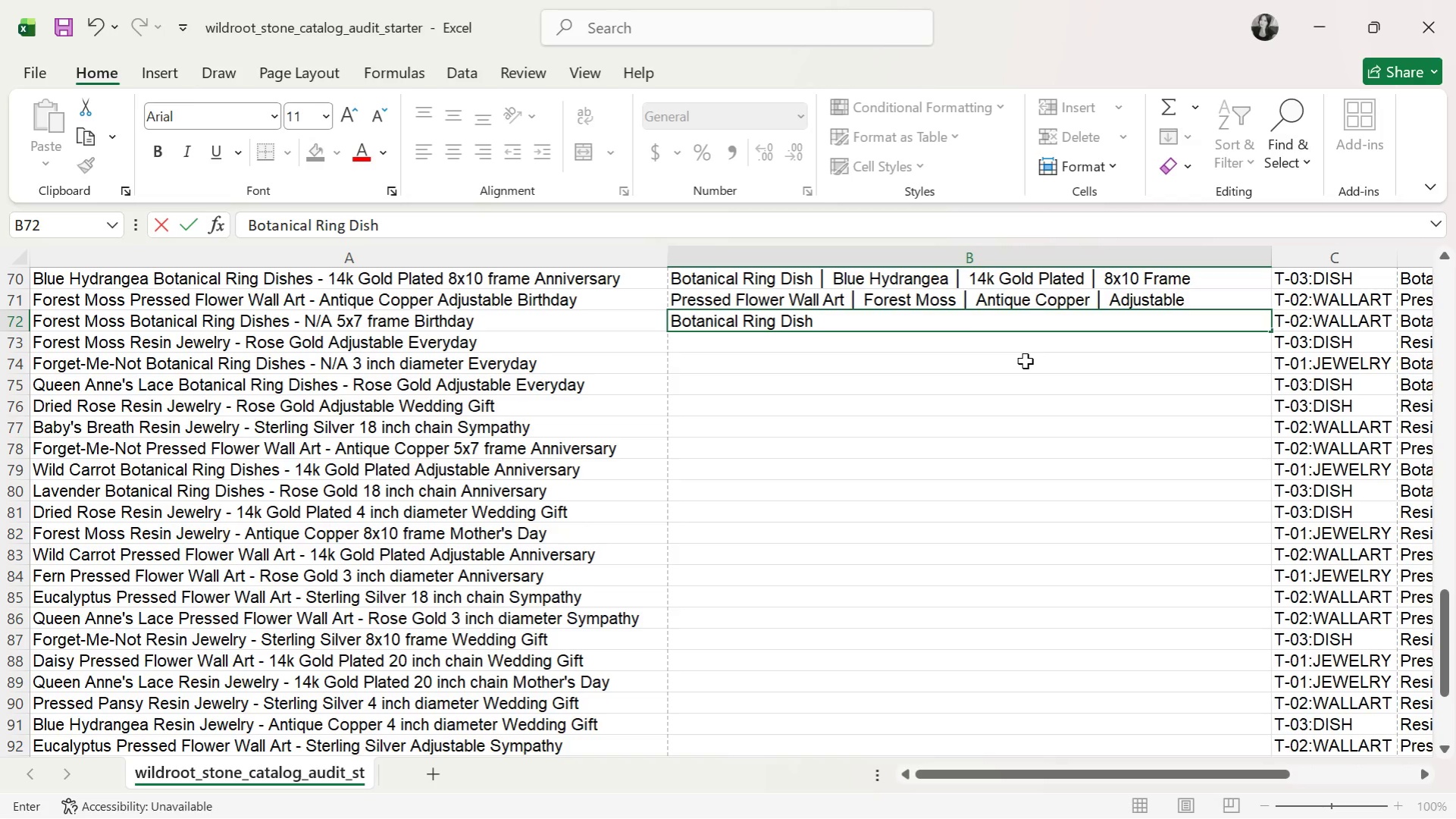 
key(Control+V)
 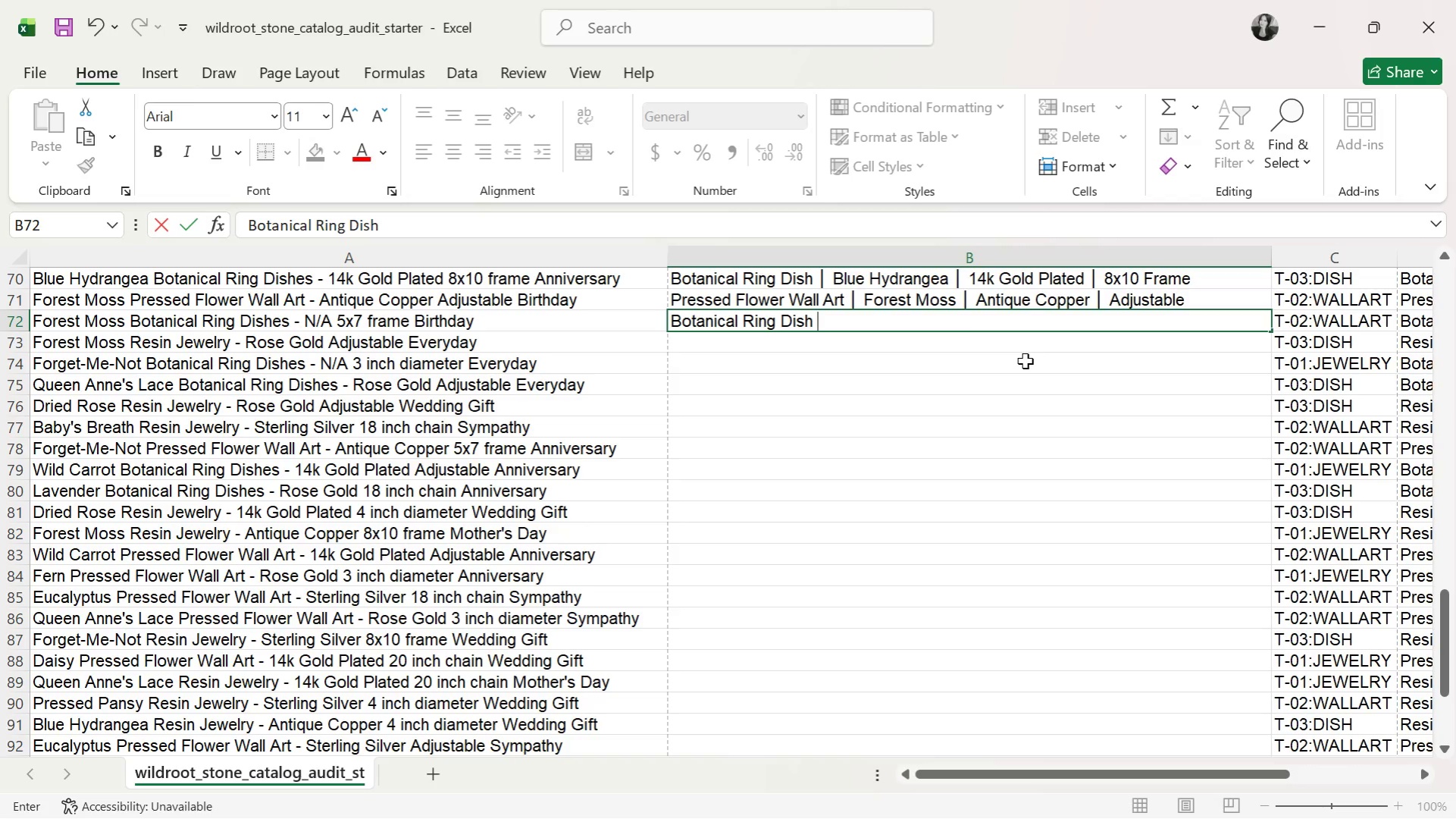 
key(Alt+AltLeft)
 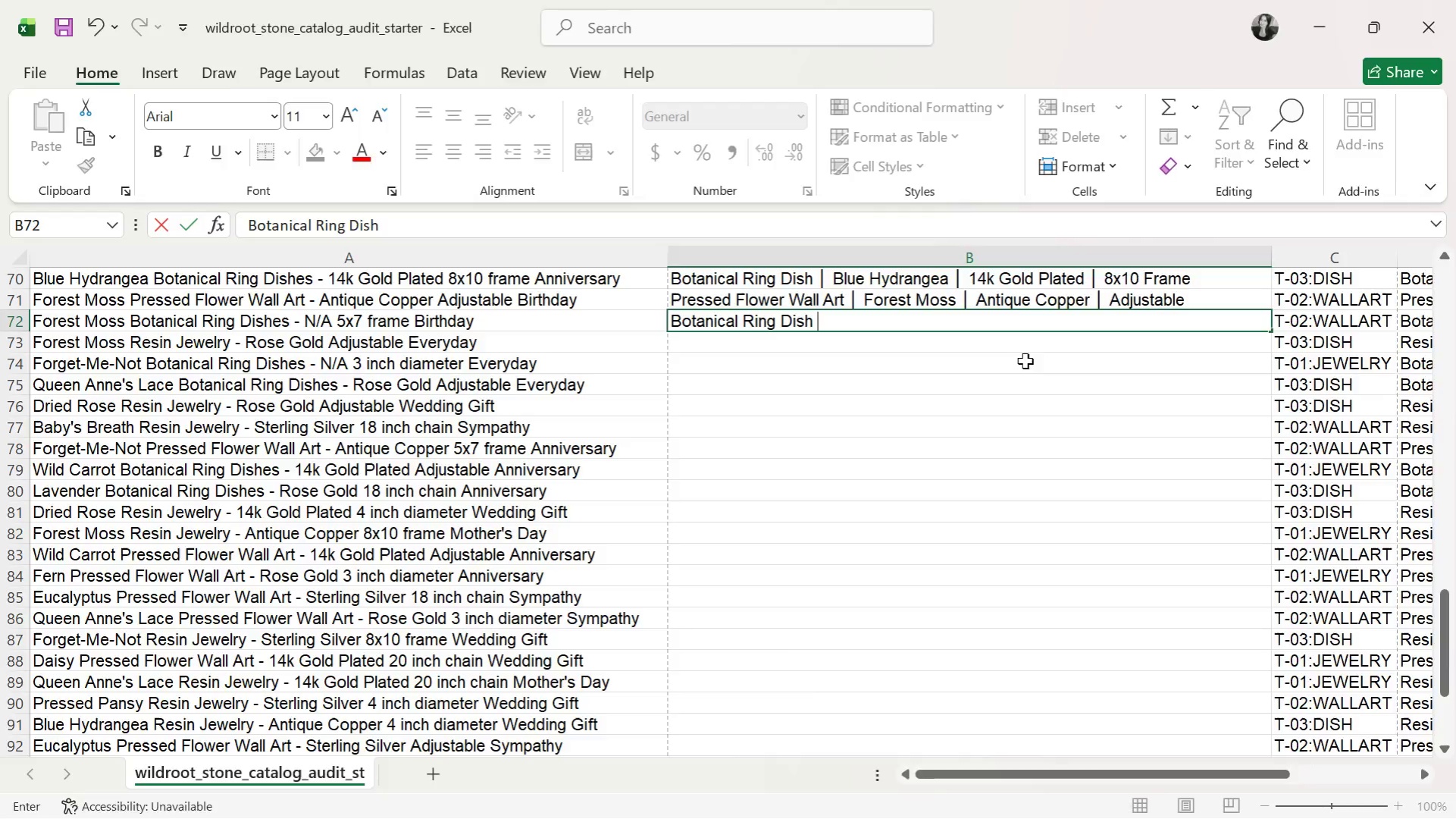 
key(Alt+Tab)
 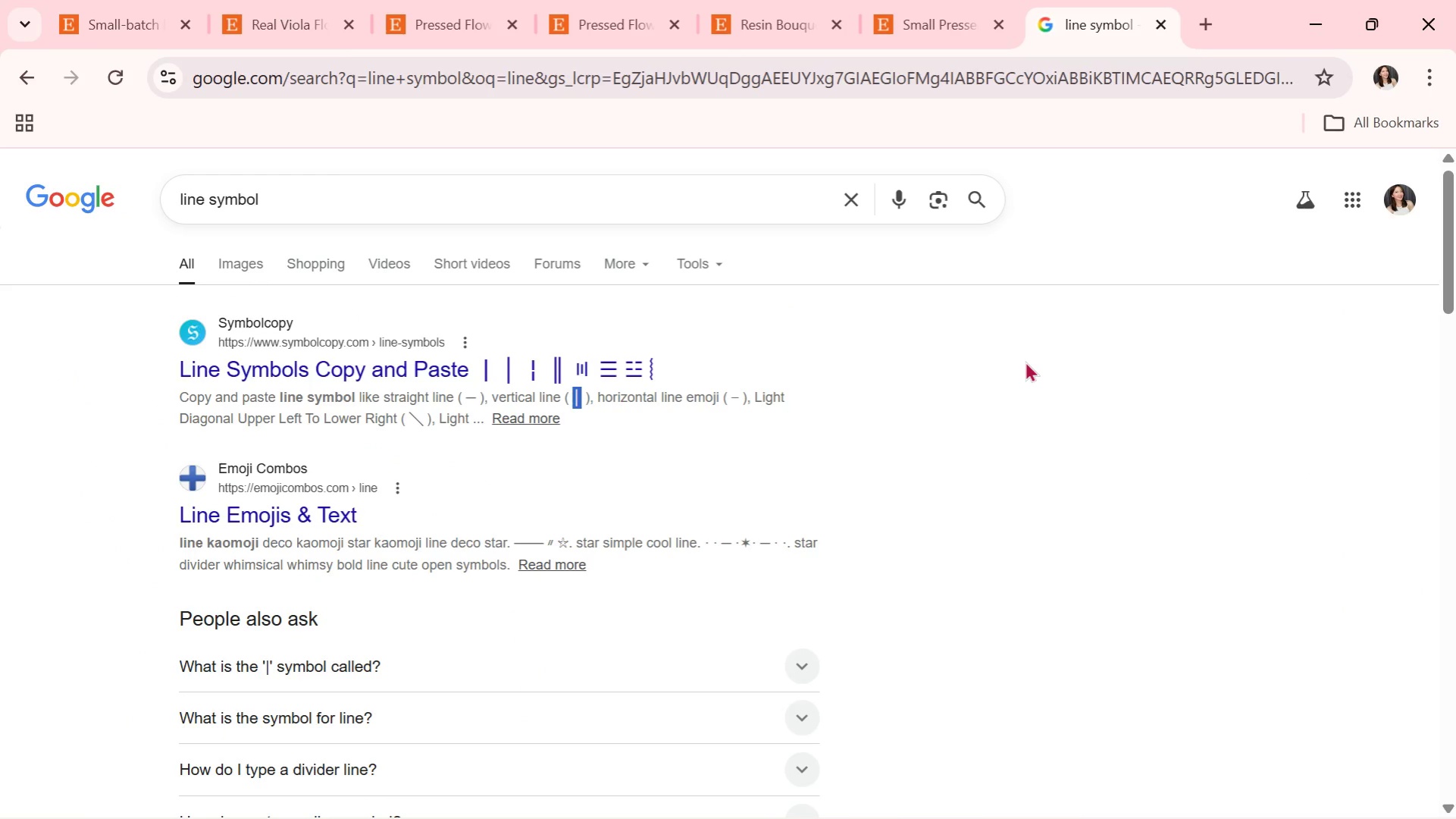 
key(Control+C)
 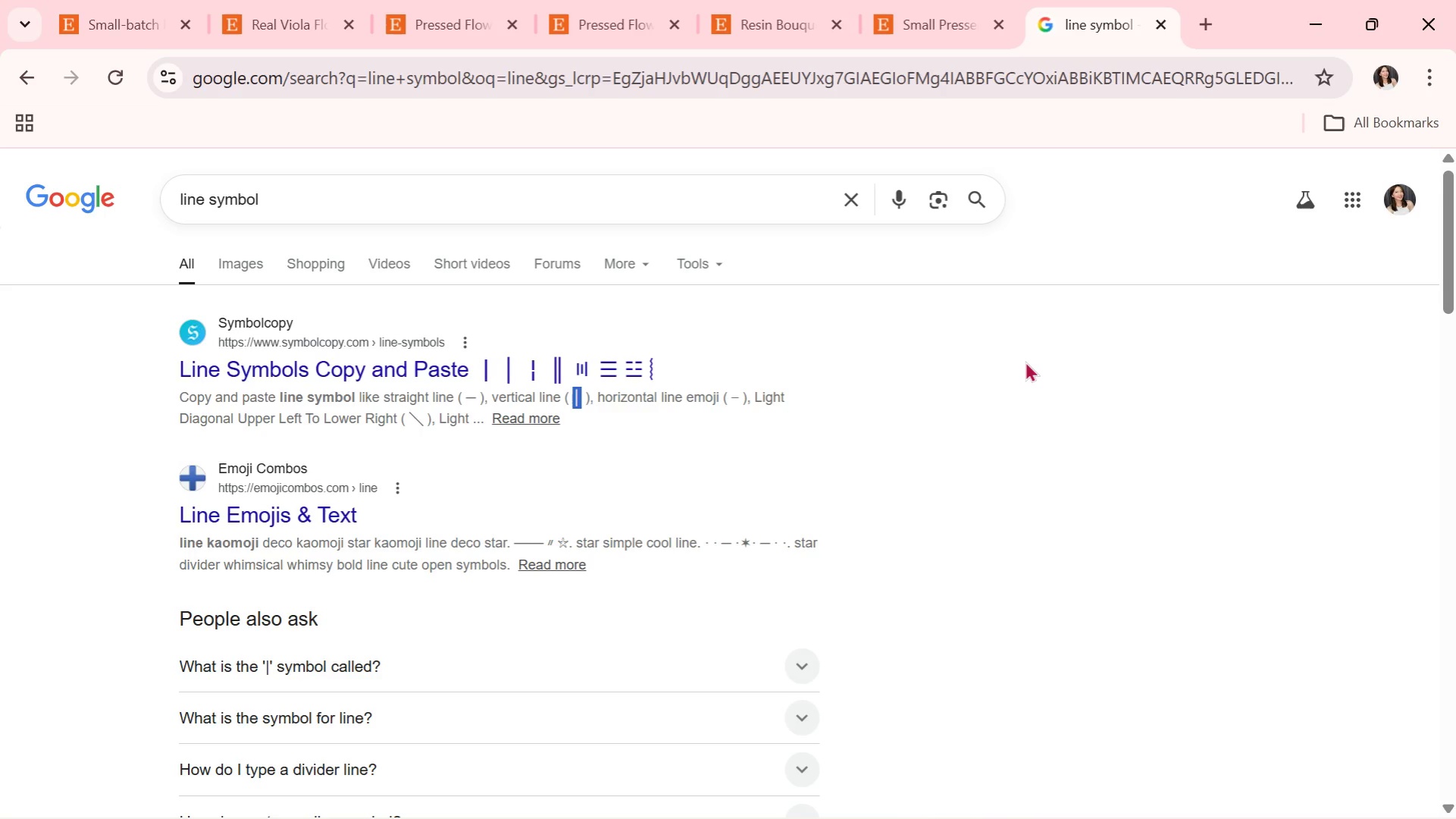 
key(Alt+AltLeft)
 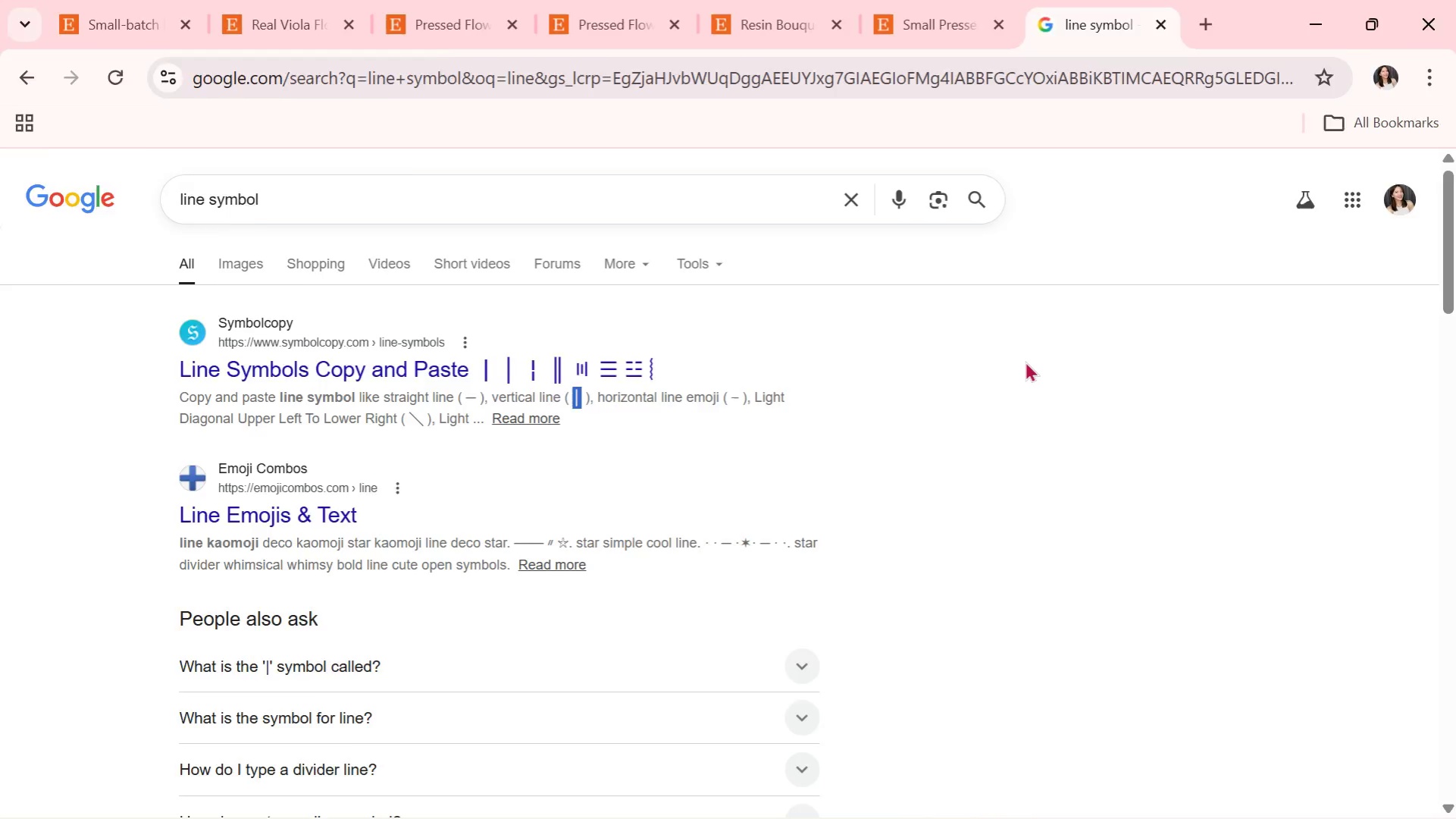 
key(Alt+Tab)
 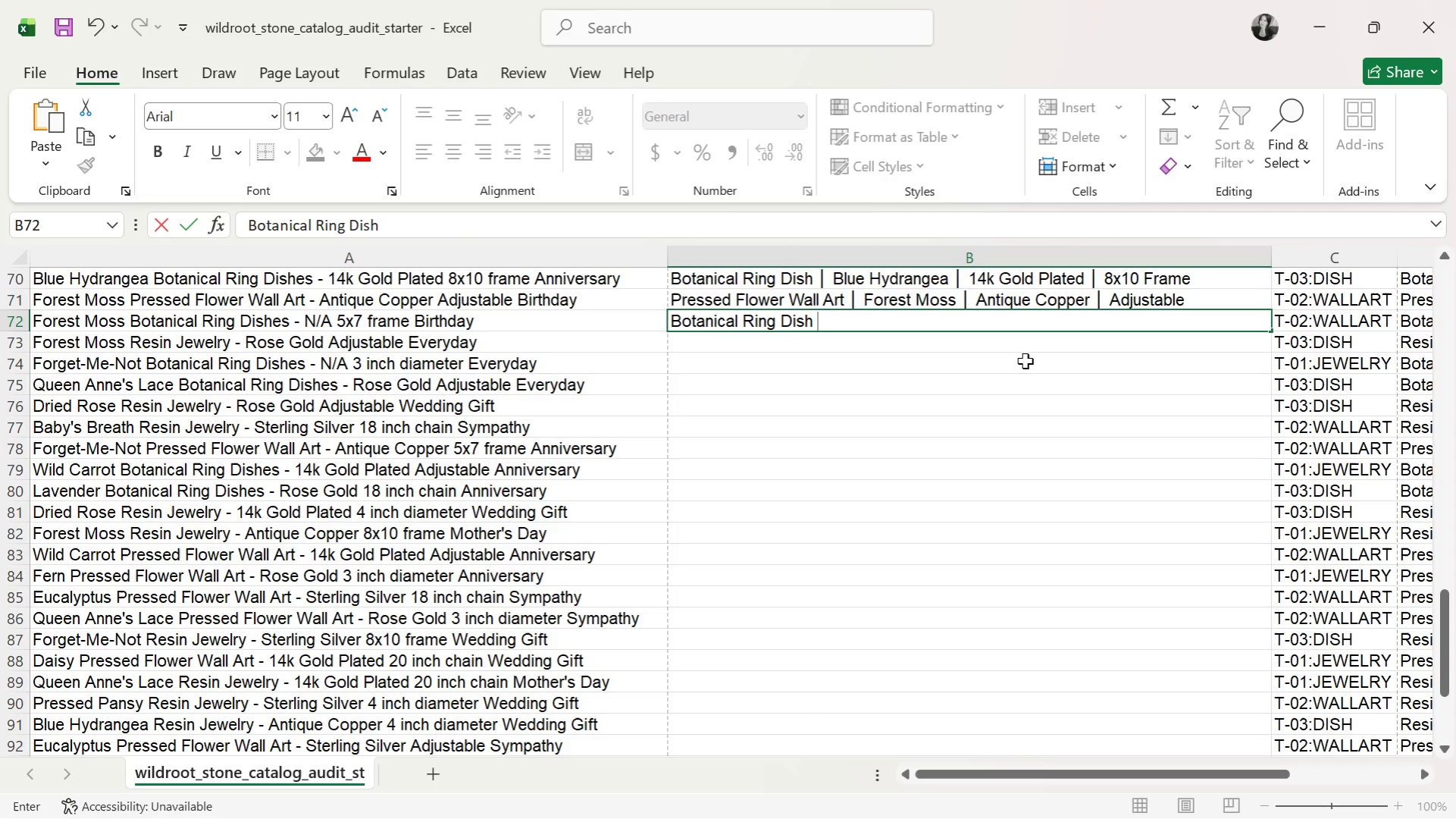 
key(Control+ControlLeft)
 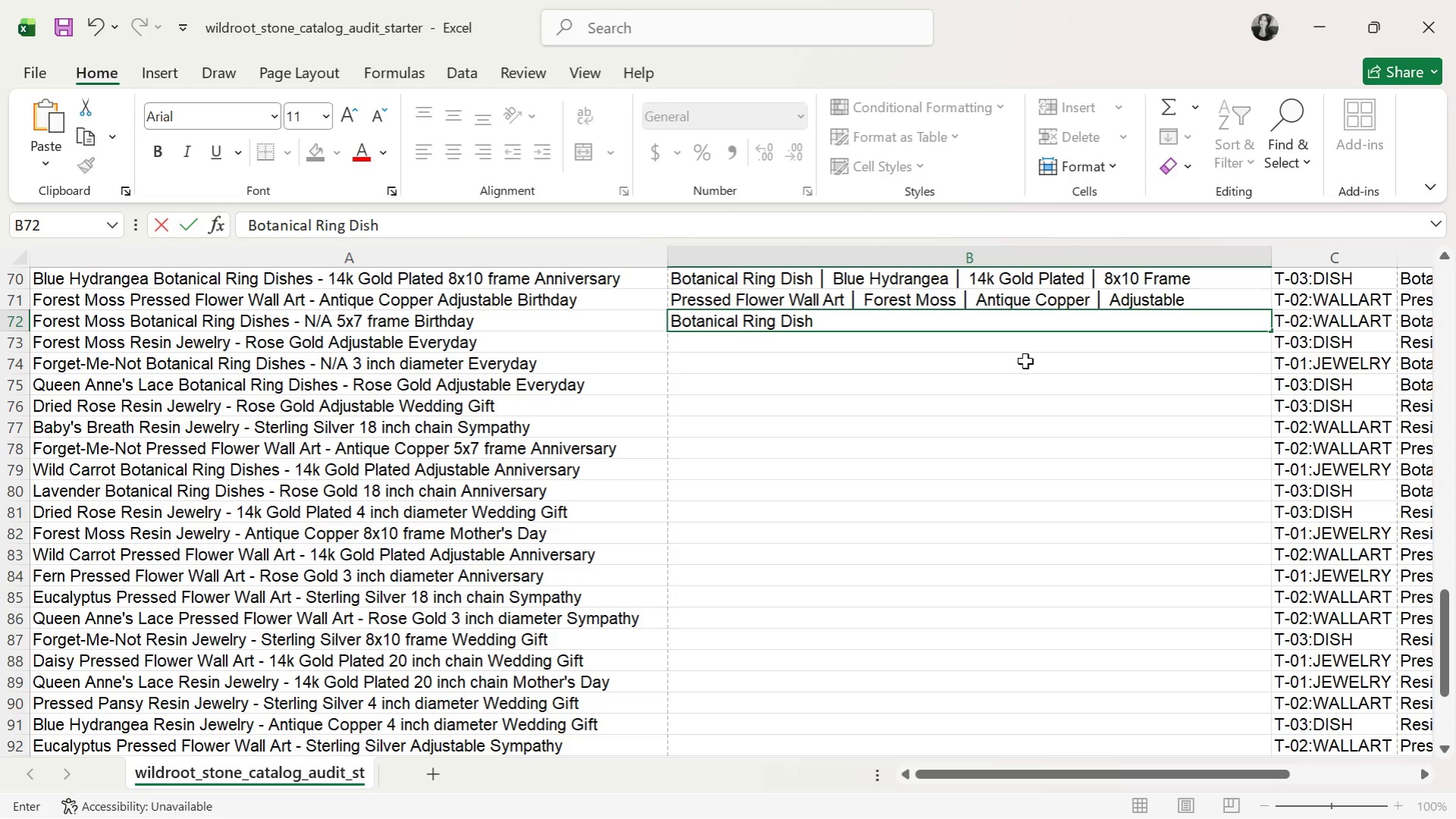 
key(Control+V)
 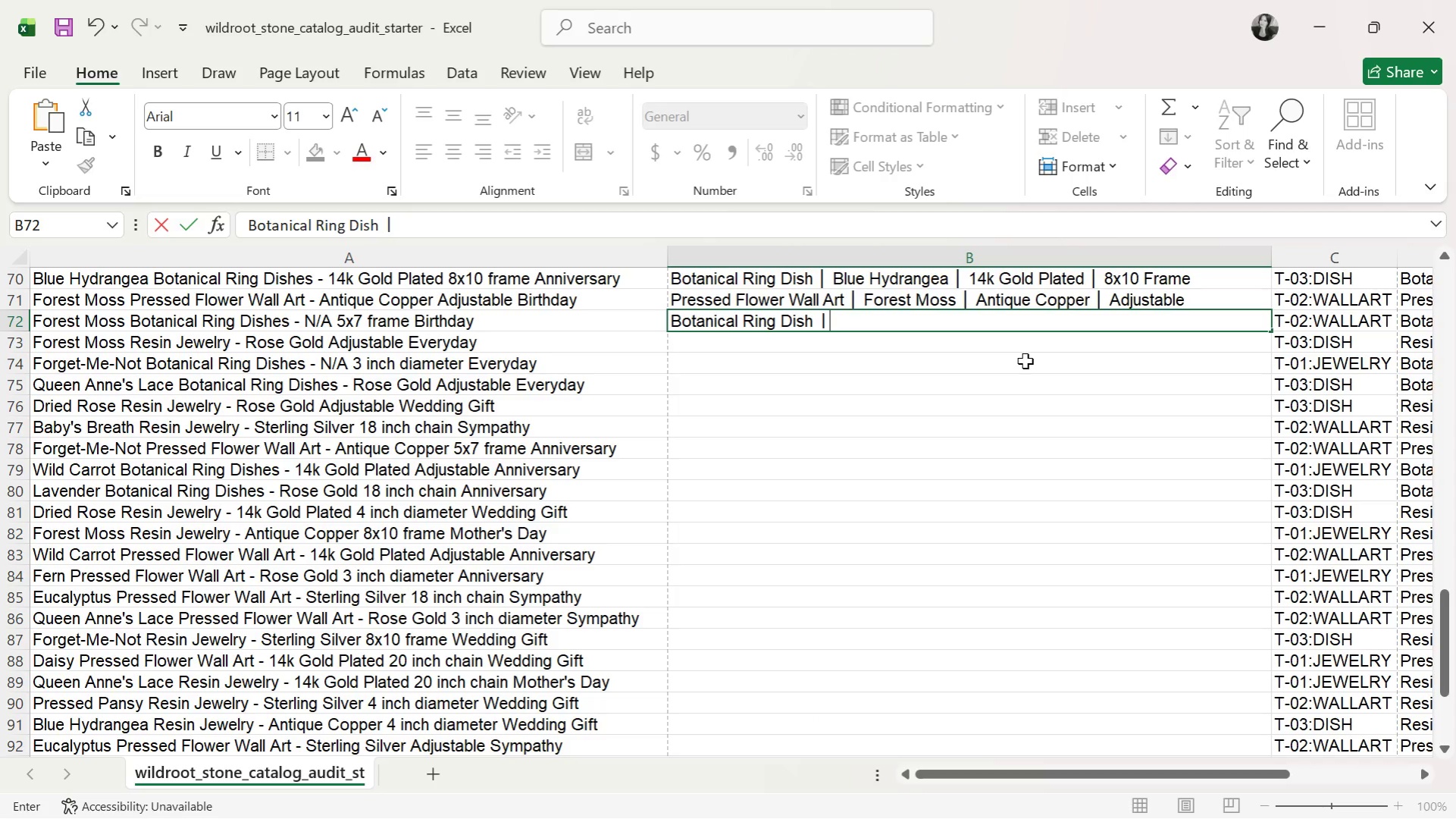 
key(Space)
 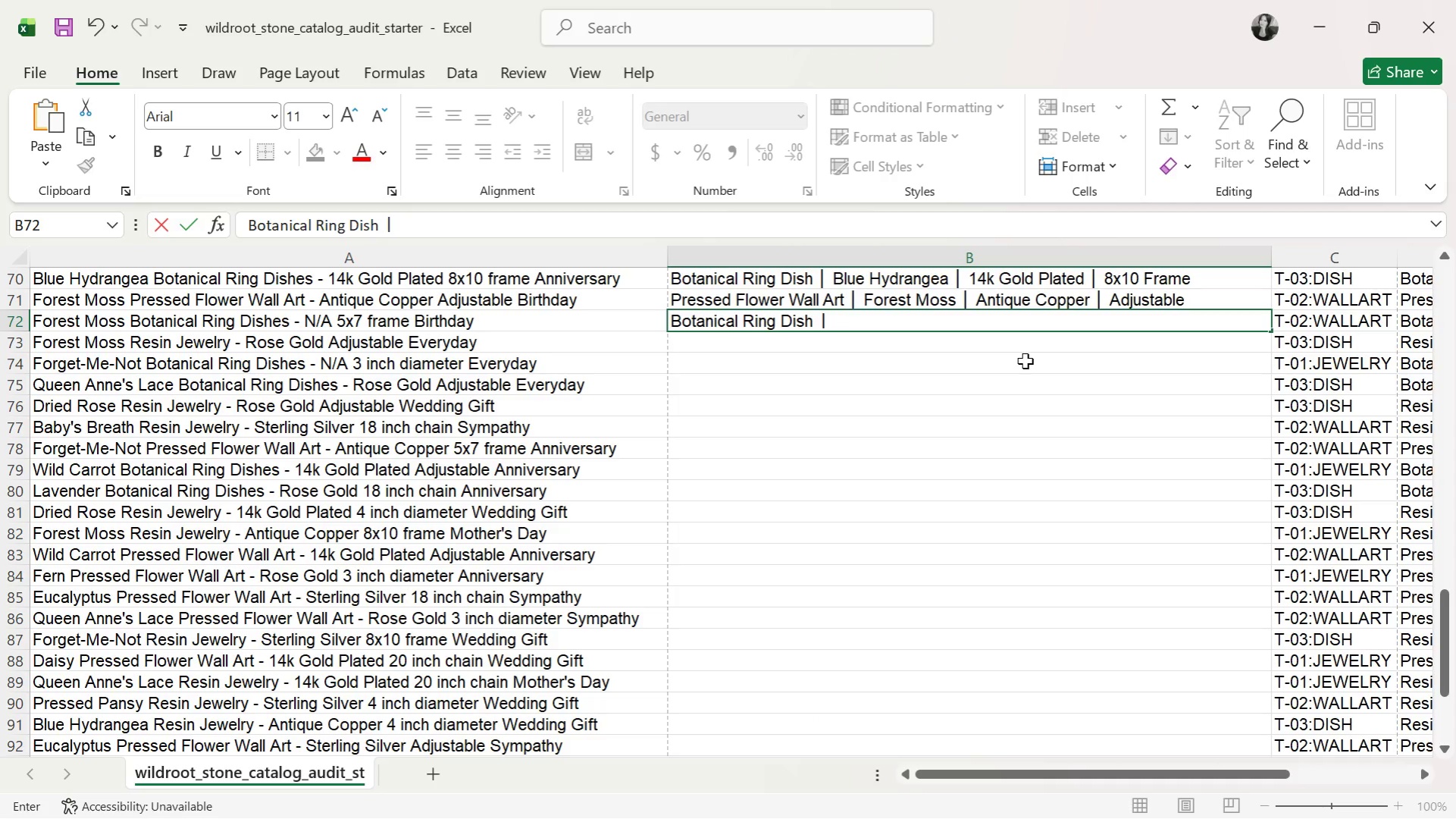 
type(Forest Moss )
 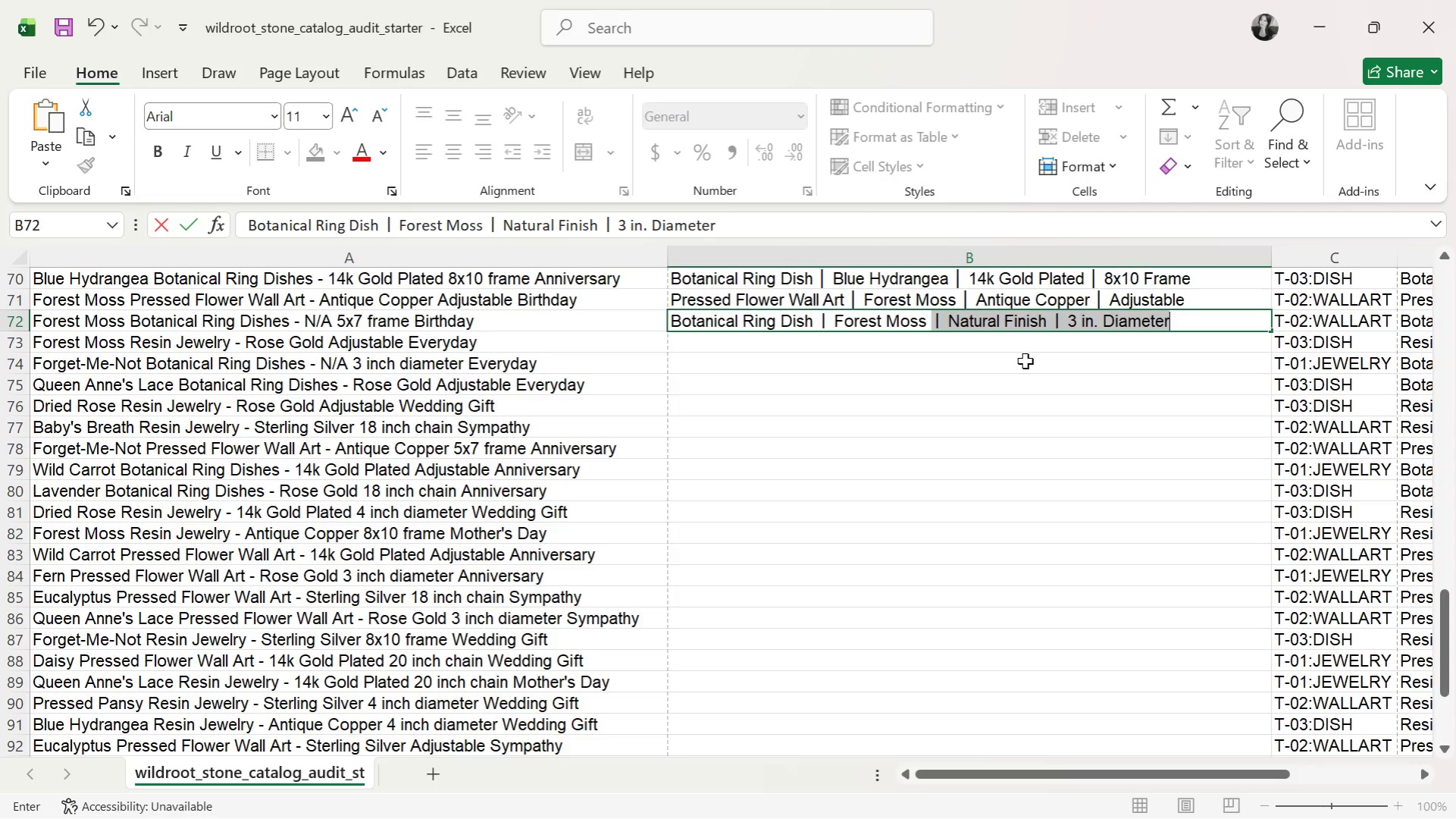 
key(Control+V)
 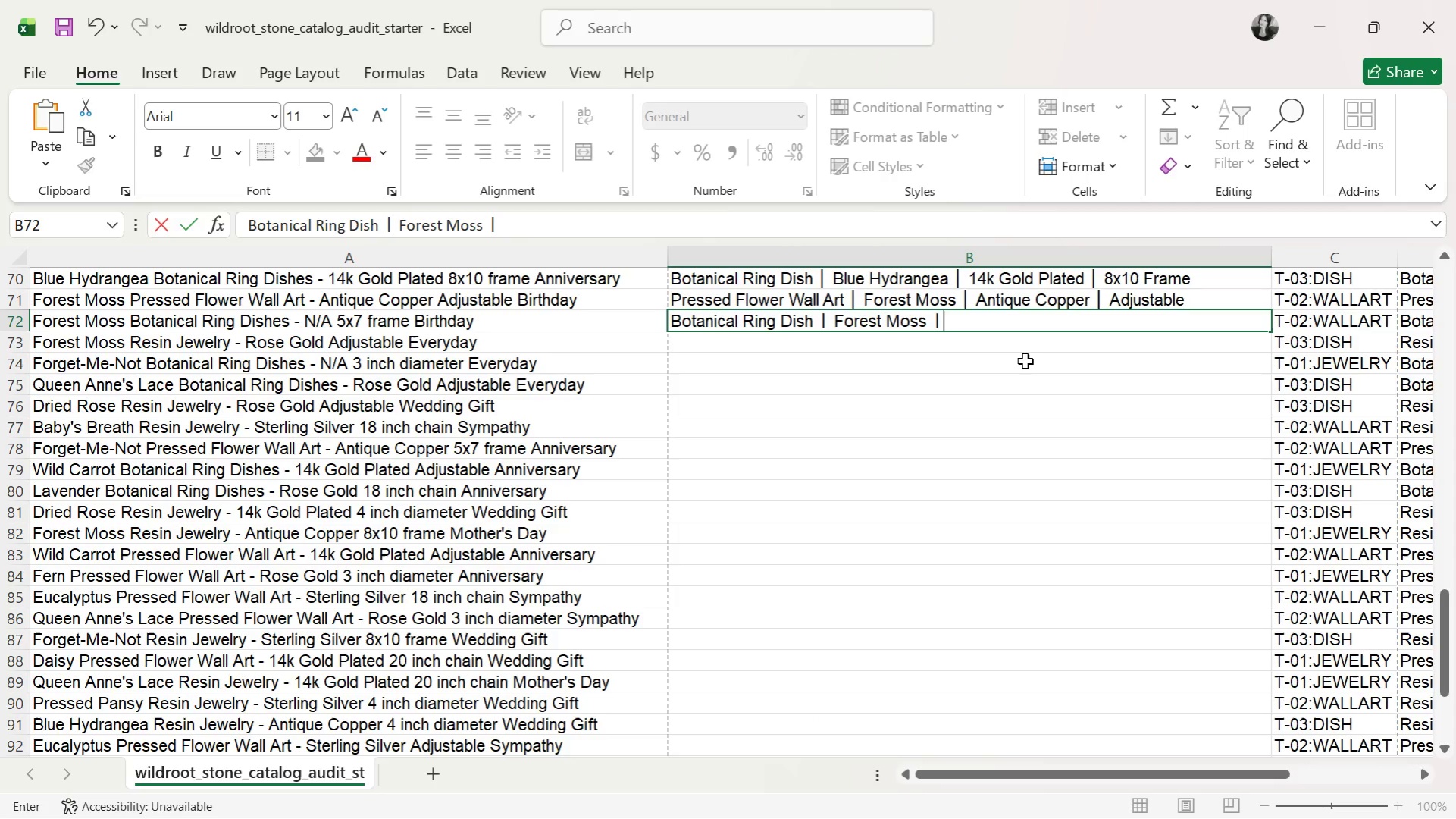 
key(Space)
 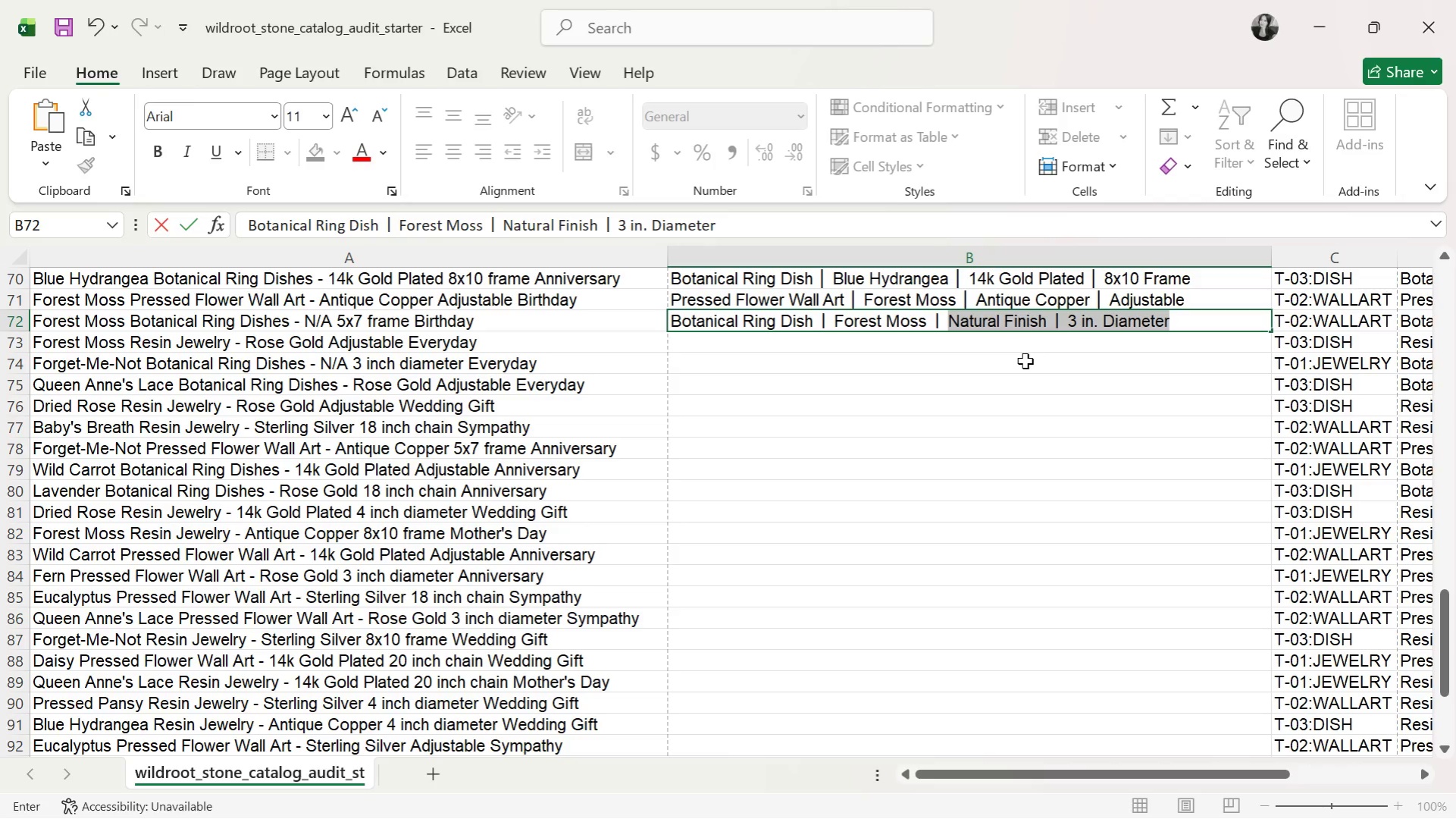 
type(Natural Finish )
 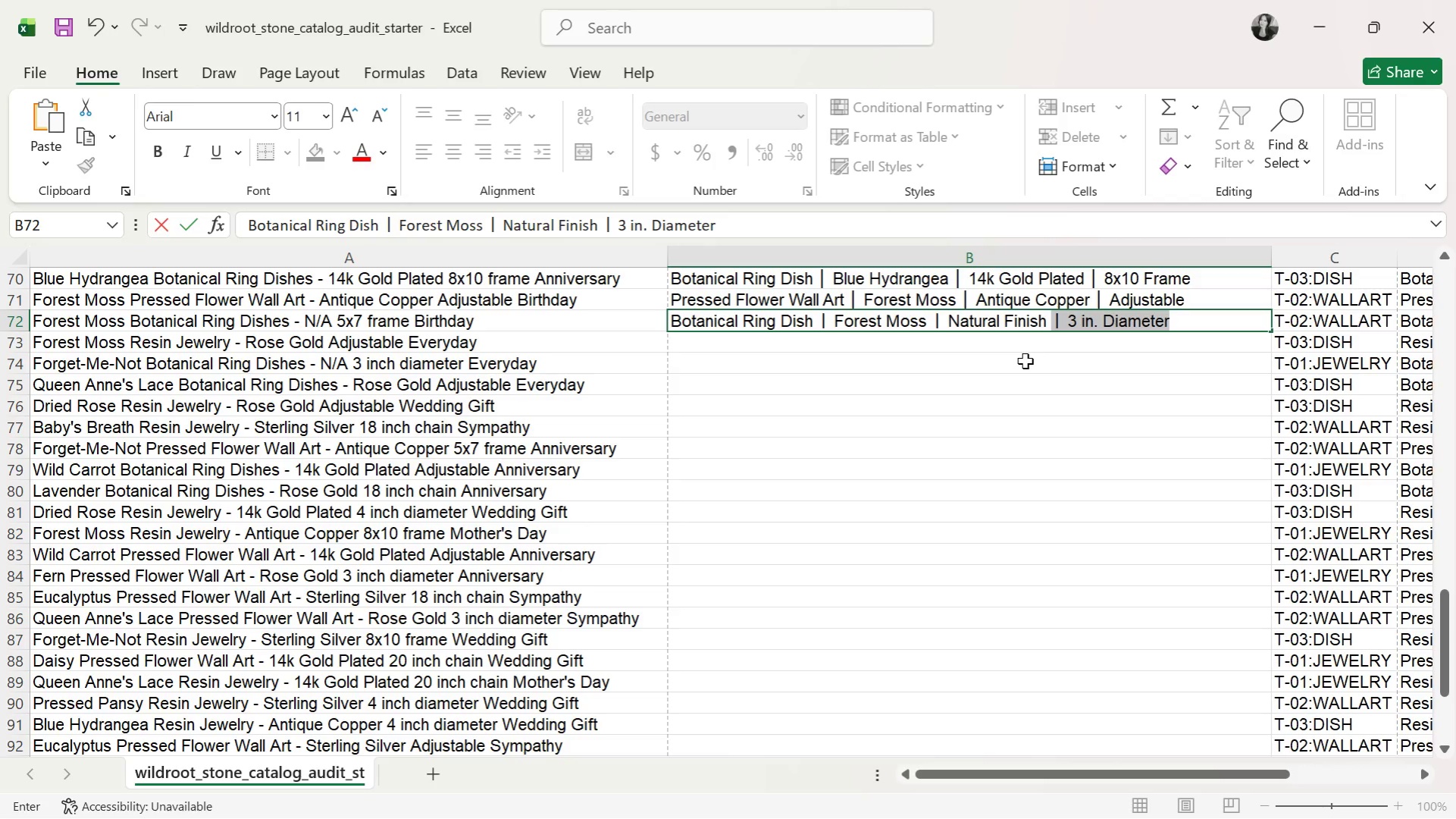 
key(Control+ControlLeft)
 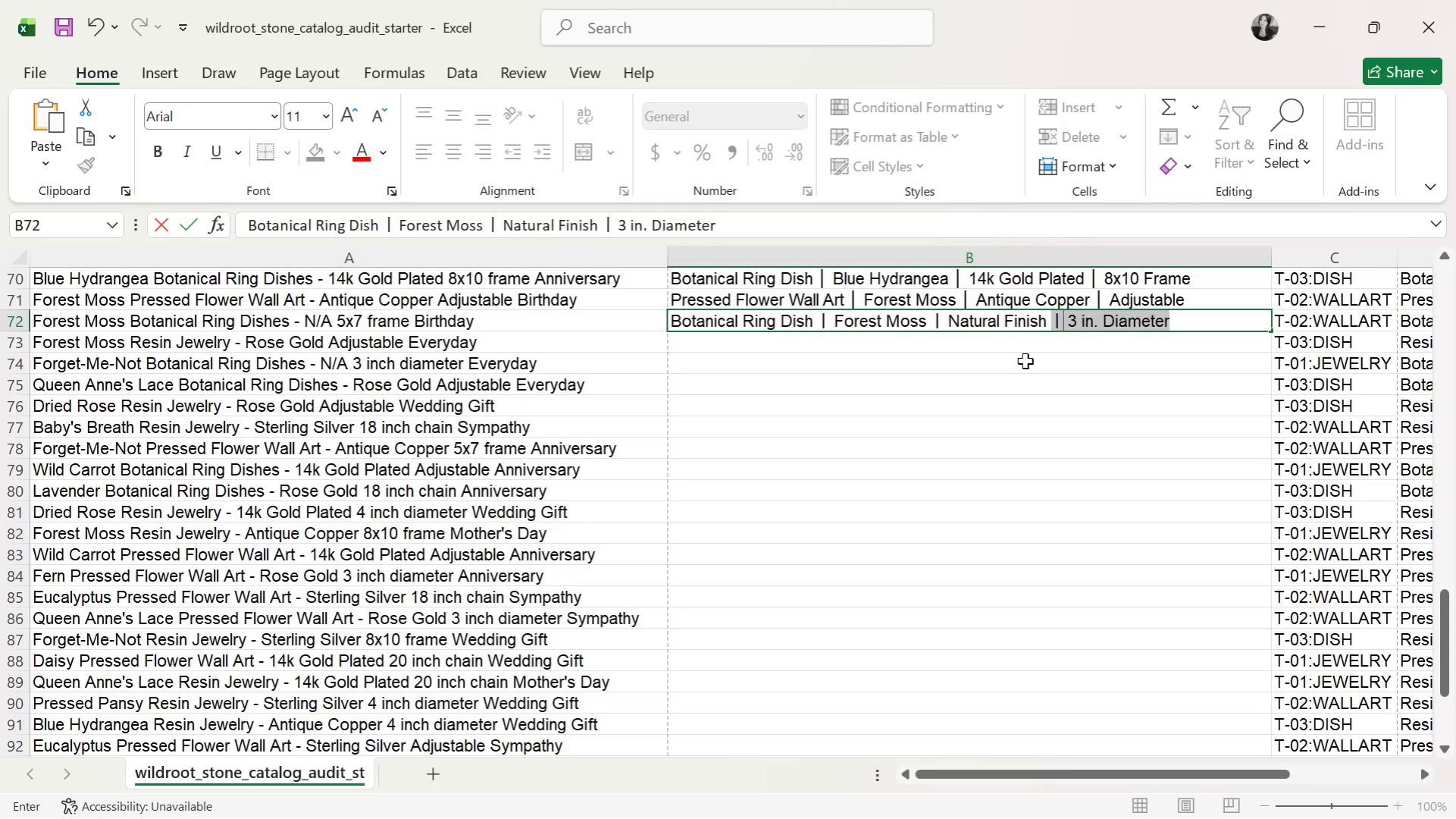 
key(Control+V)
 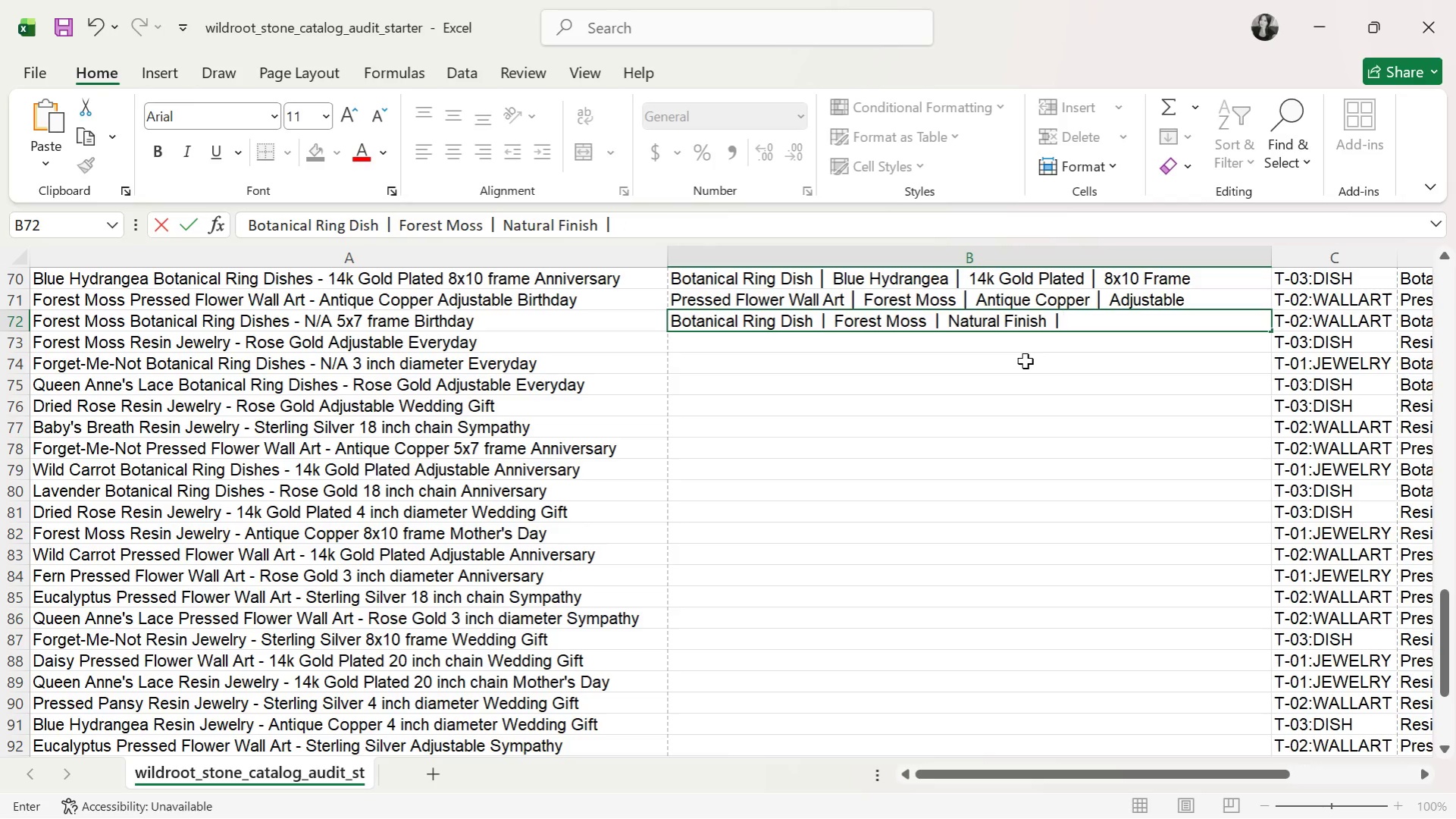 
type( 5x7 Frame)
 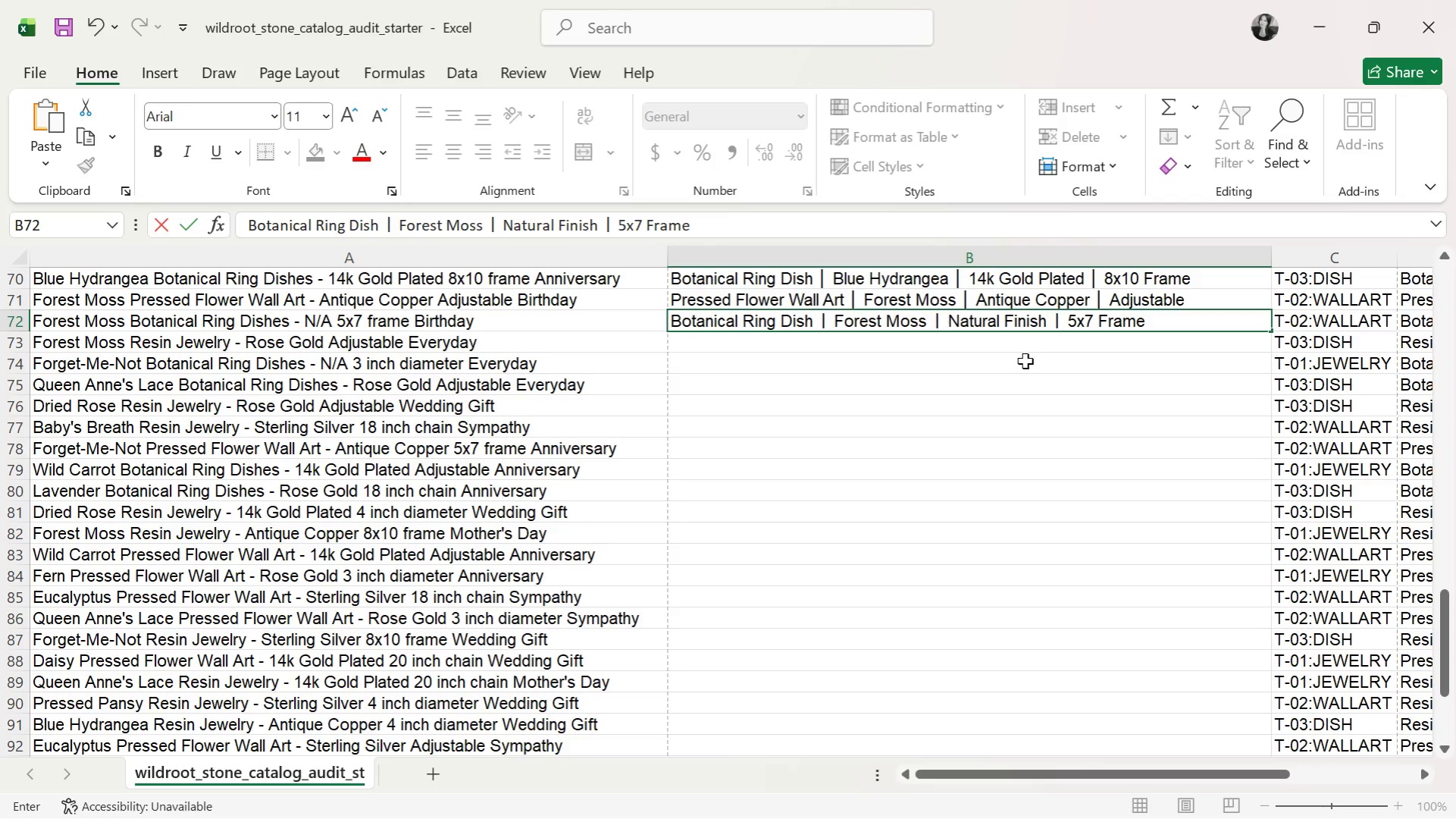 
key(ArrowRight)
 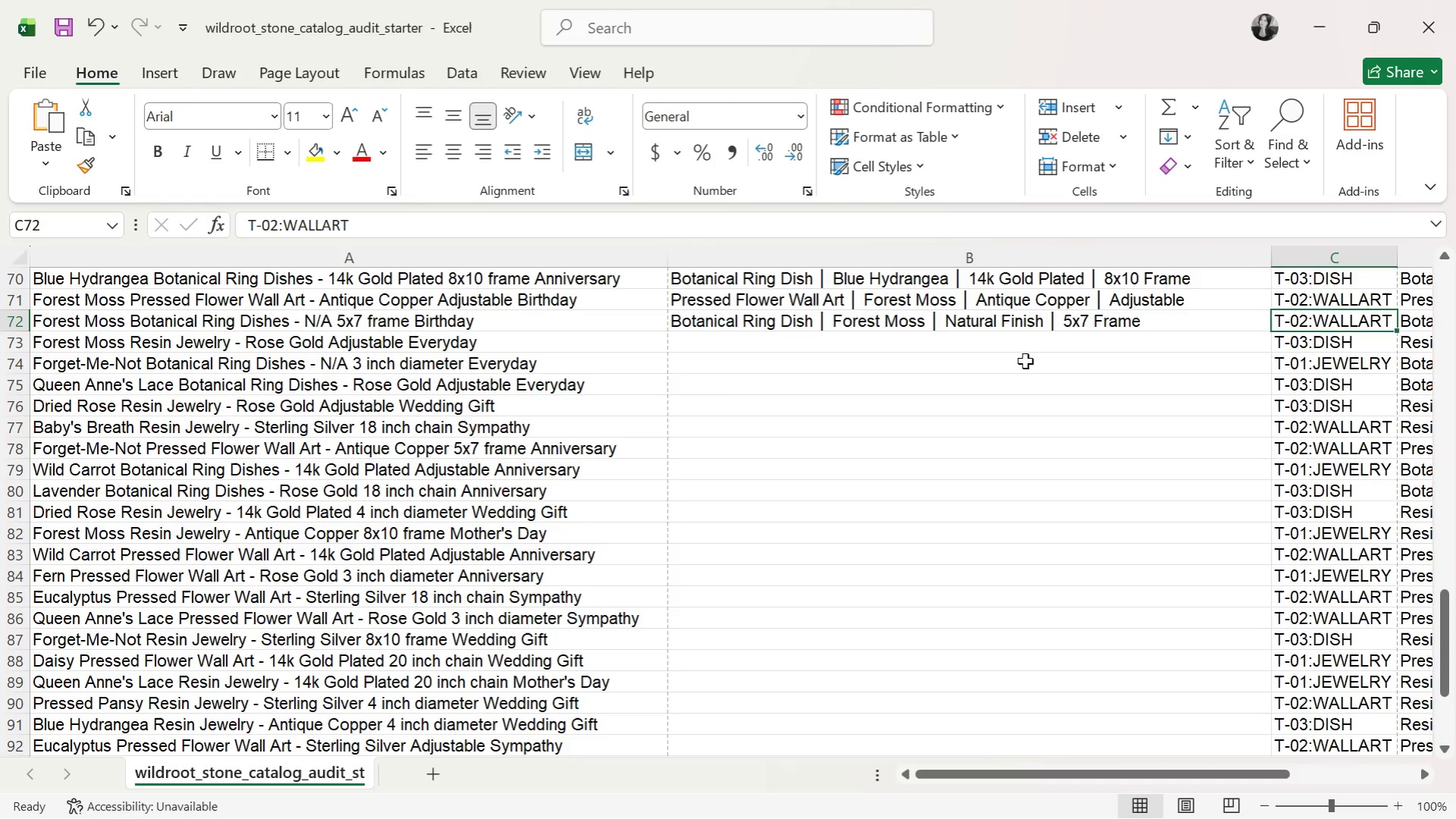 
key(ArrowDown)
 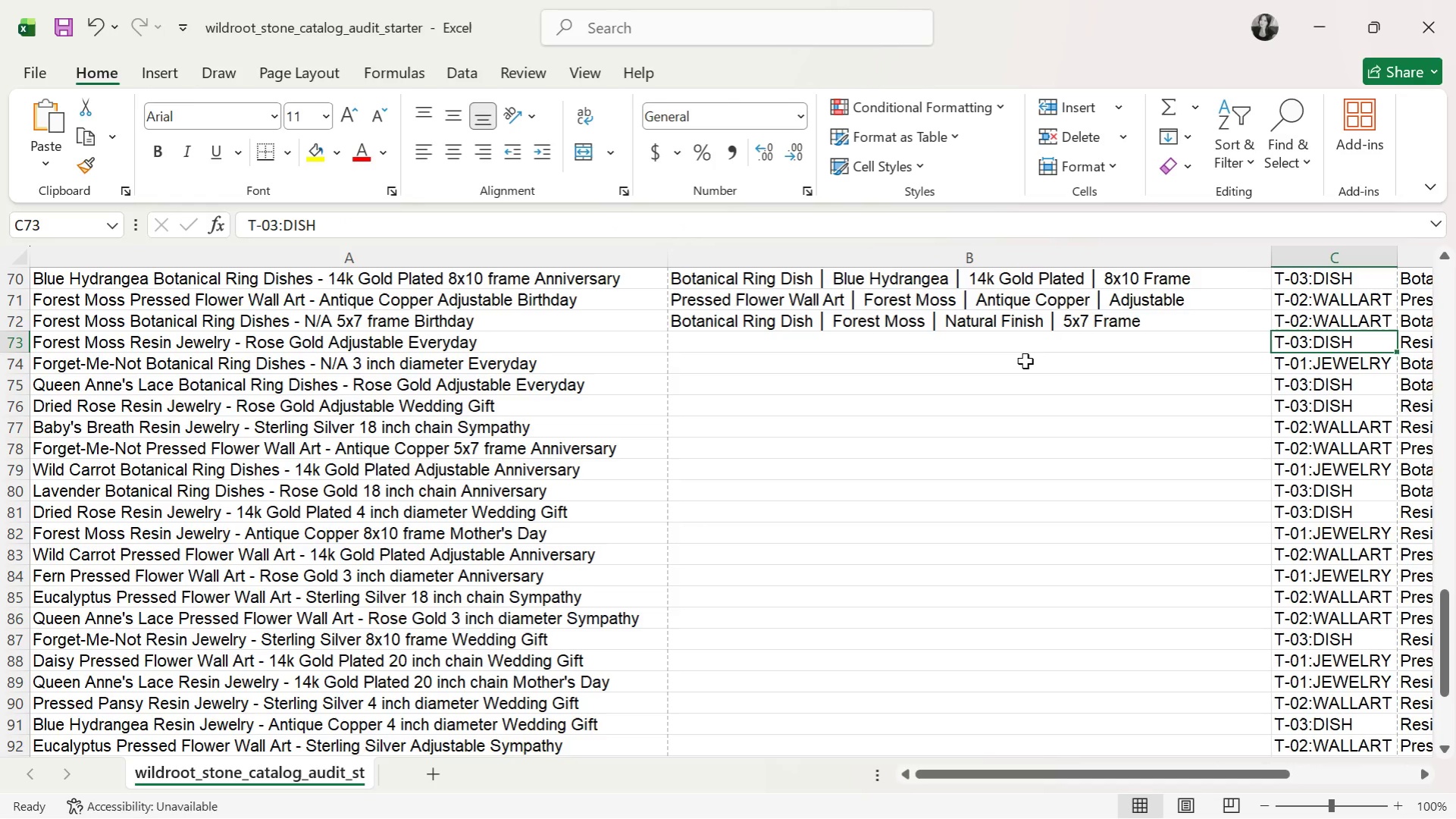 
key(Control+C)
 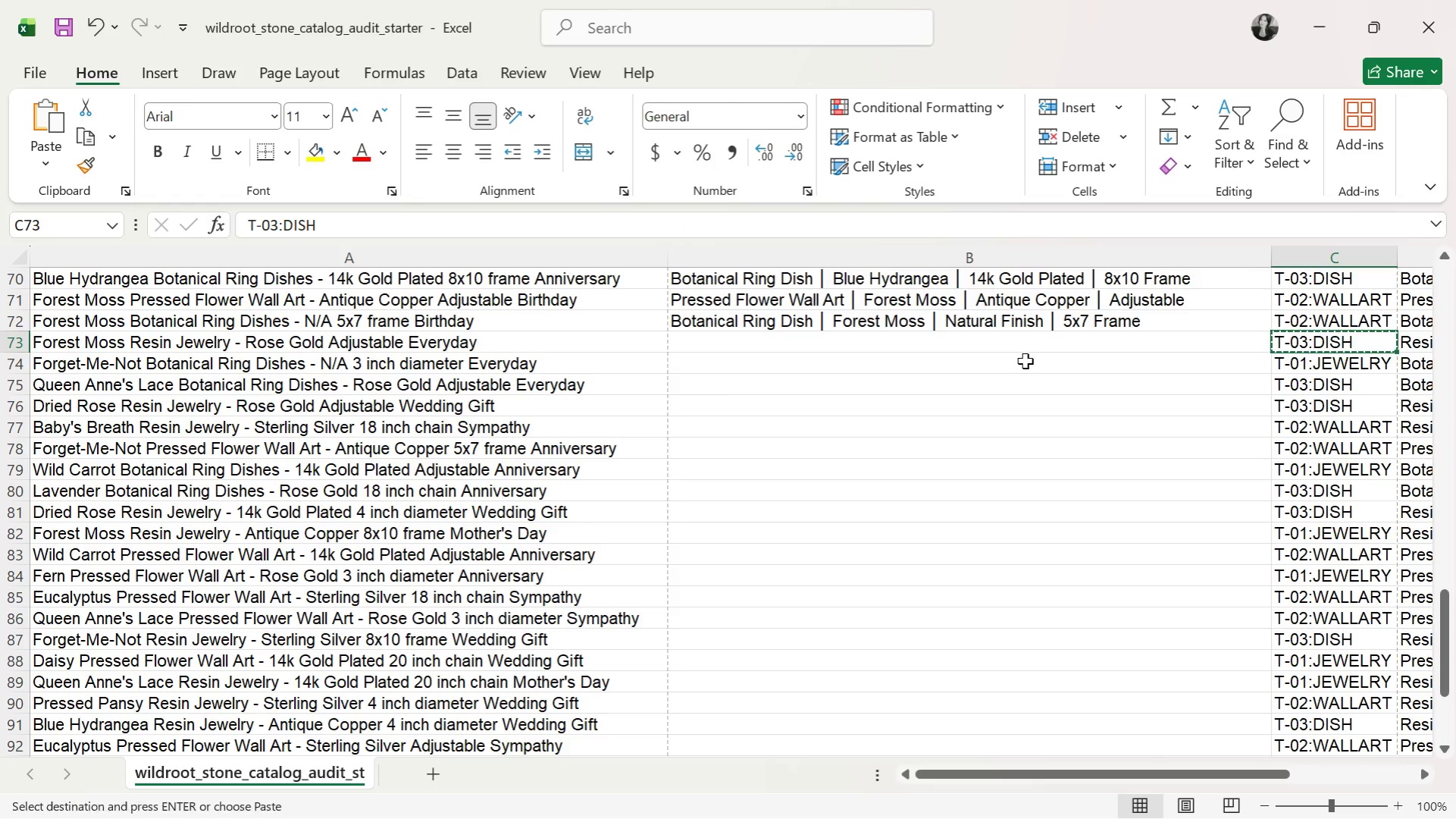 
key(ArrowUp)
 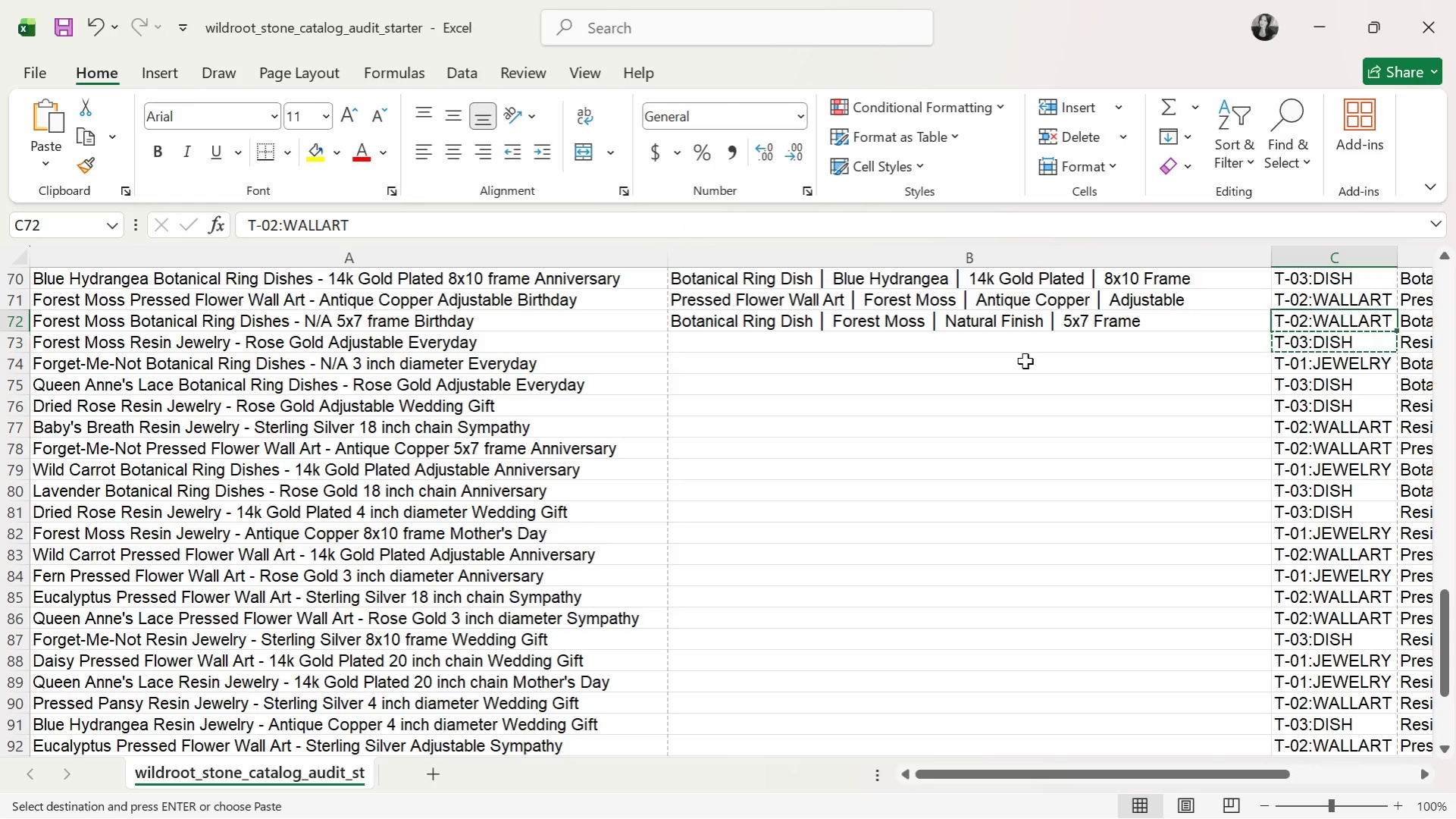 
key(Control+ControlLeft)
 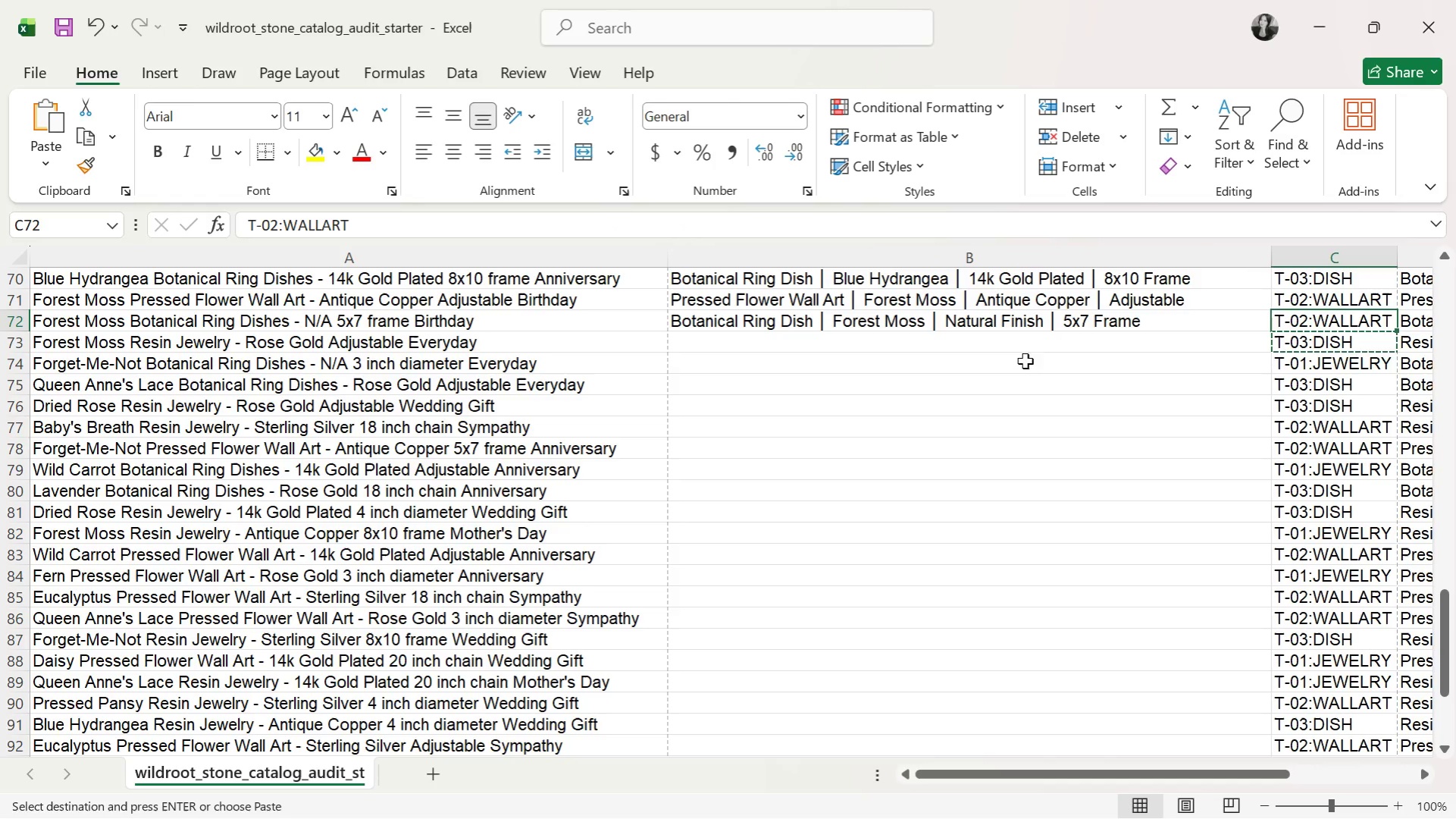 
key(Control+V)
 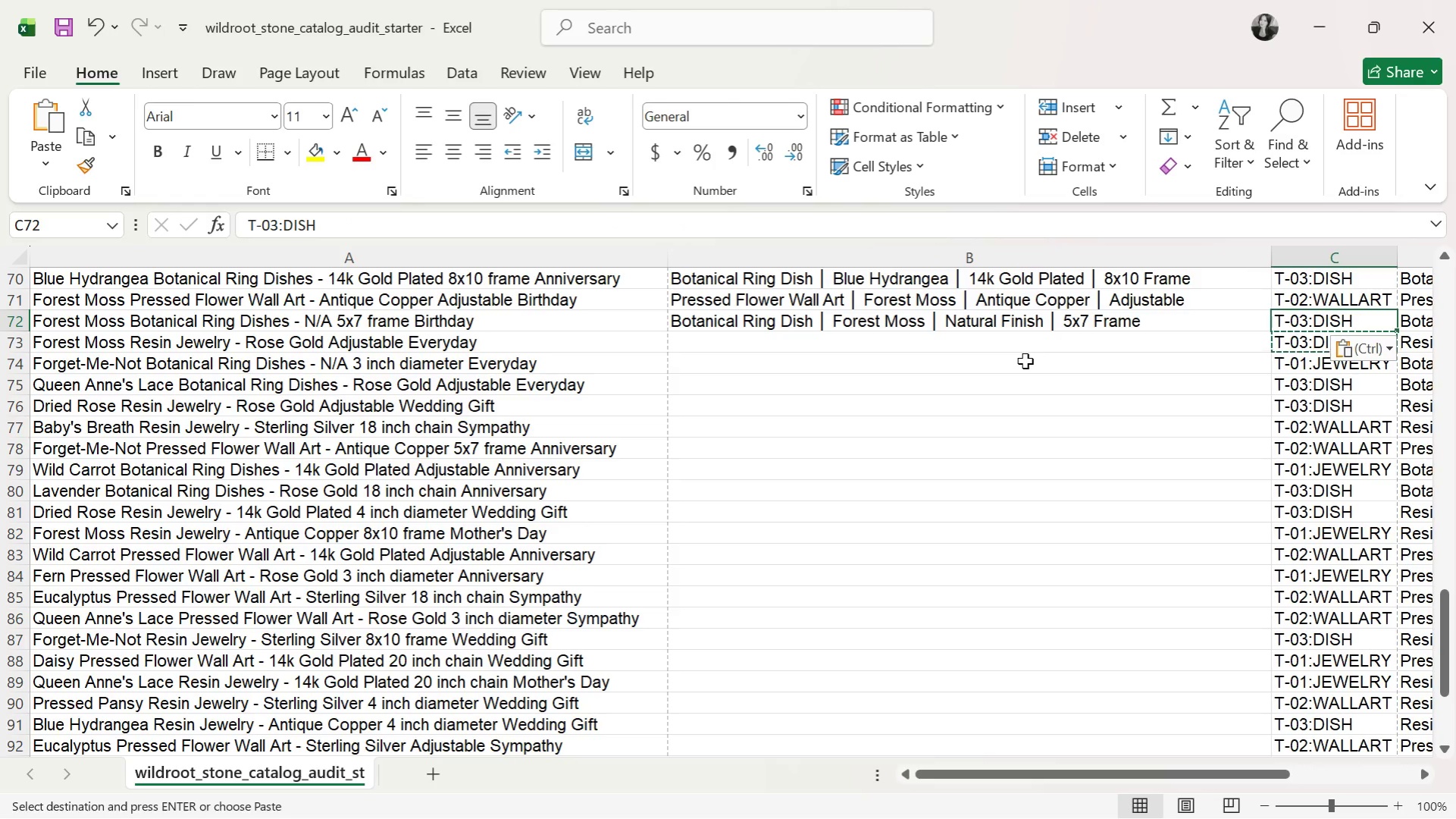 
key(ArrowDown)
 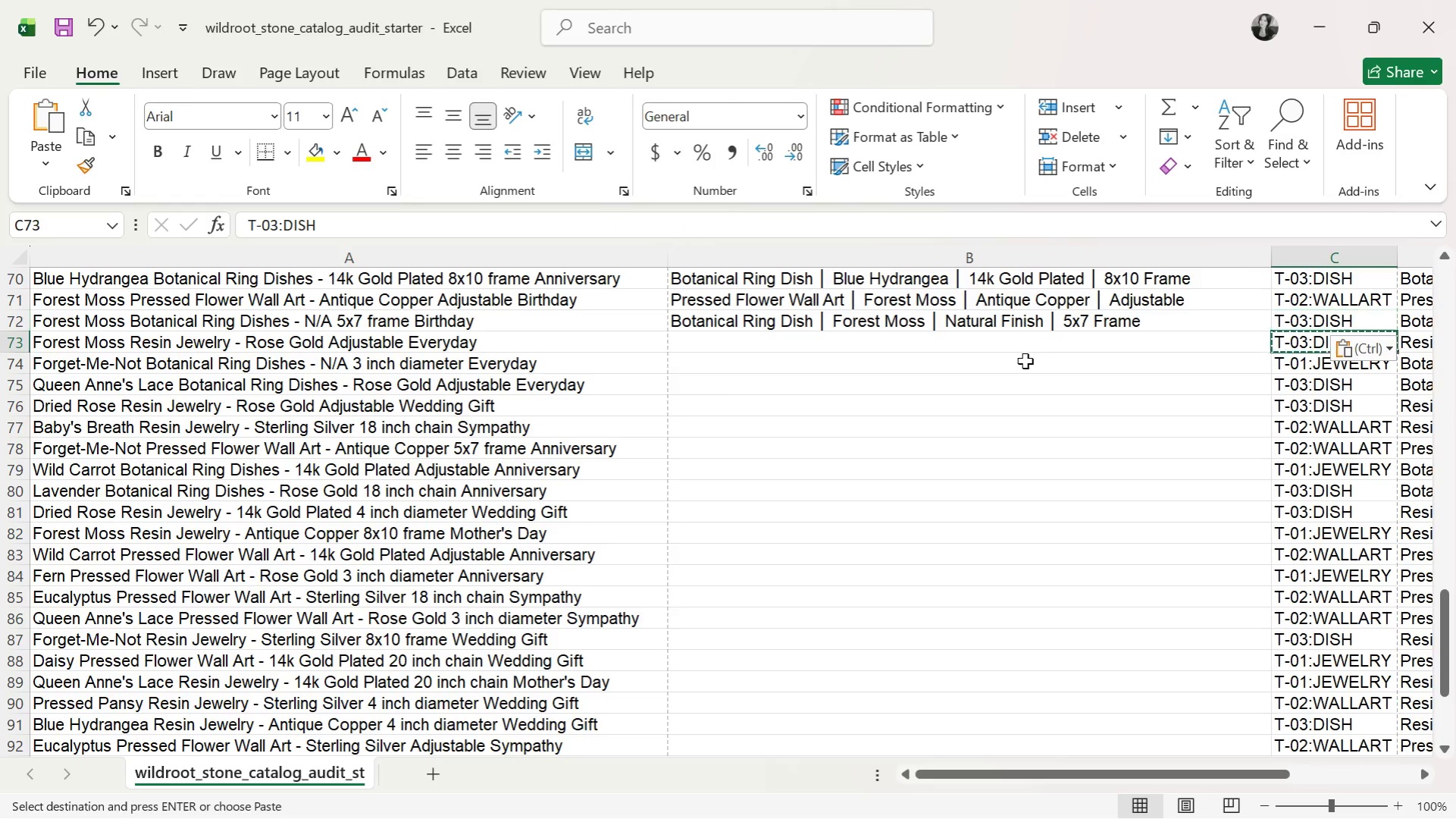 
key(ArrowLeft)
 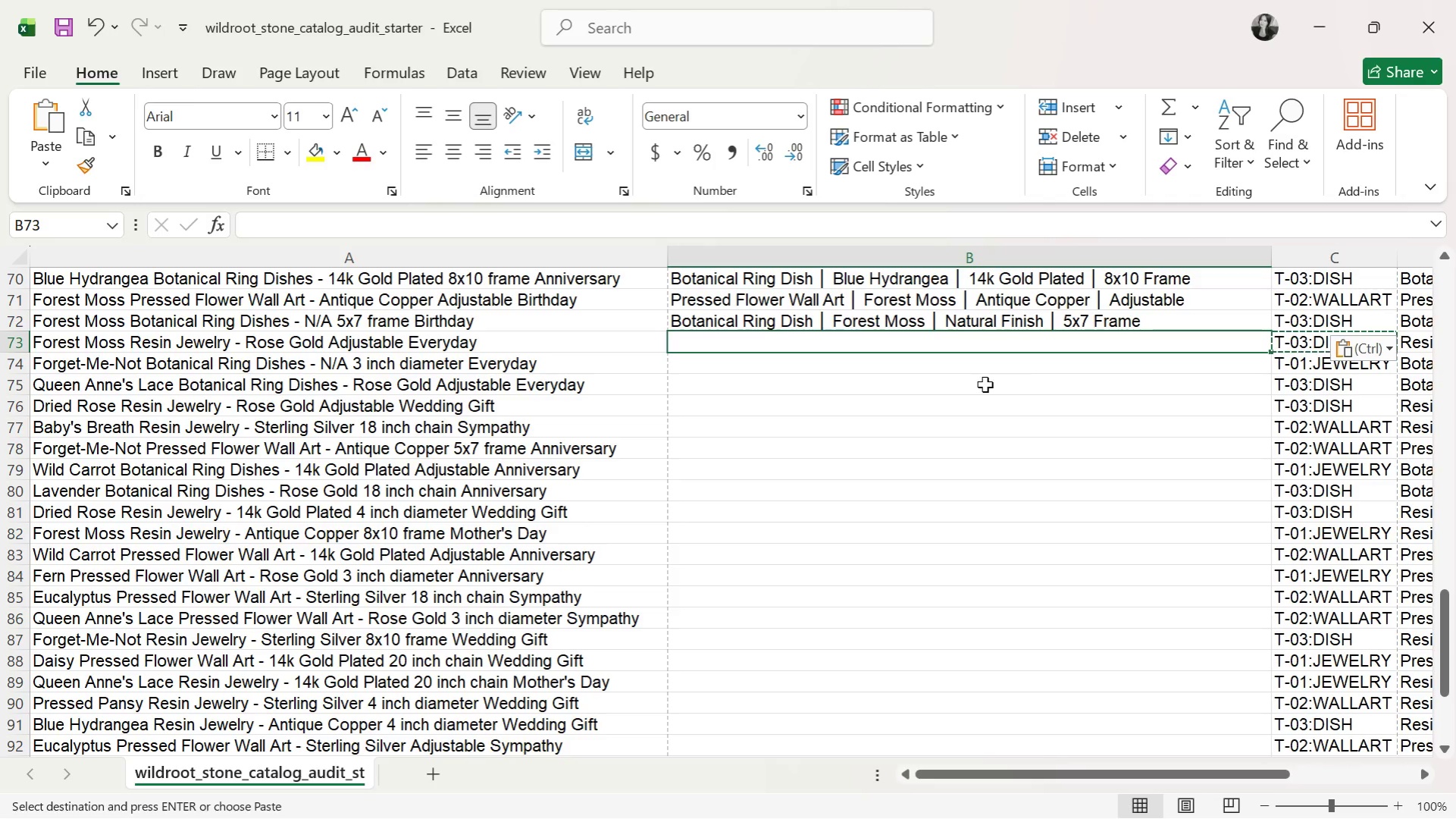 
wait(11.48)
 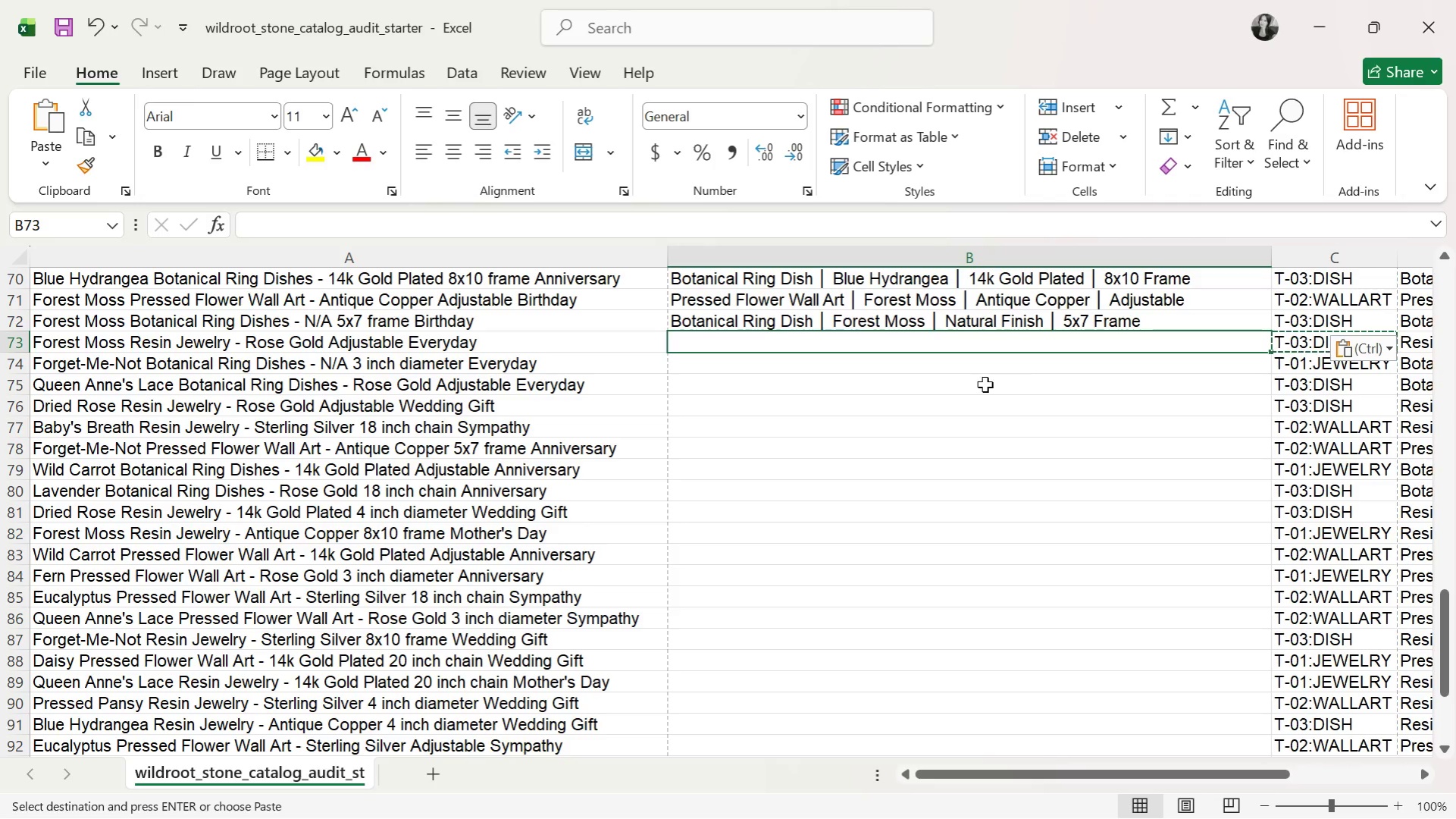 
left_click([996, 322])
 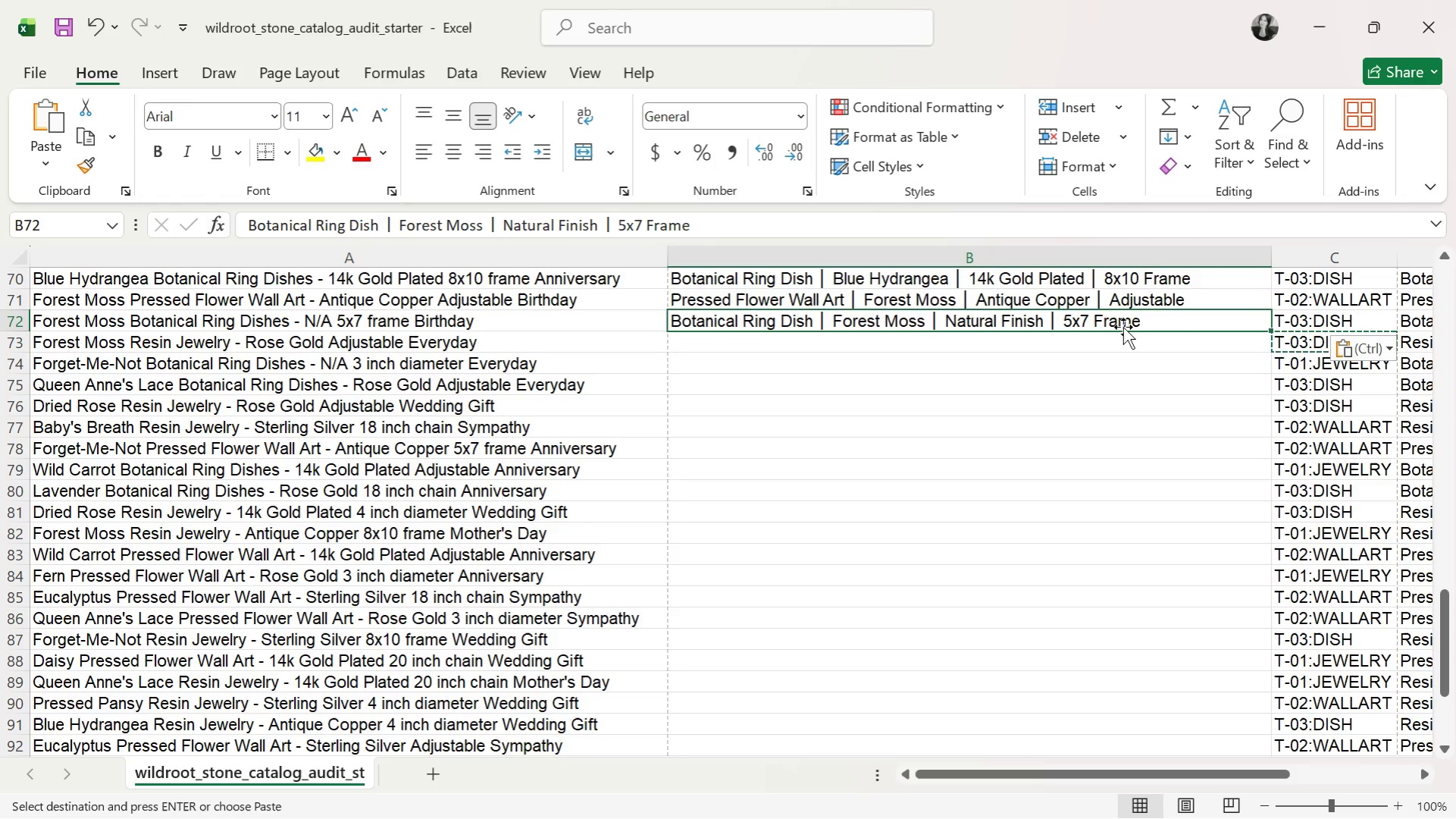 
left_click([1286, 318])
 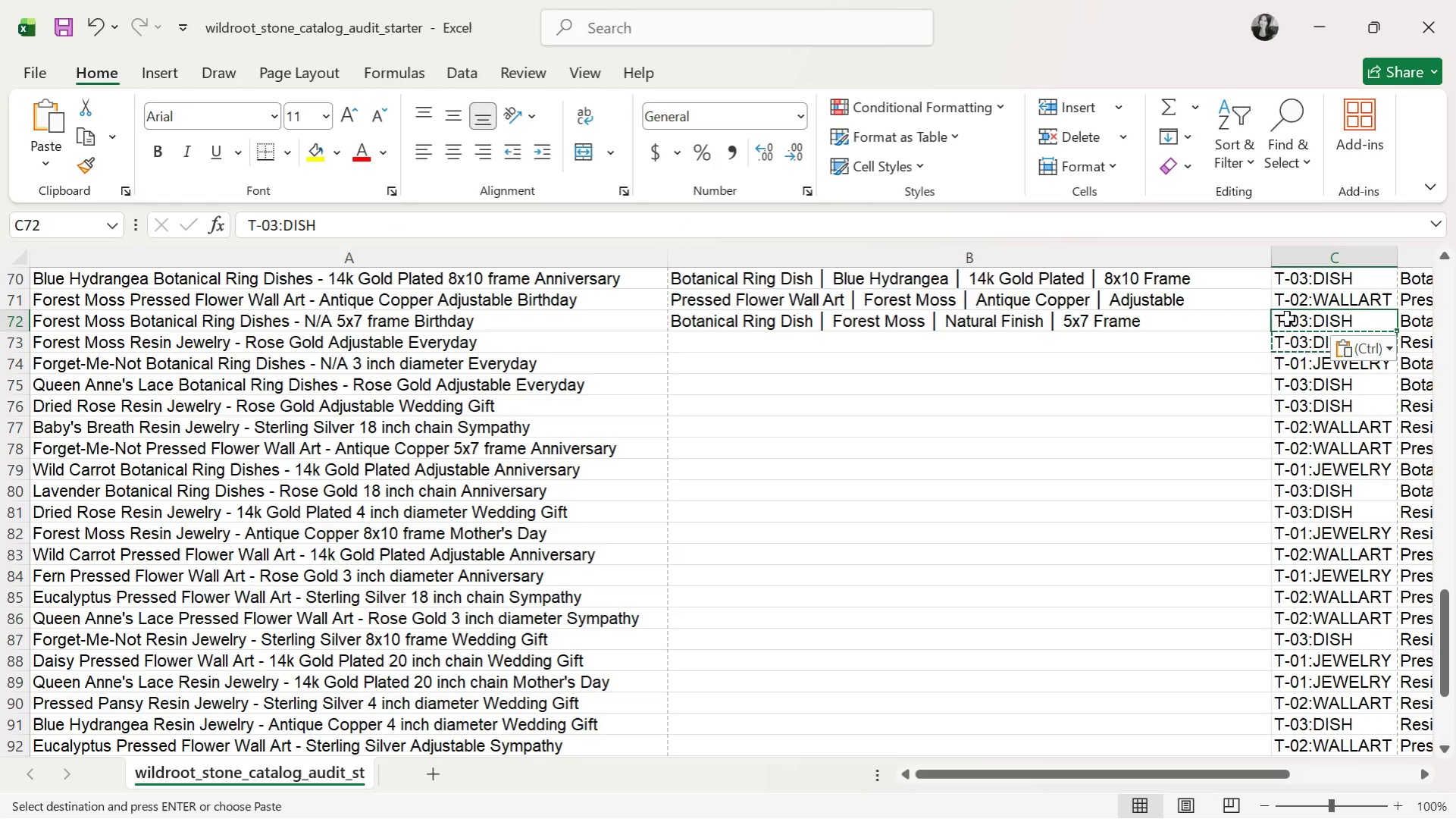 
mouse_move([1204, 322])
 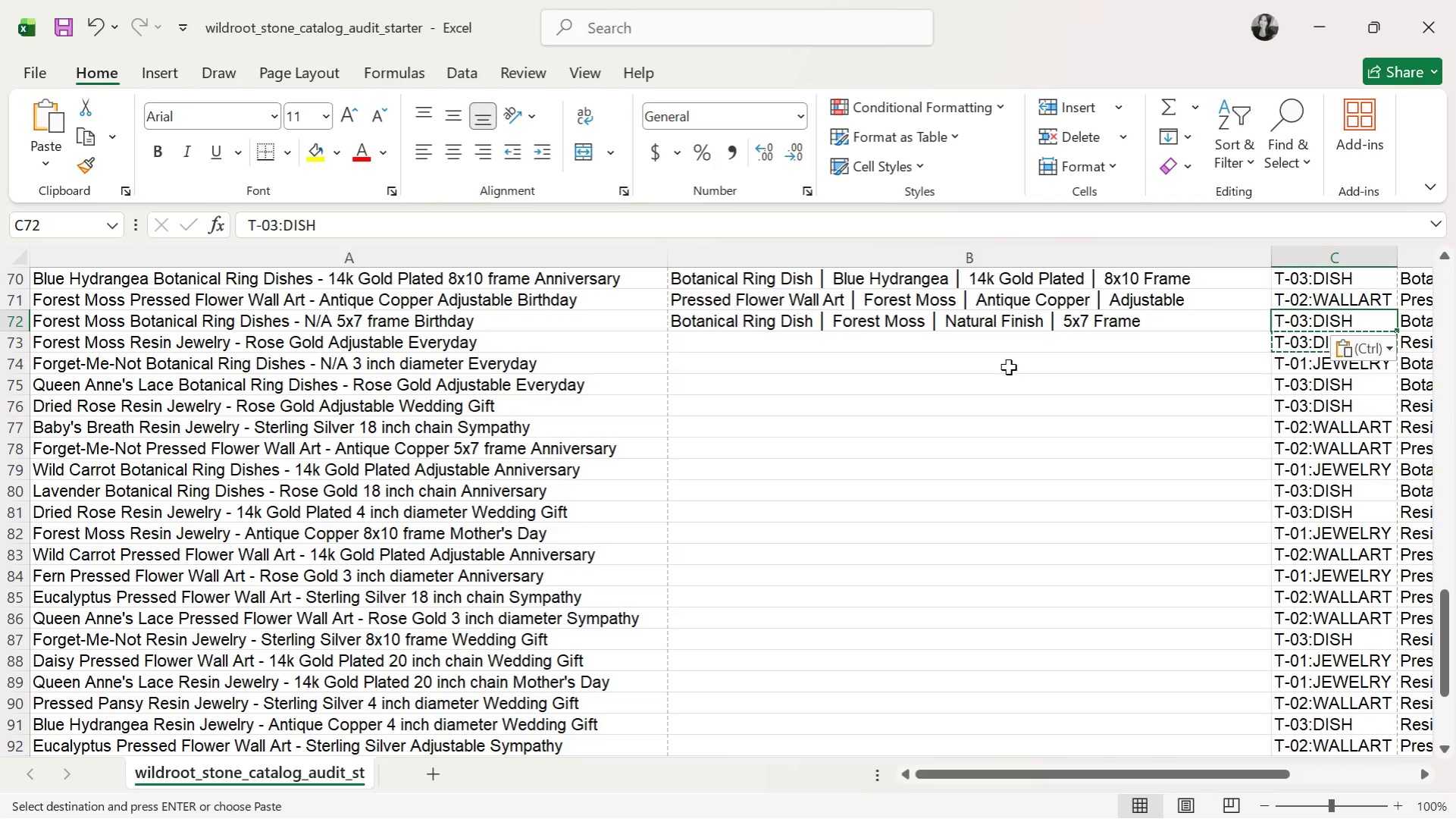 
left_click([1014, 357])
 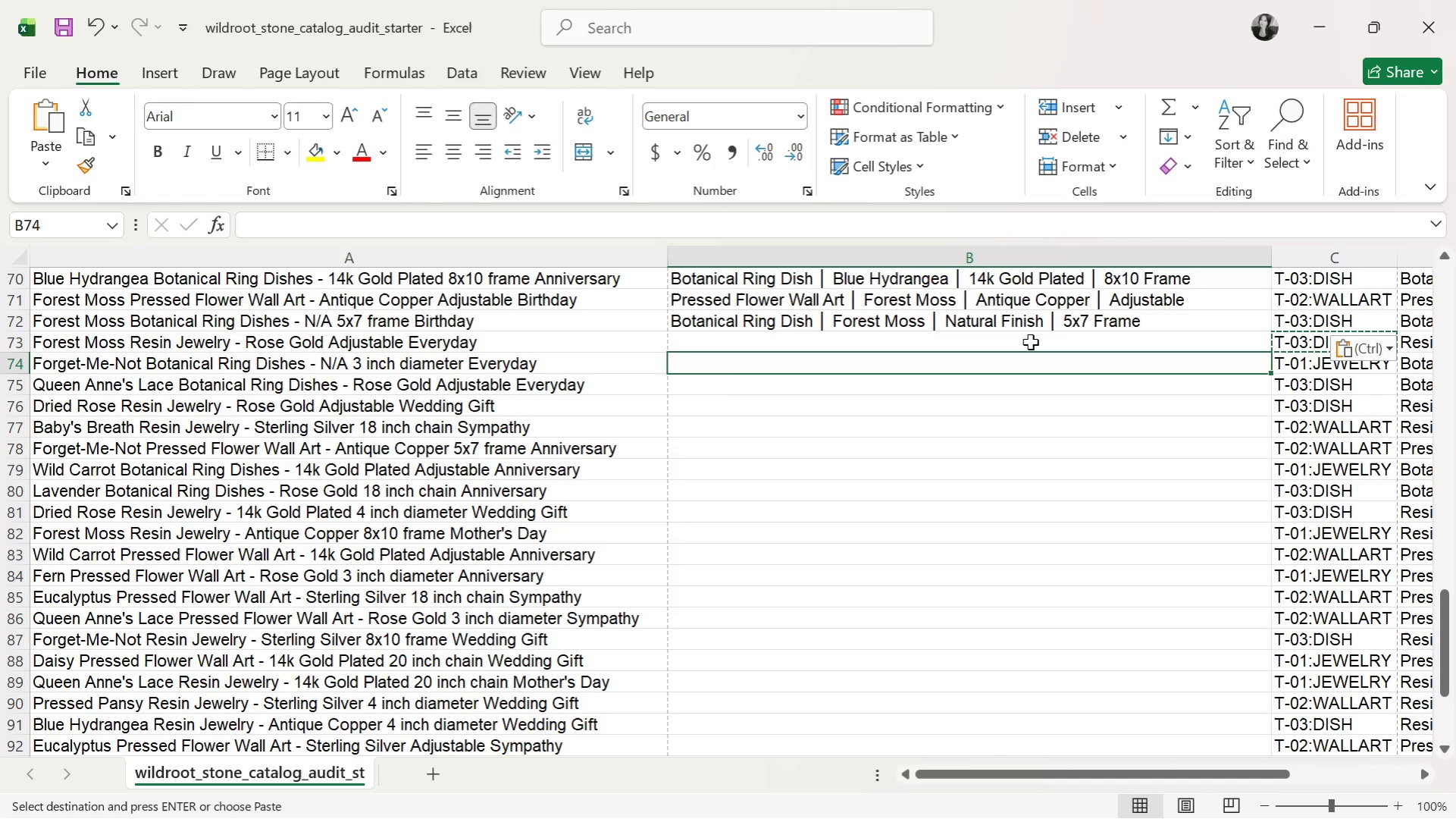 
left_click([1030, 342])
 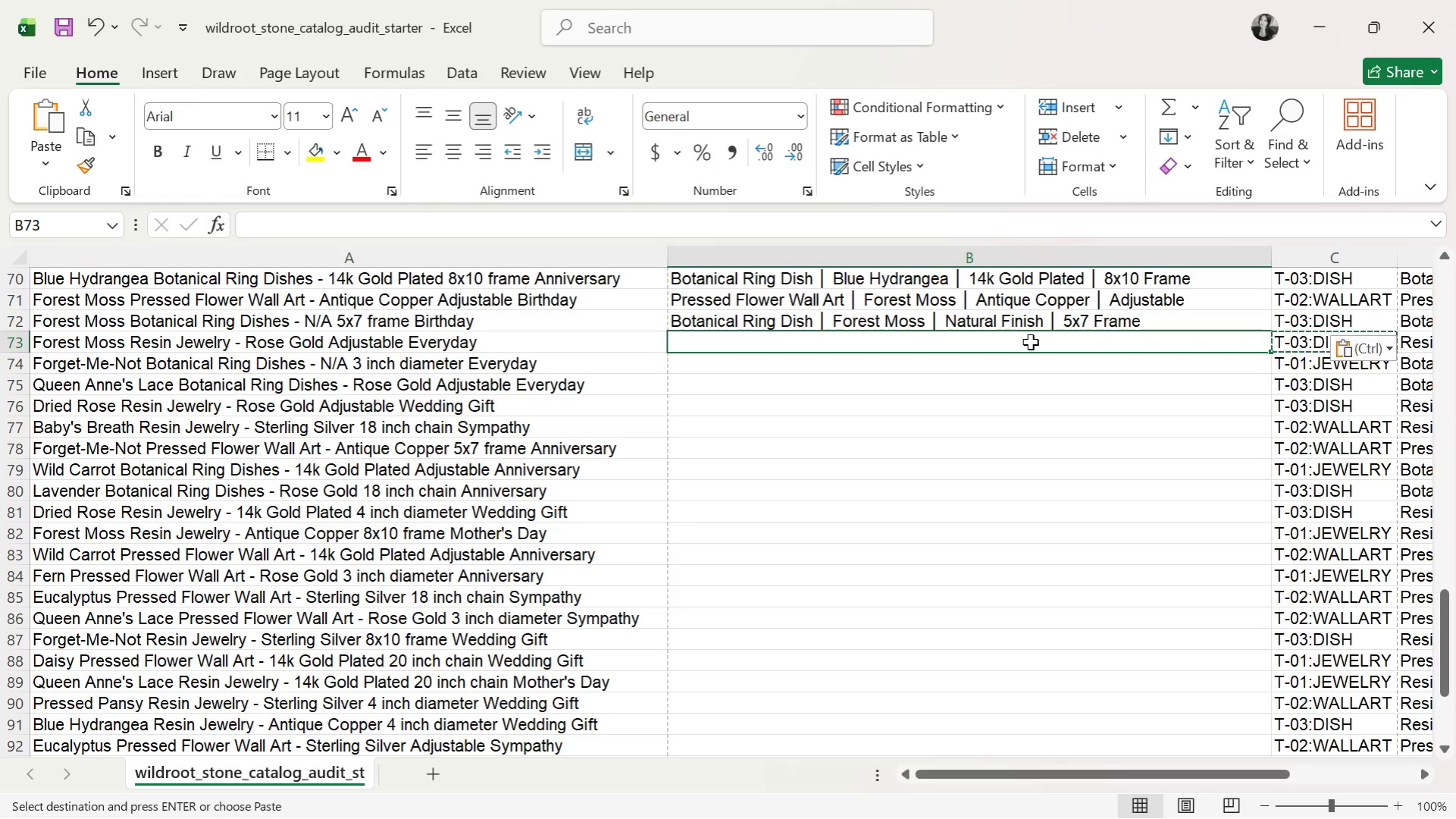 
type(Resin Jewelry )
 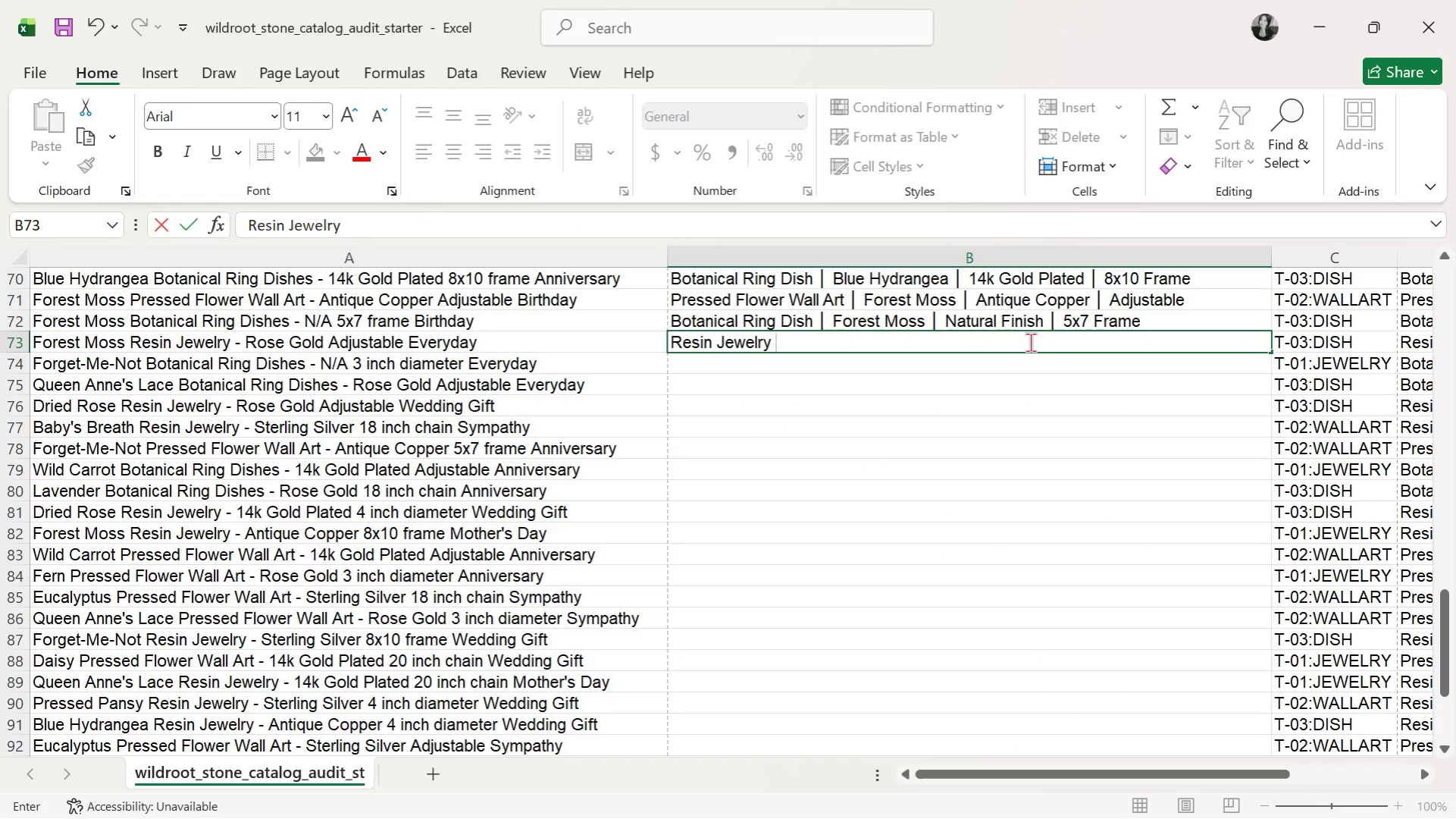 
key(Control+ControlLeft)
 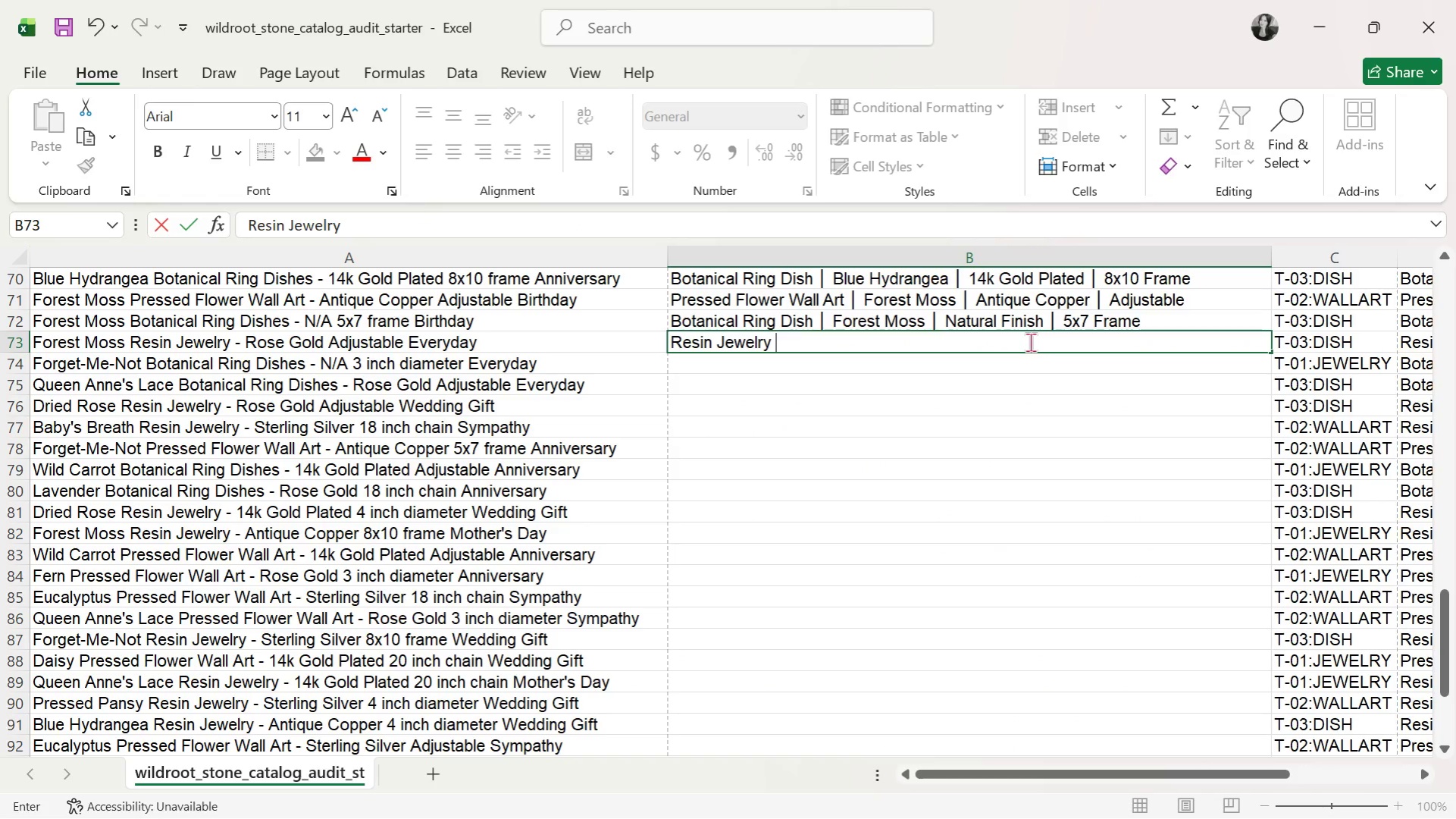 
key(Control+V)
 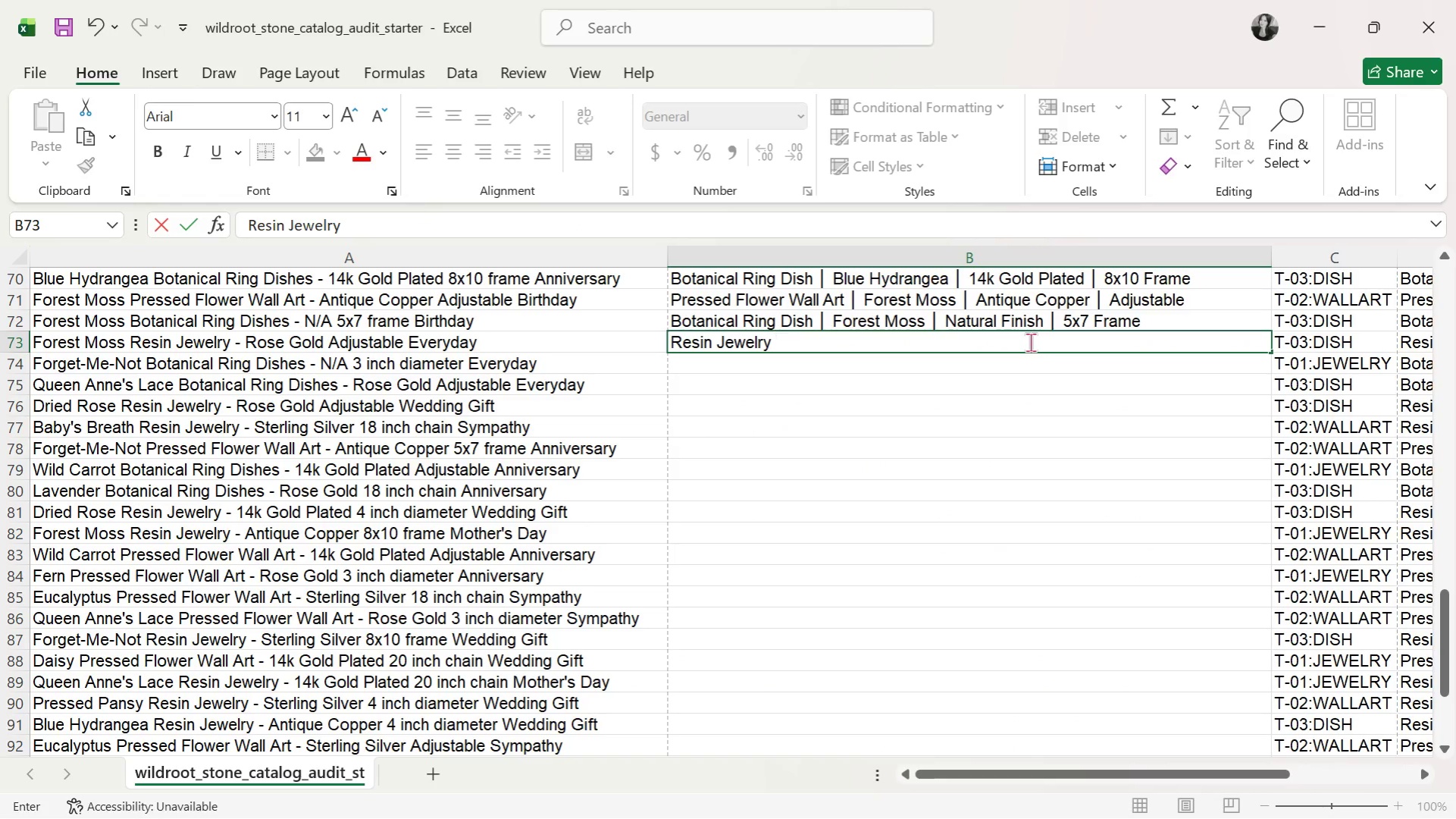 
key(Alt+AltLeft)
 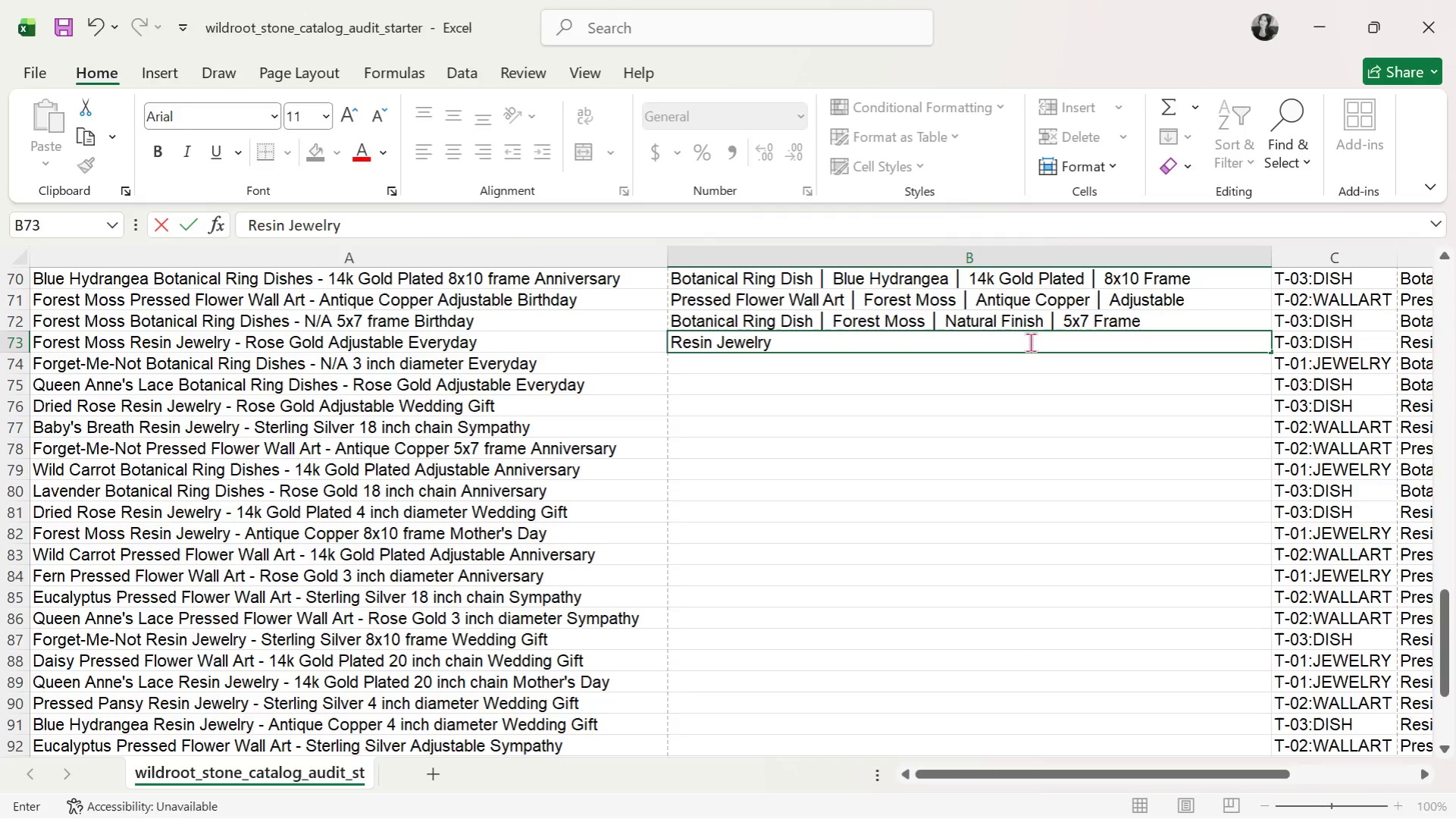 
key(Alt+Tab)
 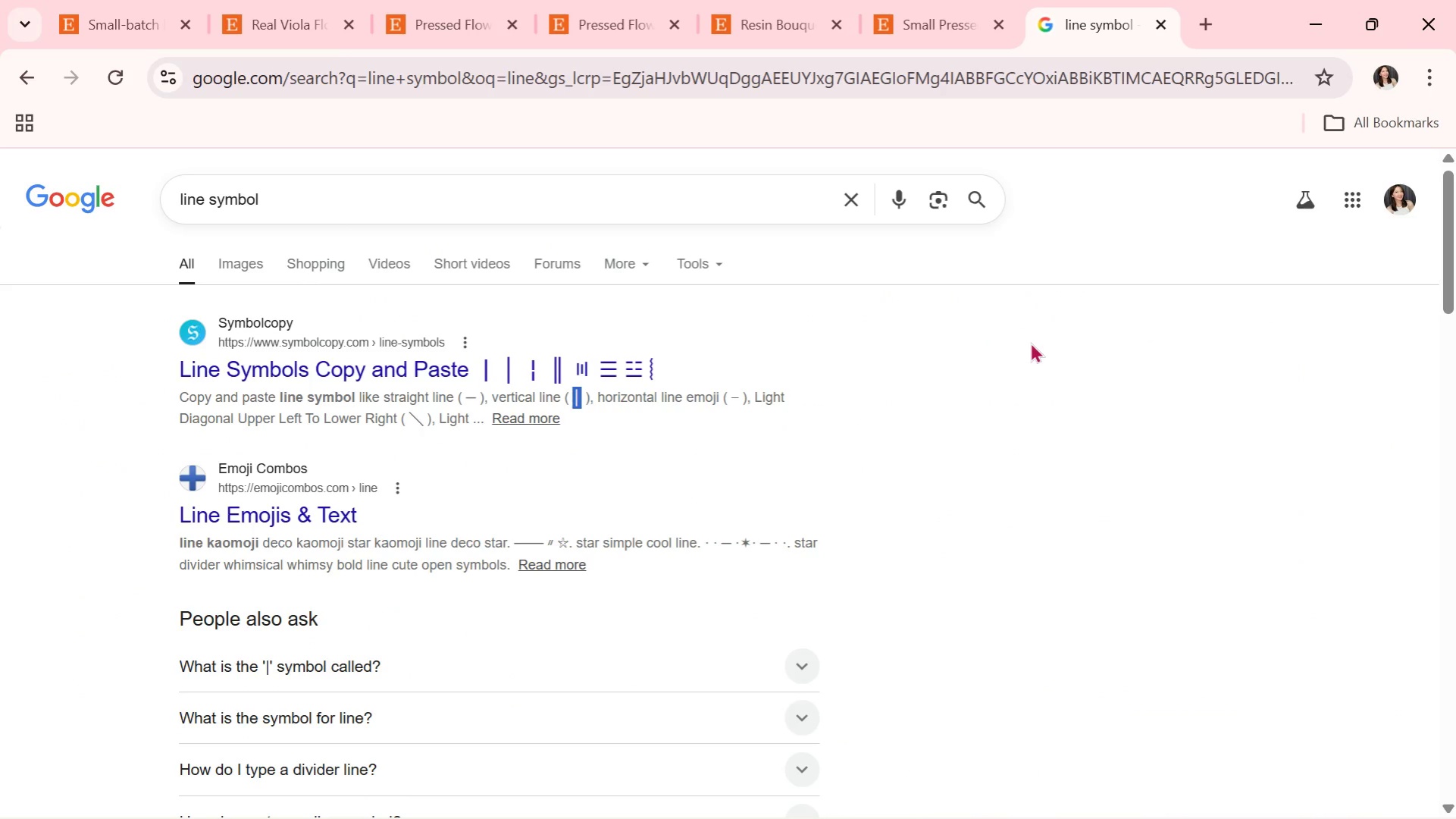 
key(Control+C)
 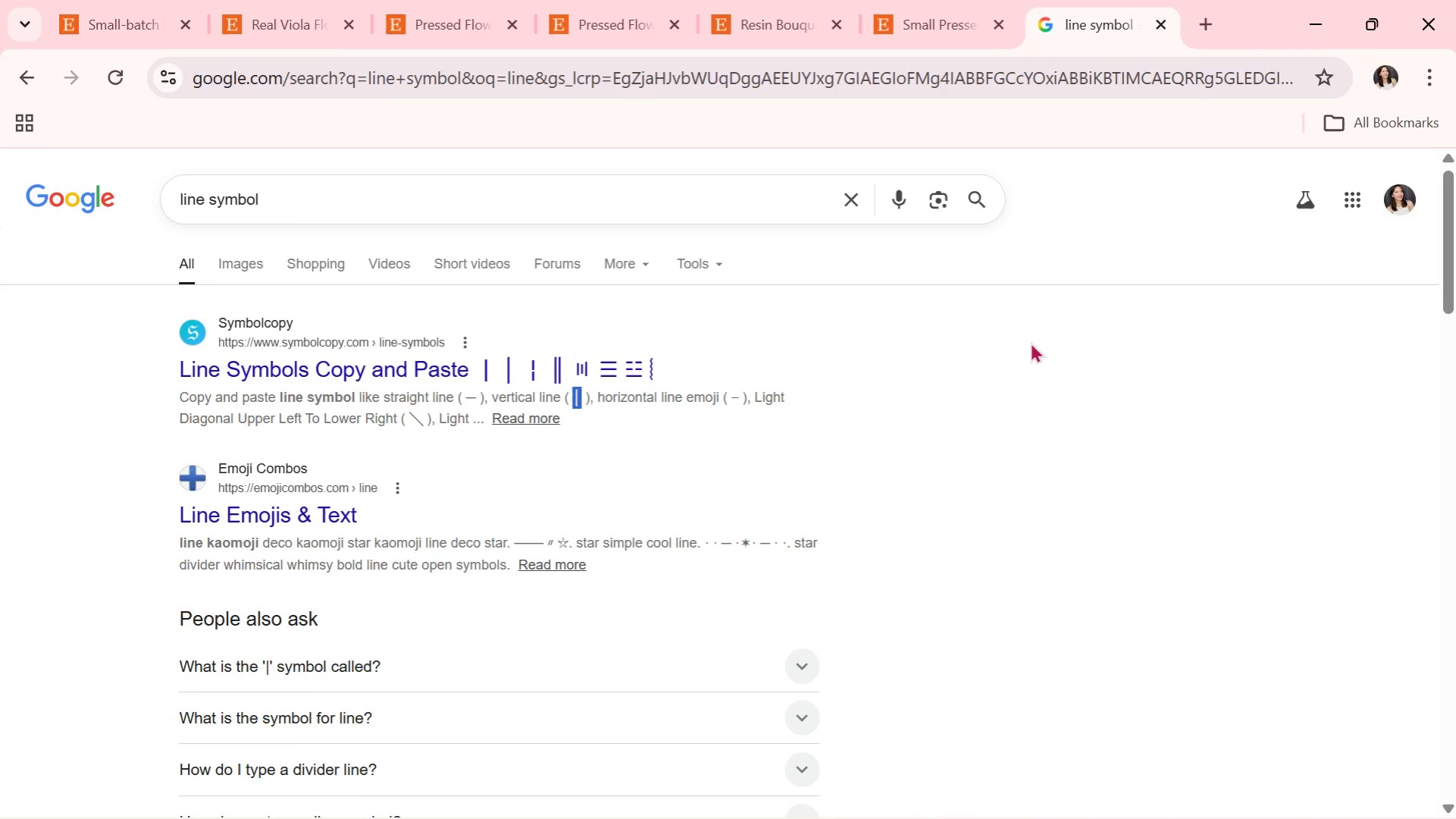 
key(Alt+AltLeft)
 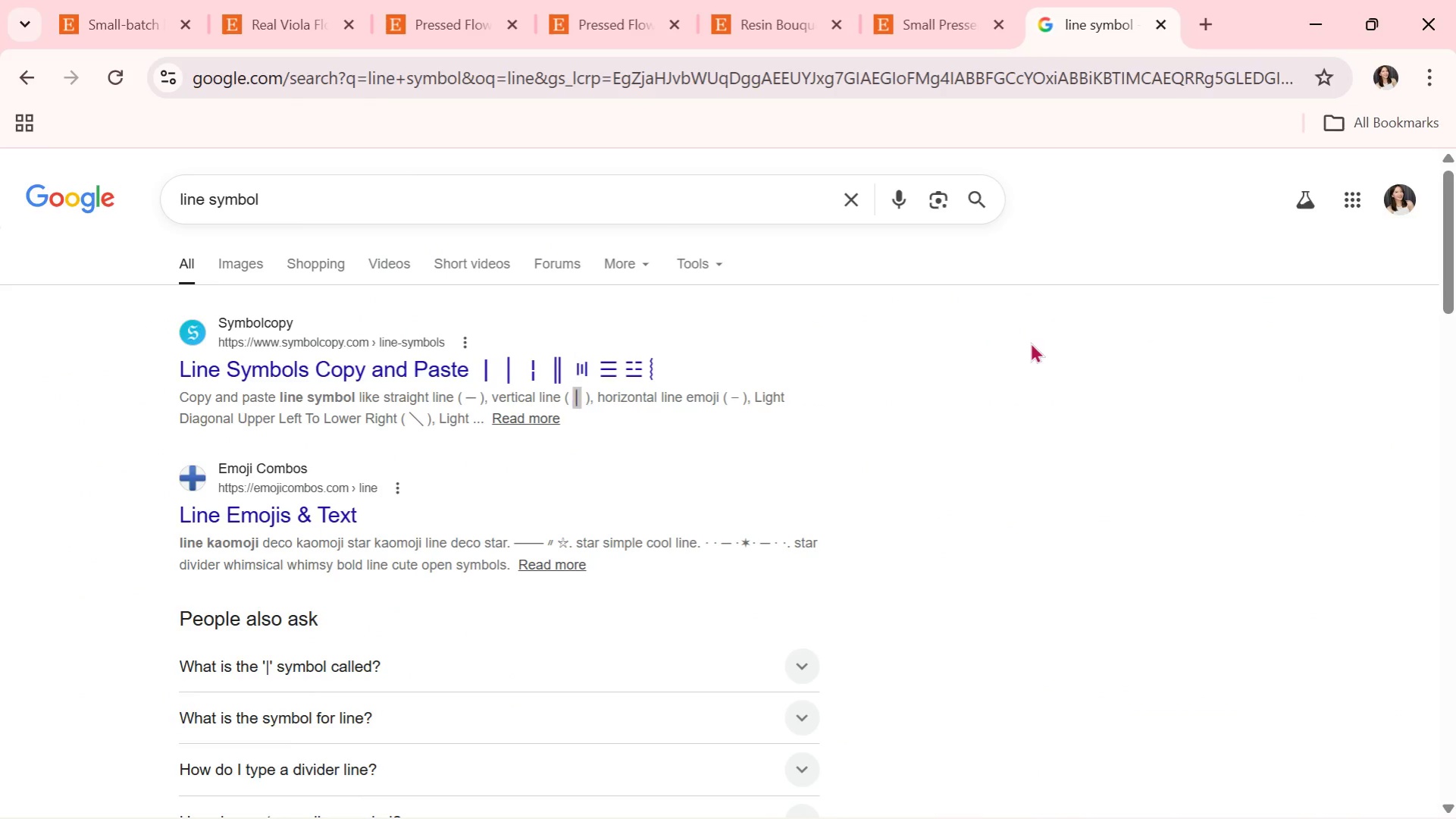 
key(Alt+Tab)
 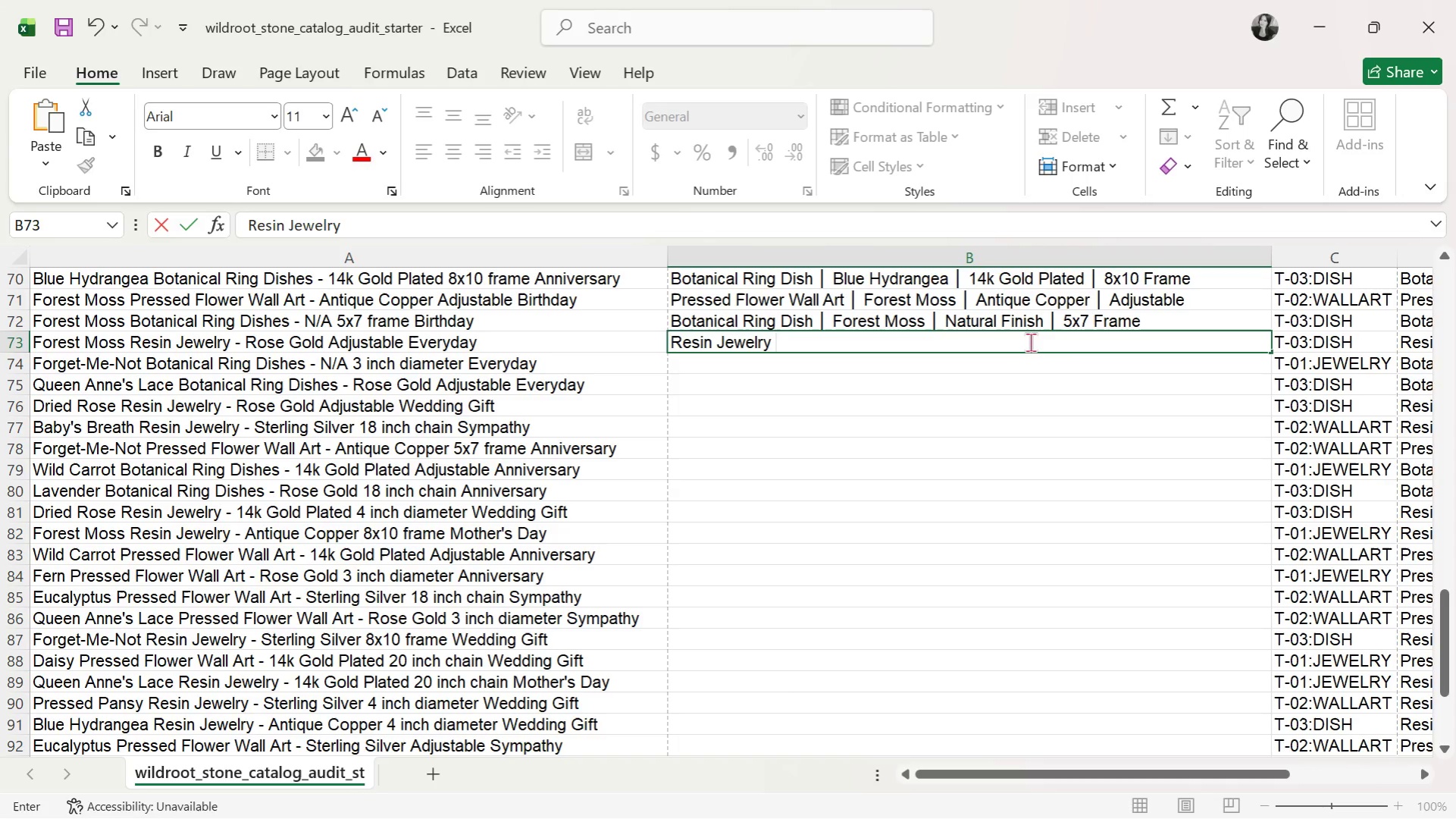 
key(Control+V)
 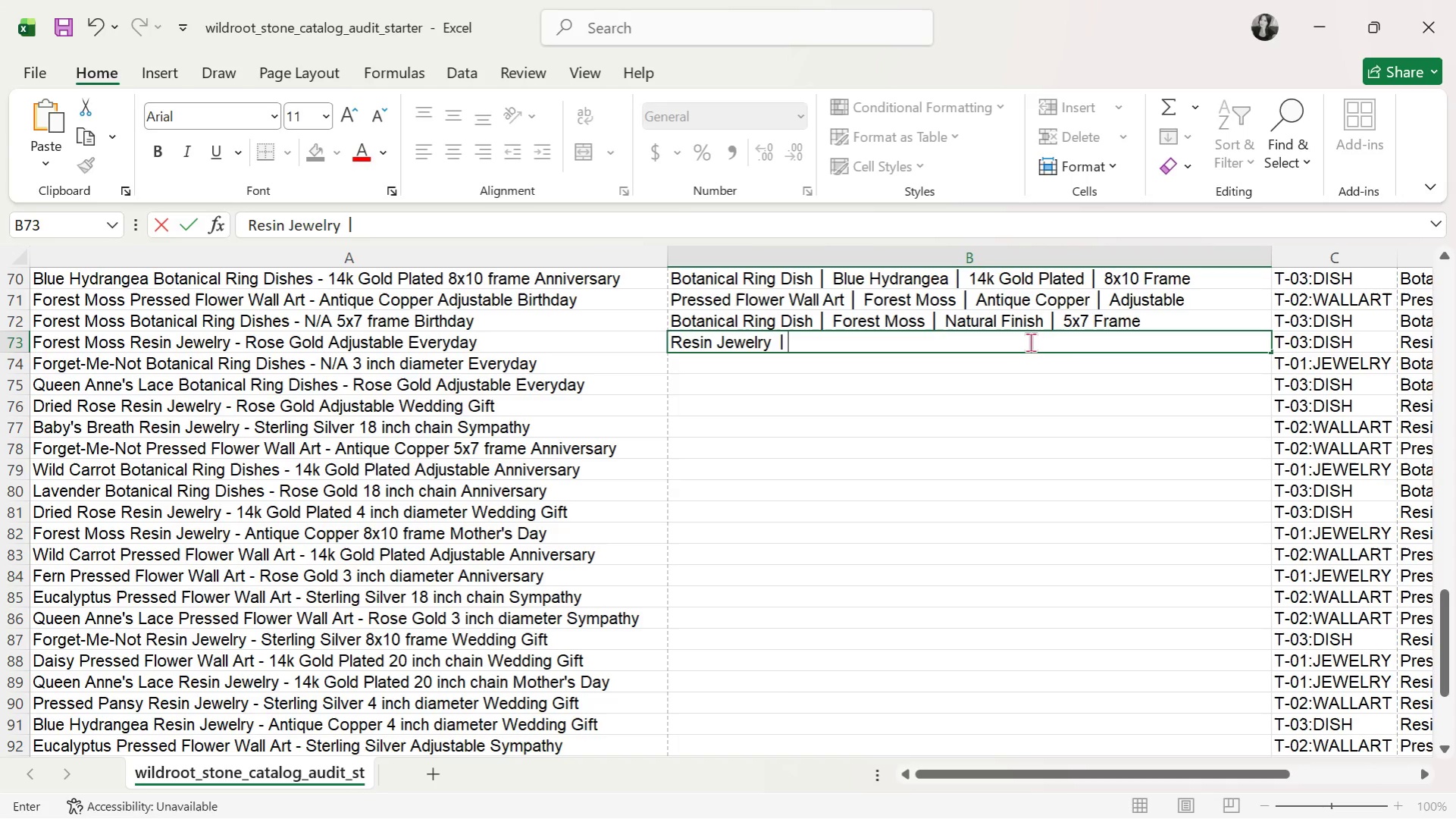 
type( Forest Moss )
 